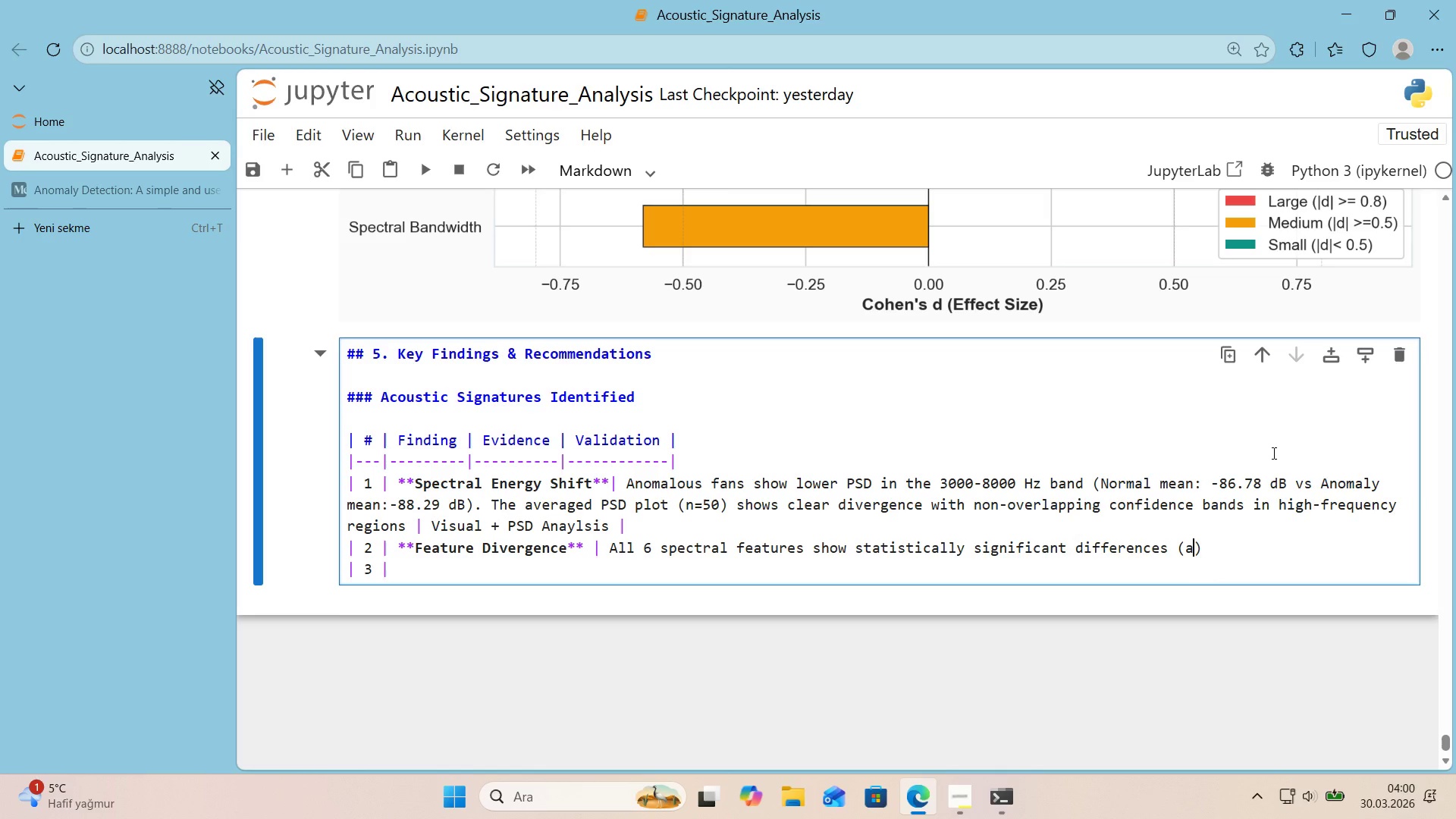 
 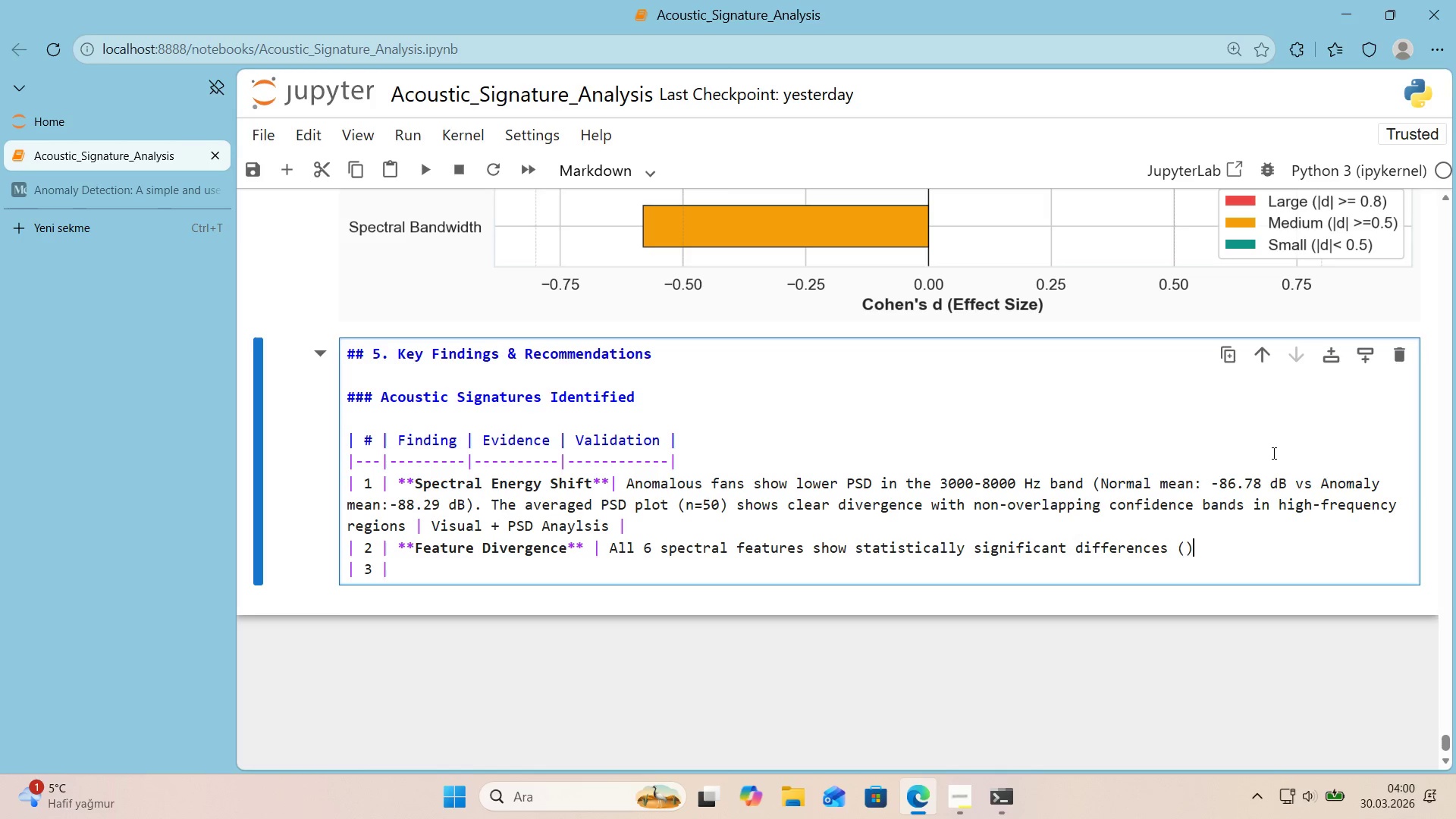 
key(ArrowLeft)
 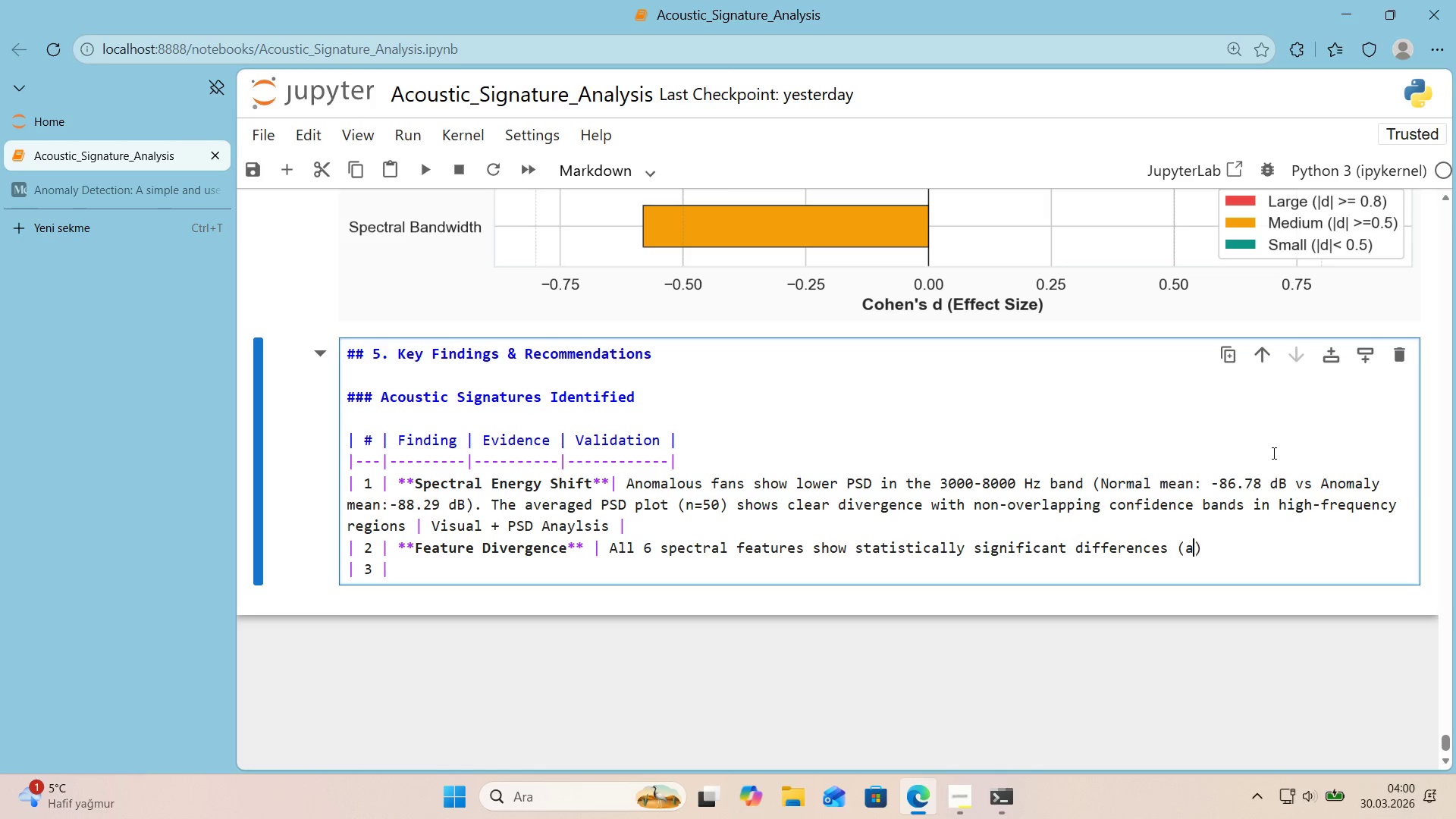 
type(all p[Break])
key(Backspace)
type([Break])
 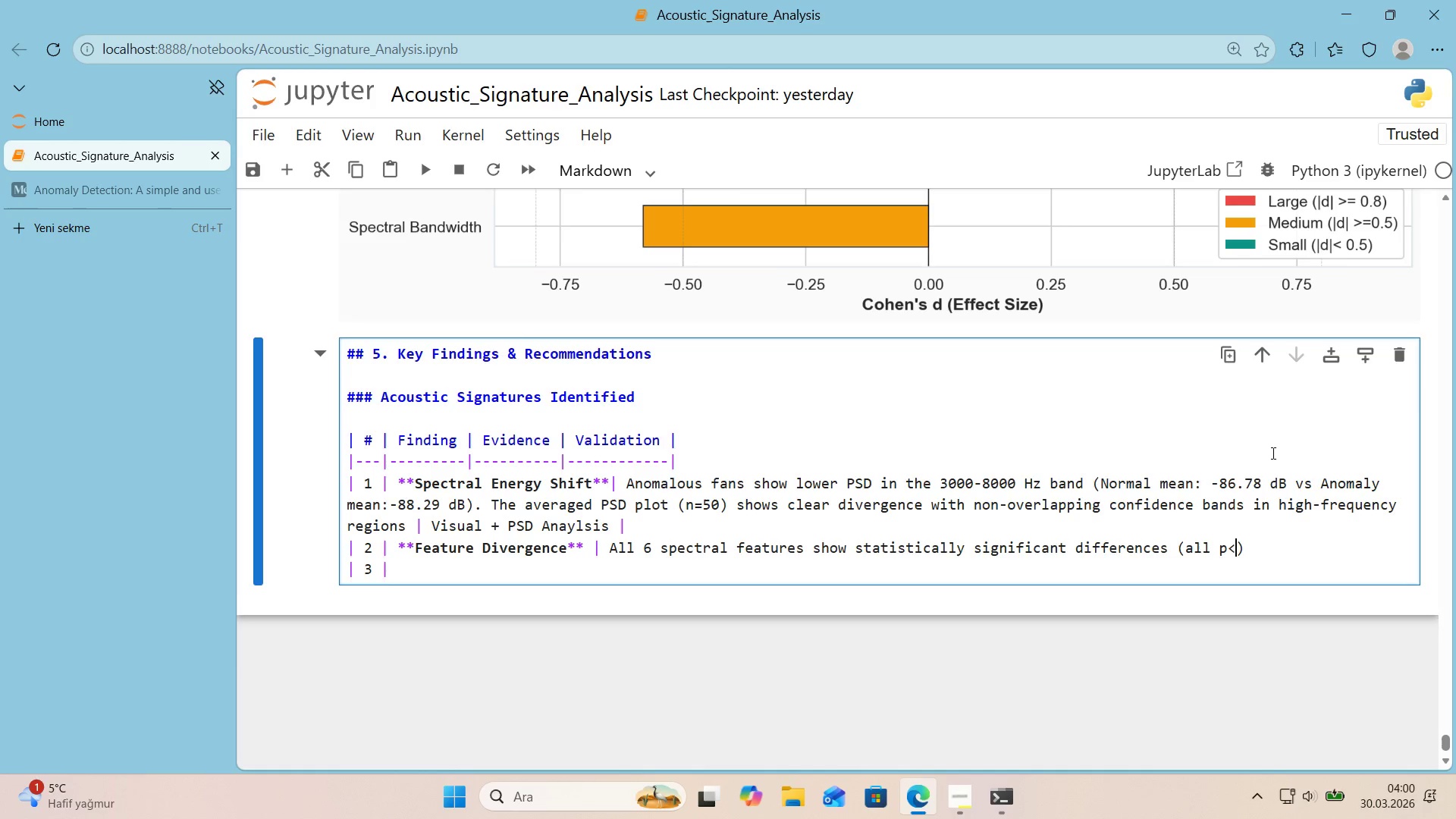 
scroll: coordinate [1128, 467], scroll_direction: up, amount: 16.0
 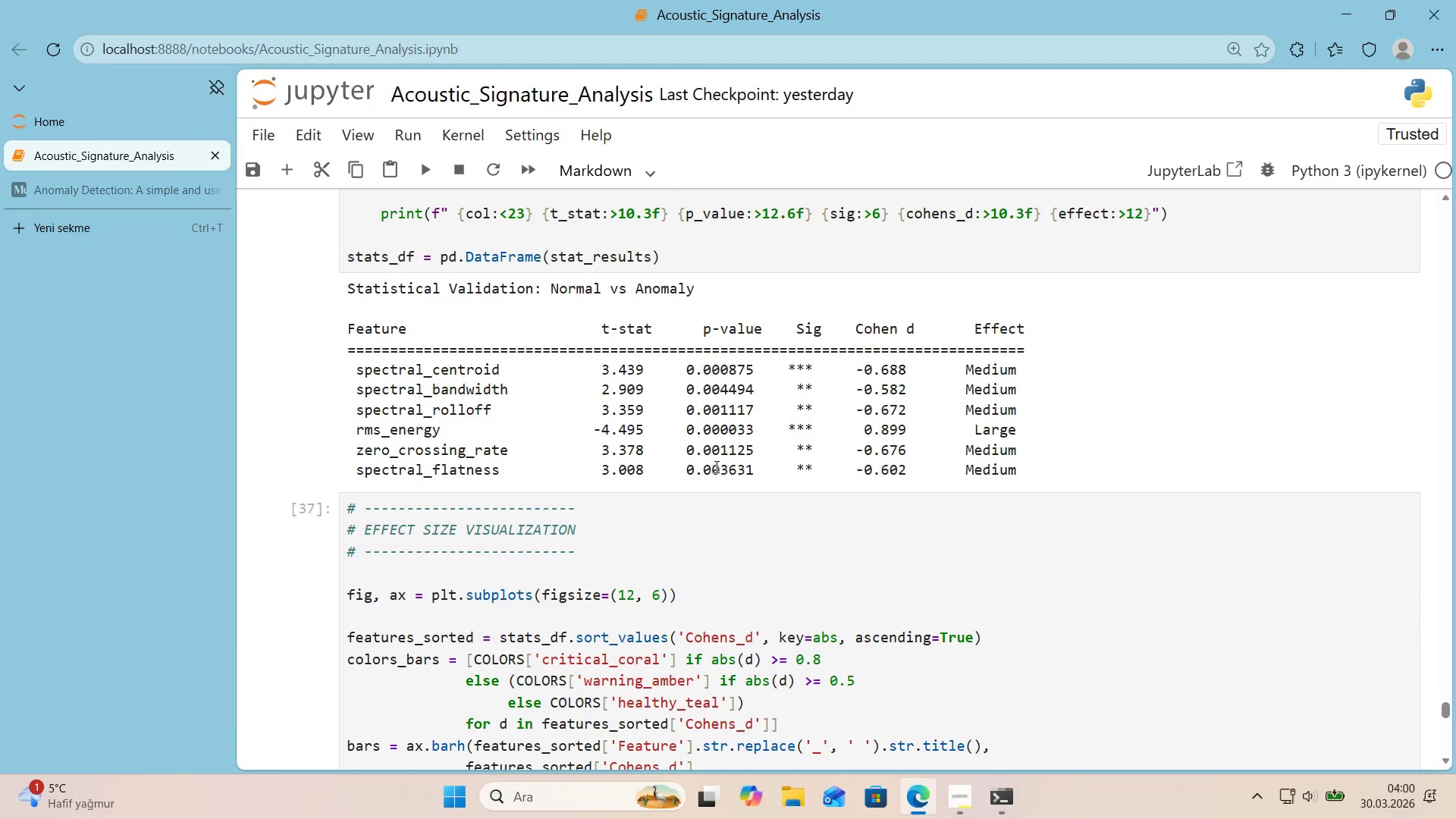 
scroll: coordinate [1009, 541], scroll_direction: down, amount: 16.0
 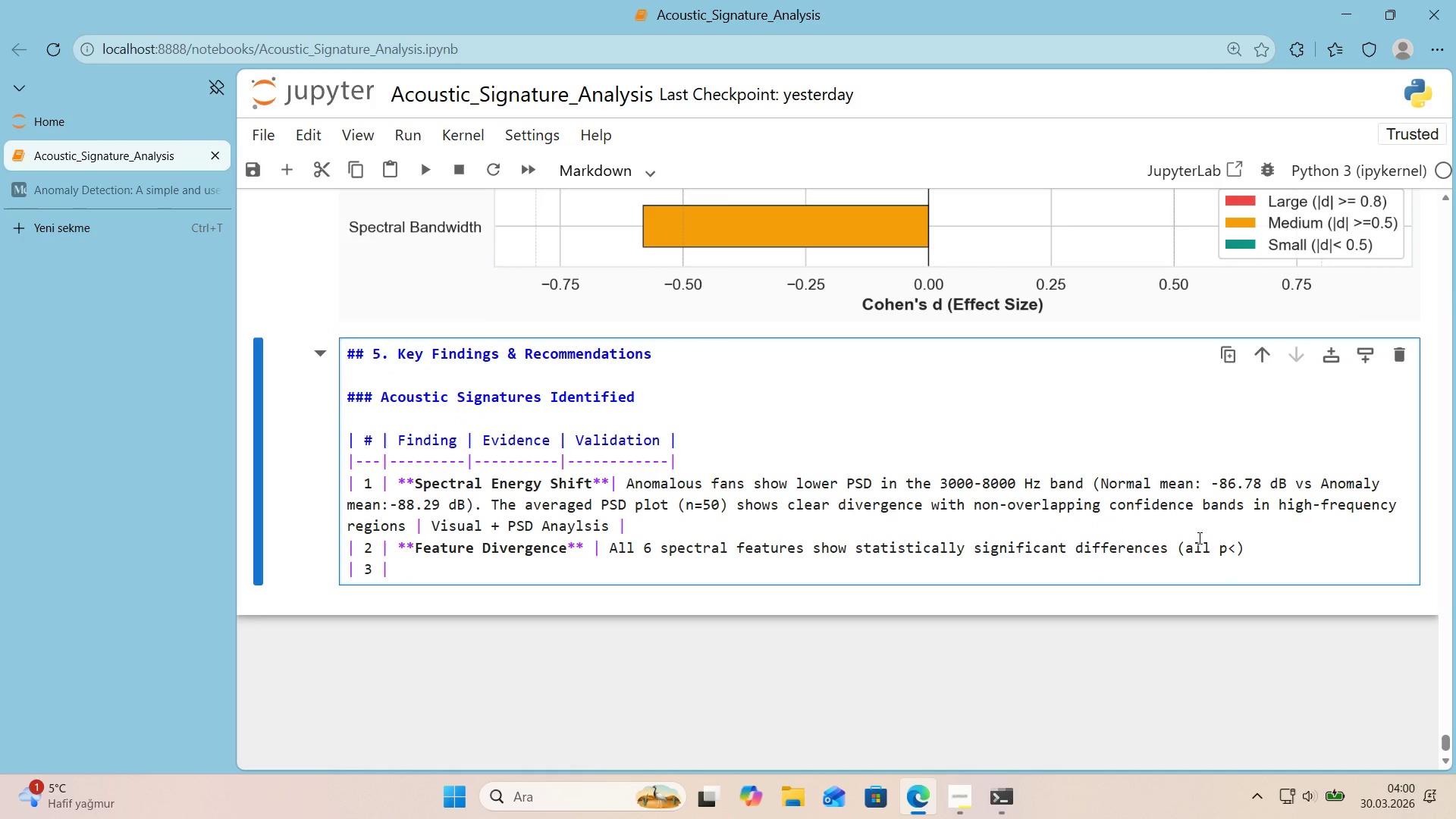 
key(Numpad0)
 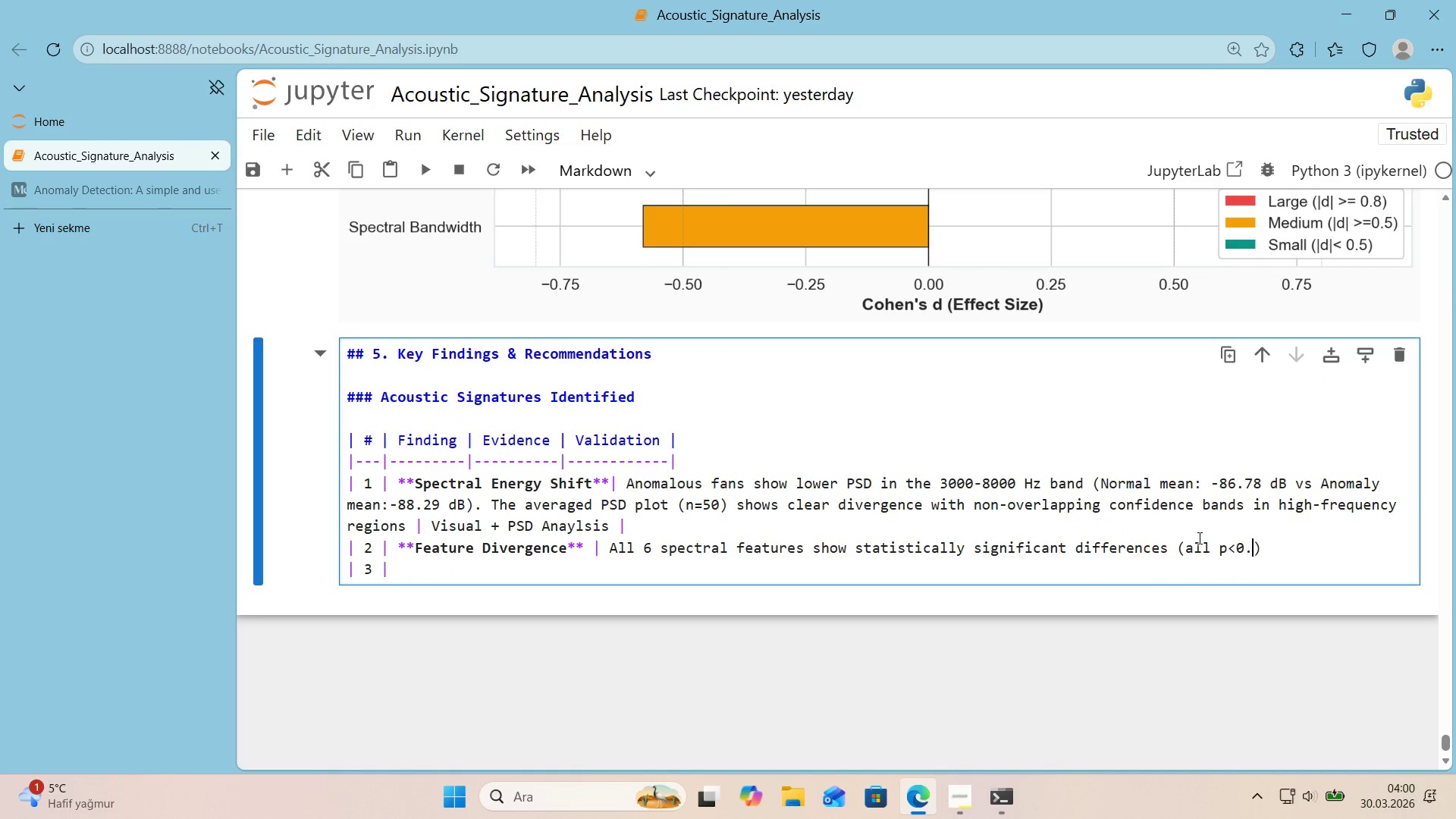 
key(Period)
 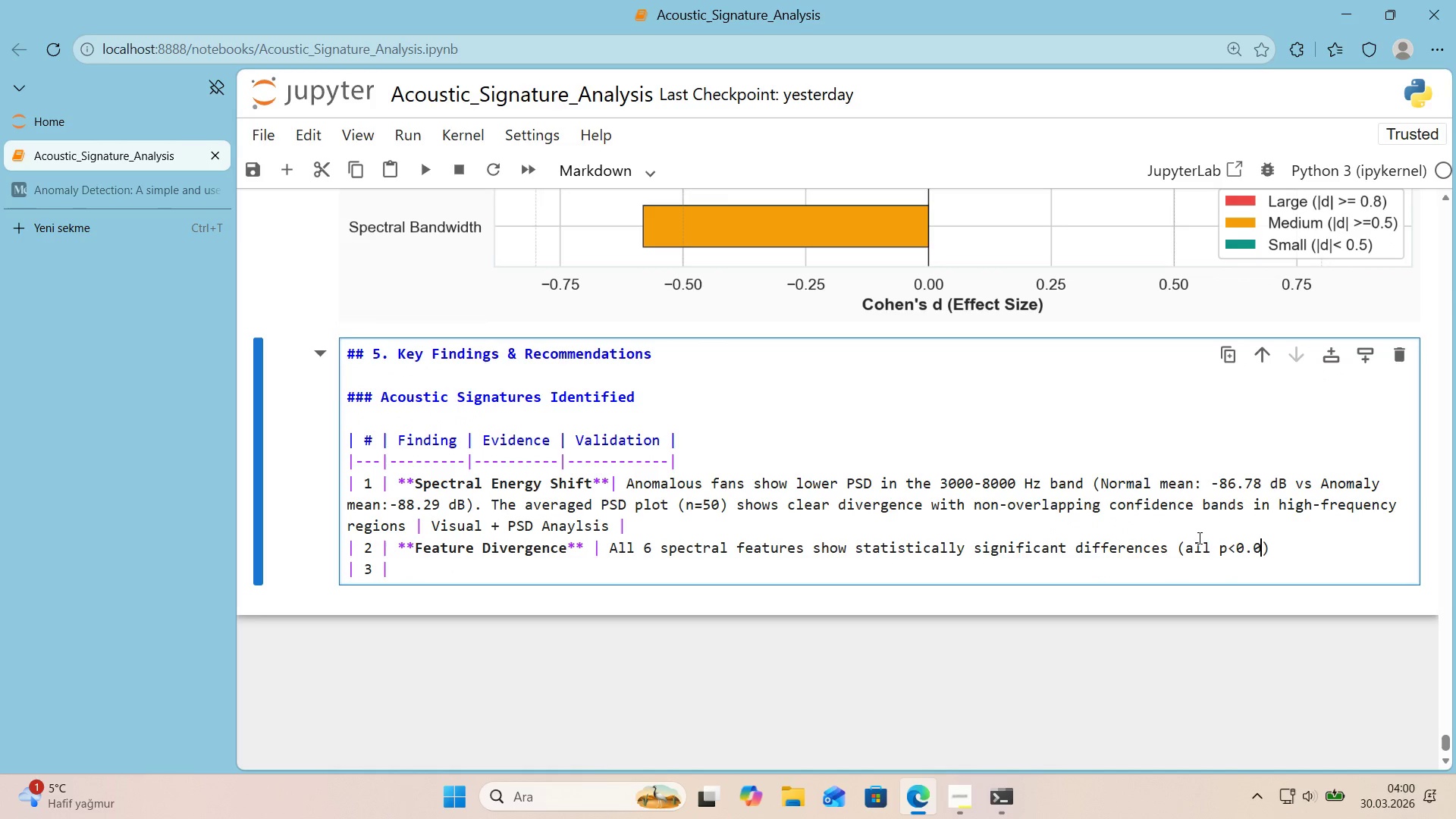 
key(Numpad0)
 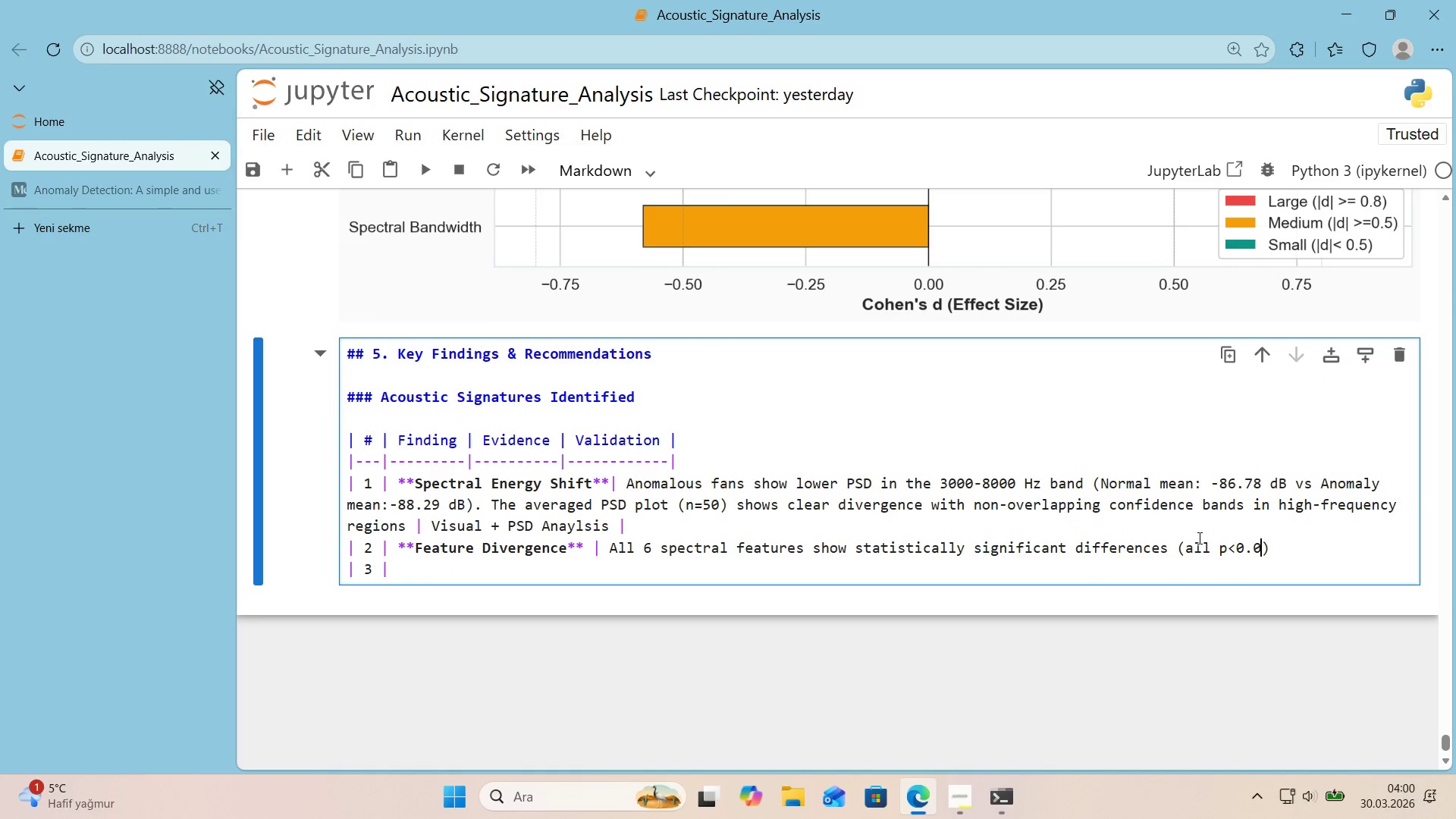 
key(Numpad5)
 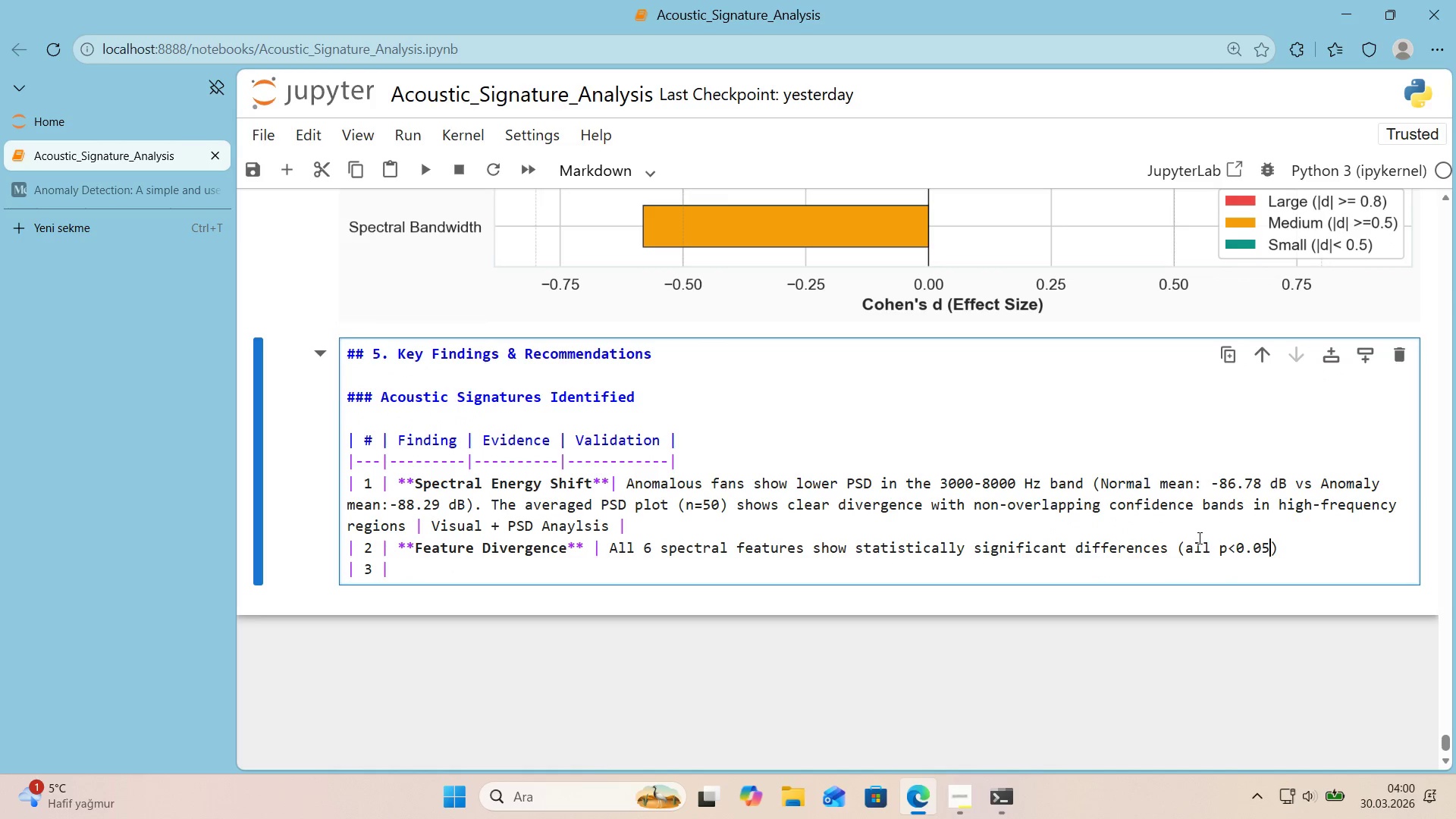 
key(ArrowLeft)
 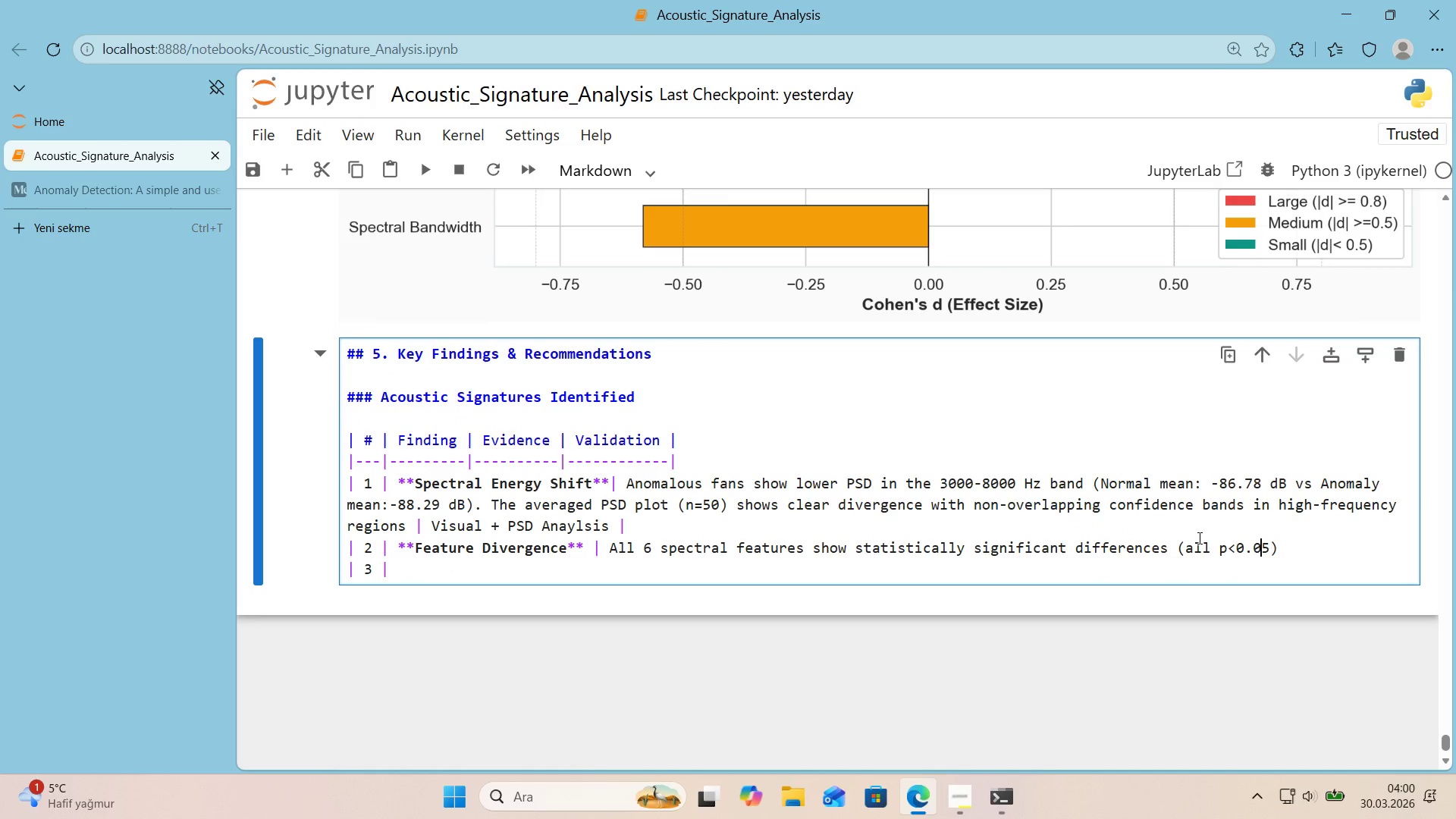 
key(Numpad0)
 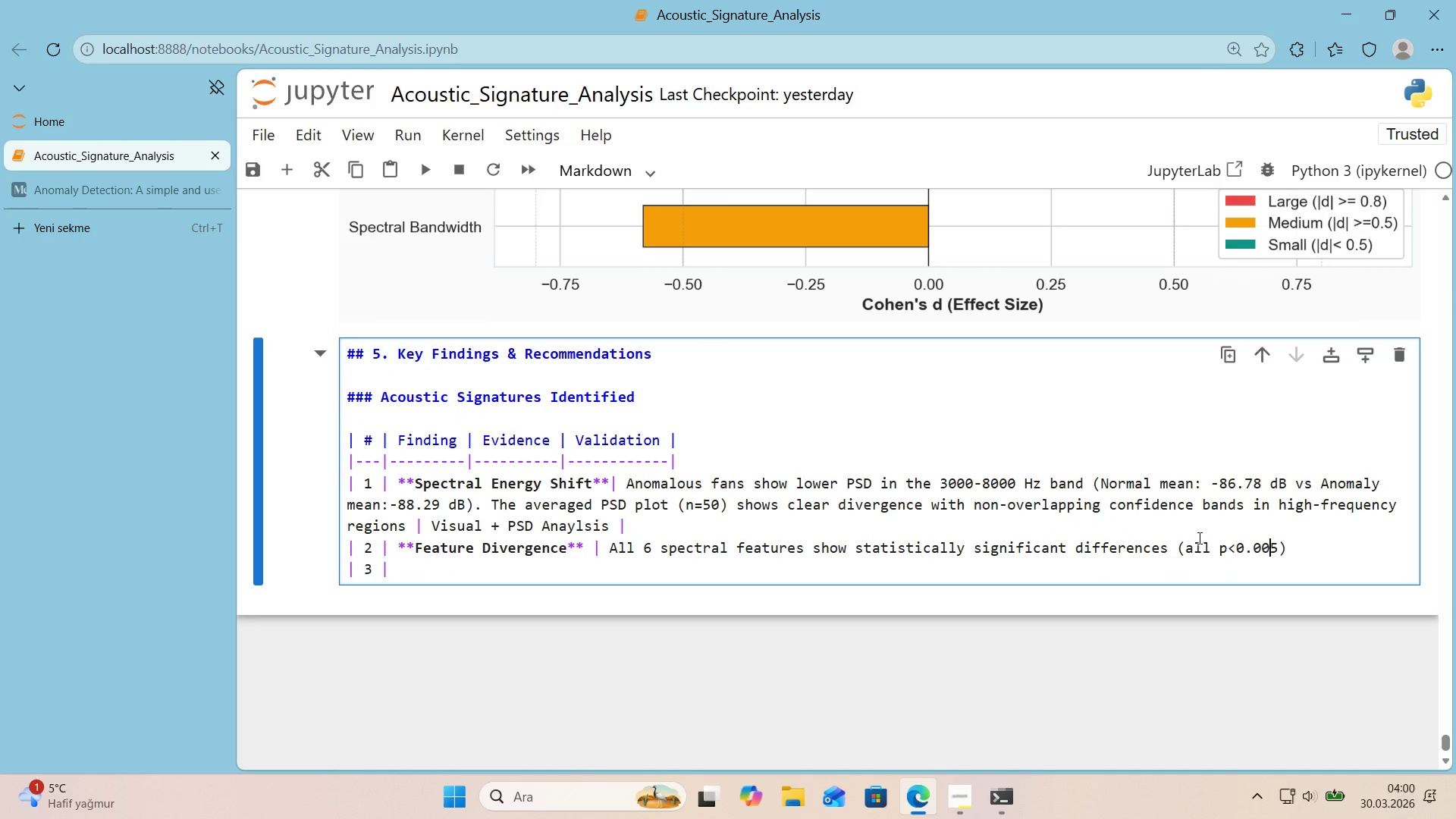 
key(ArrowRight)
 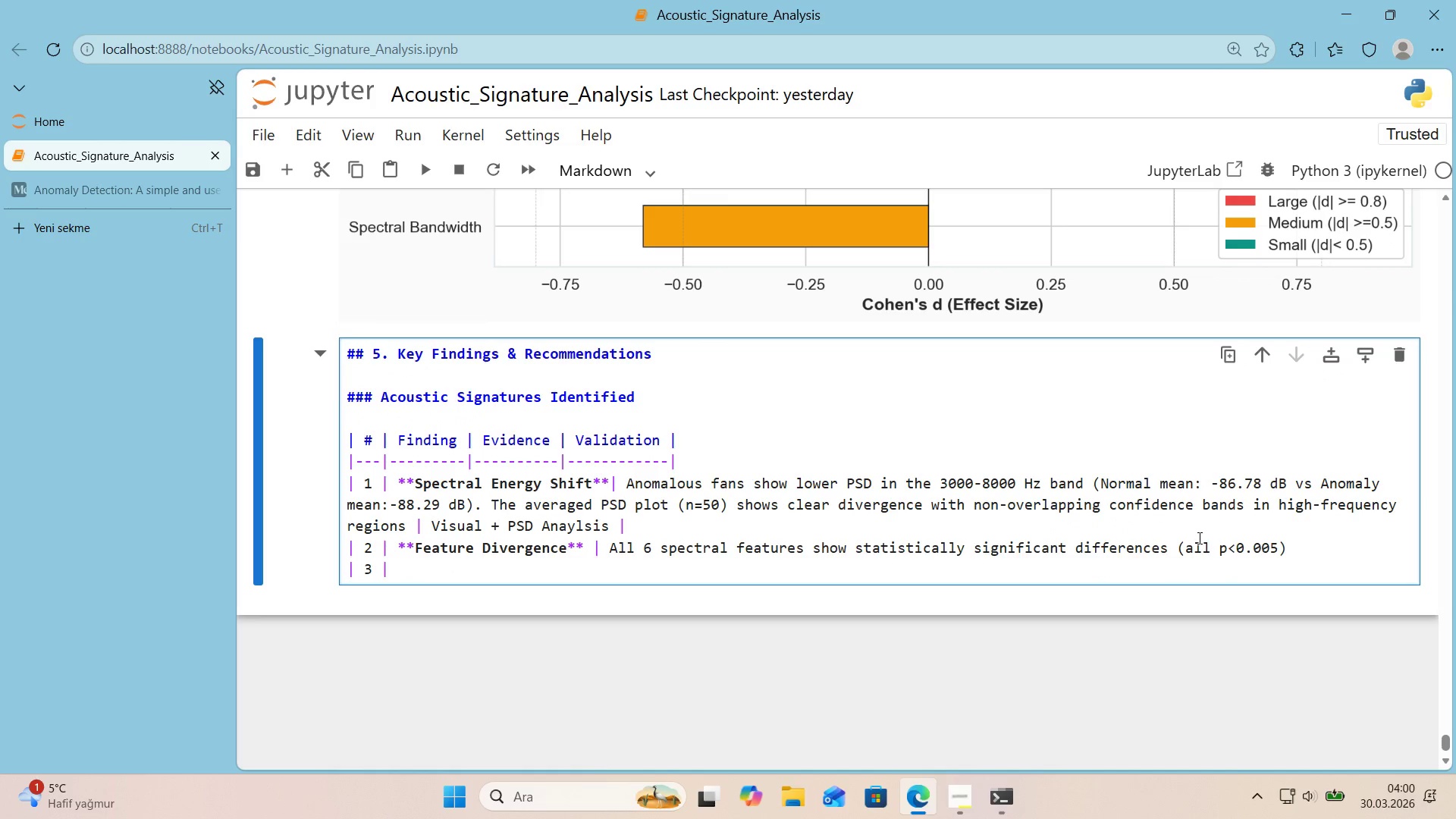 
key(ArrowRight)
 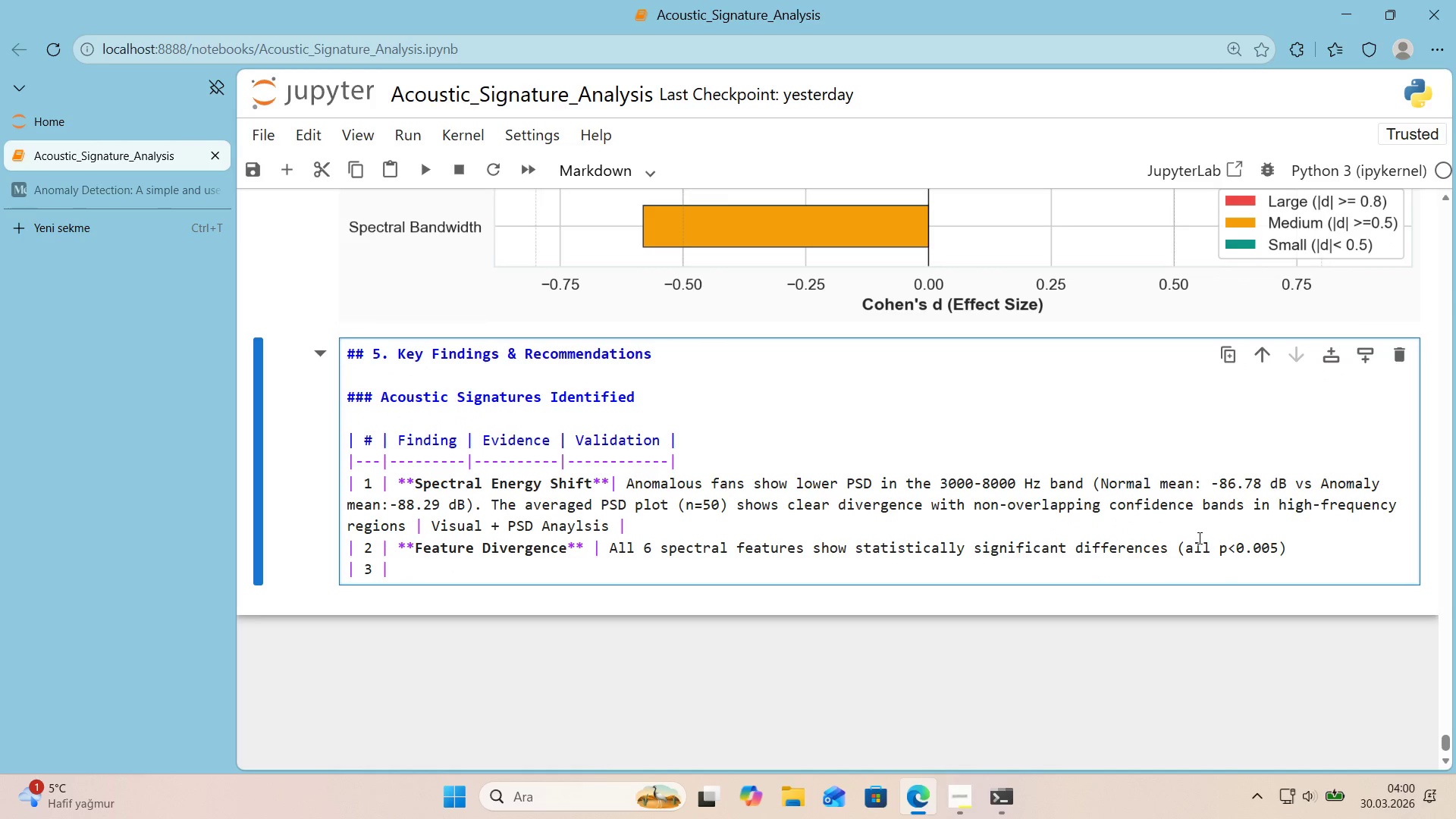 
type(. RMS energy has a Large effect)
 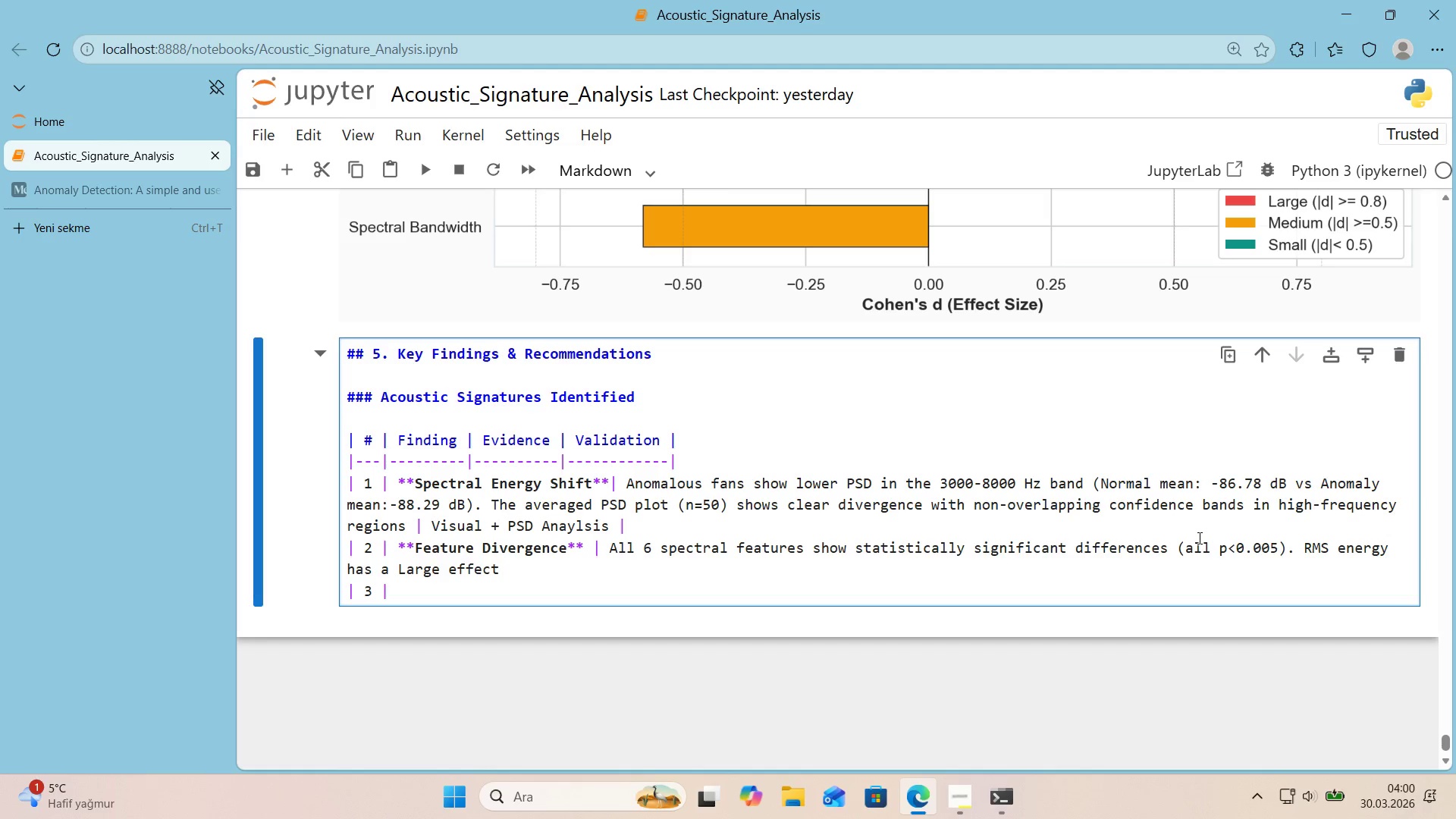 
scroll: coordinate [1213, 494], scroll_direction: up, amount: 5.0
 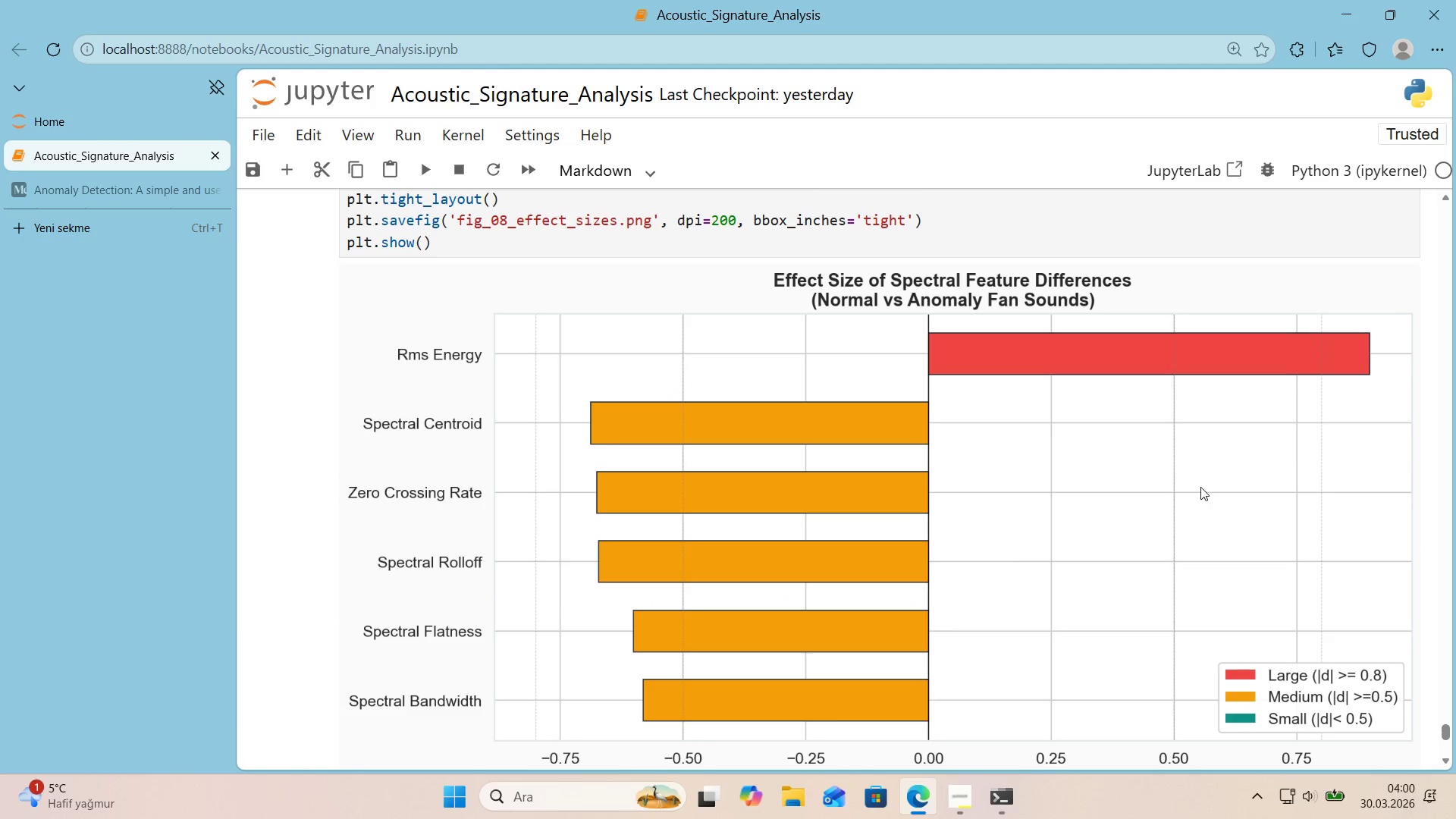 
scroll: coordinate [1196, 487], scroll_direction: down, amount: 5.0
 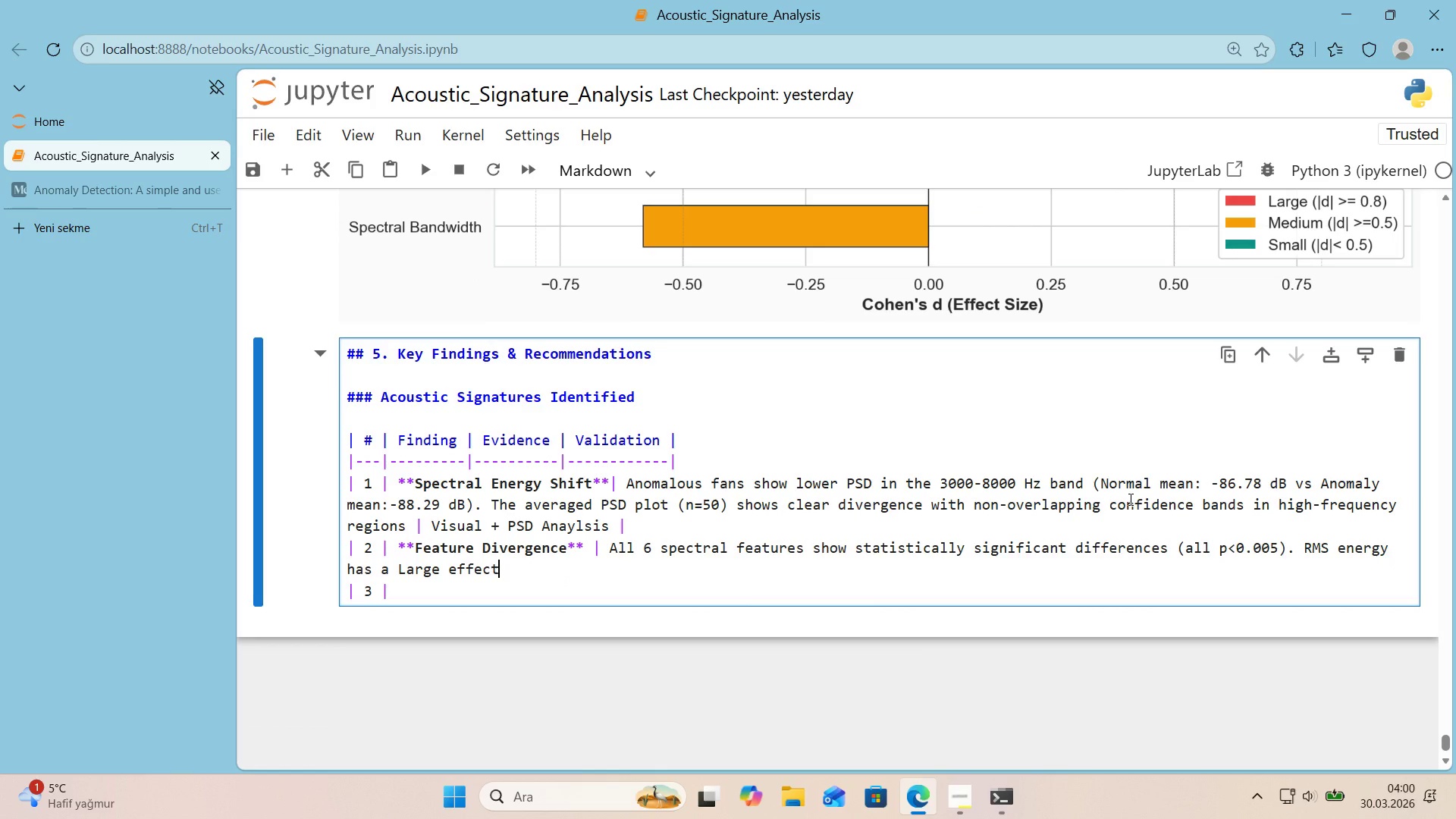 
scroll: coordinate [1154, 482], scroll_direction: up, amount: 6.0
 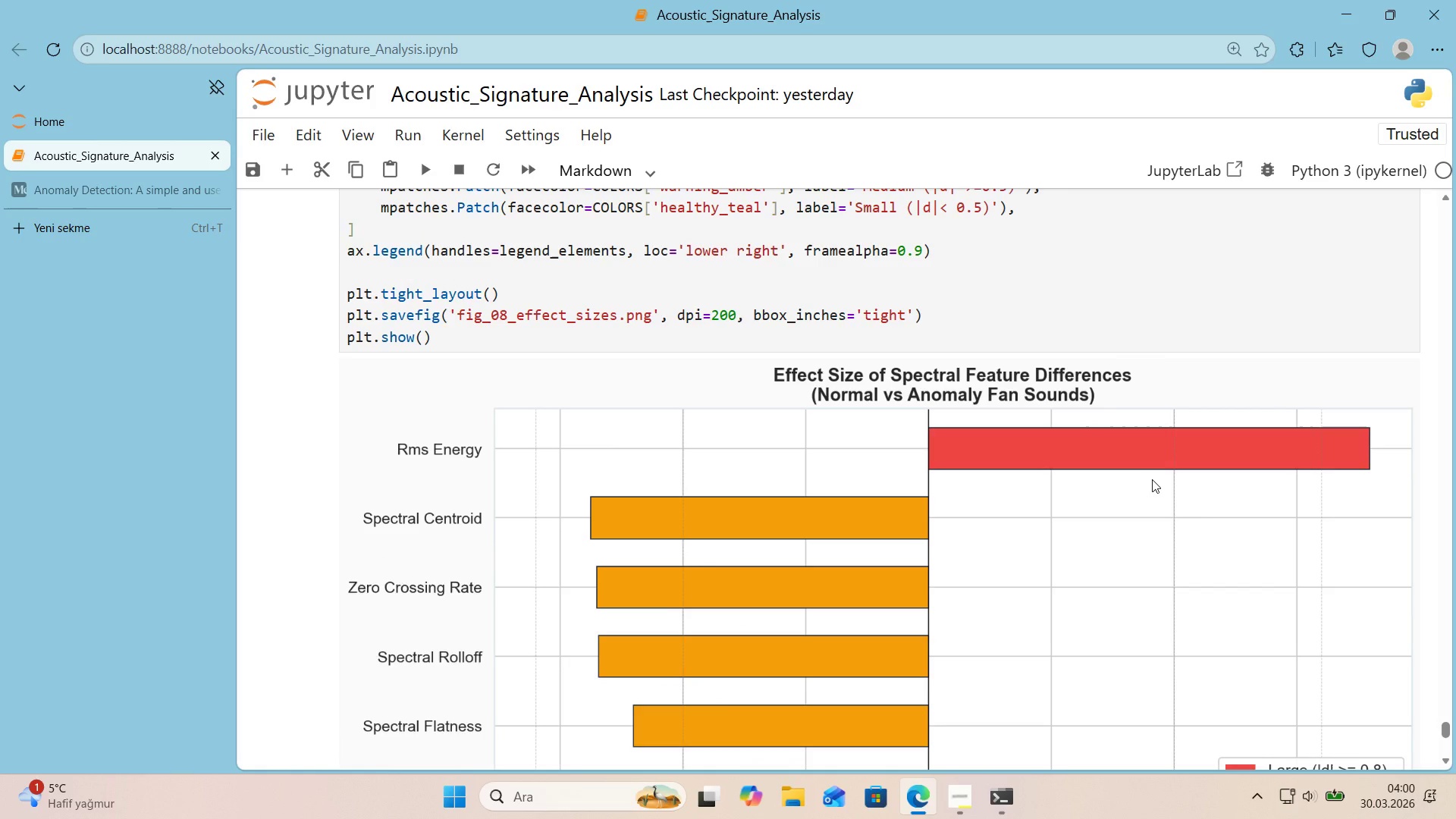 
scroll: coordinate [1160, 481], scroll_direction: down, amount: 6.0
 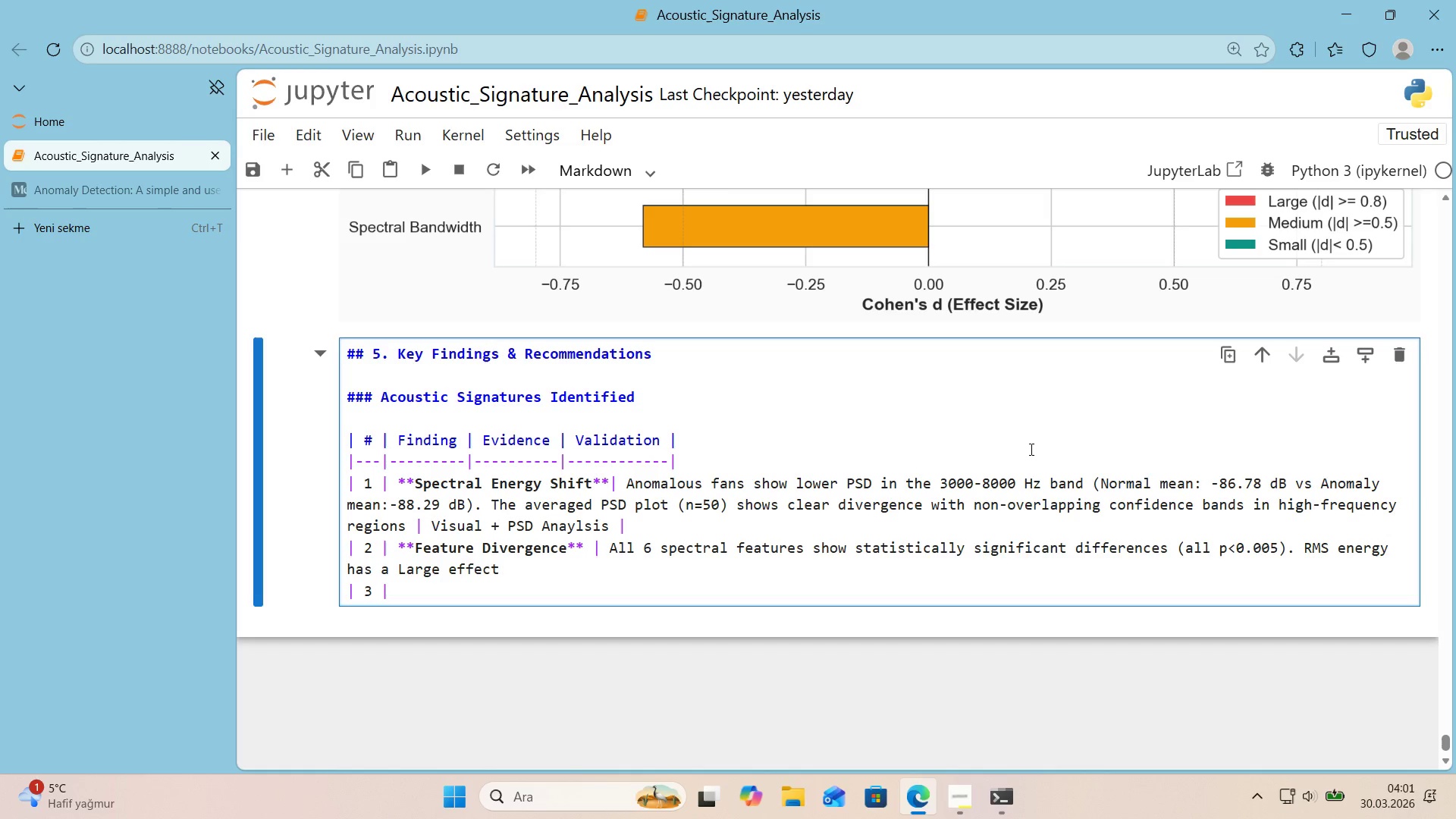 
type( d*()
 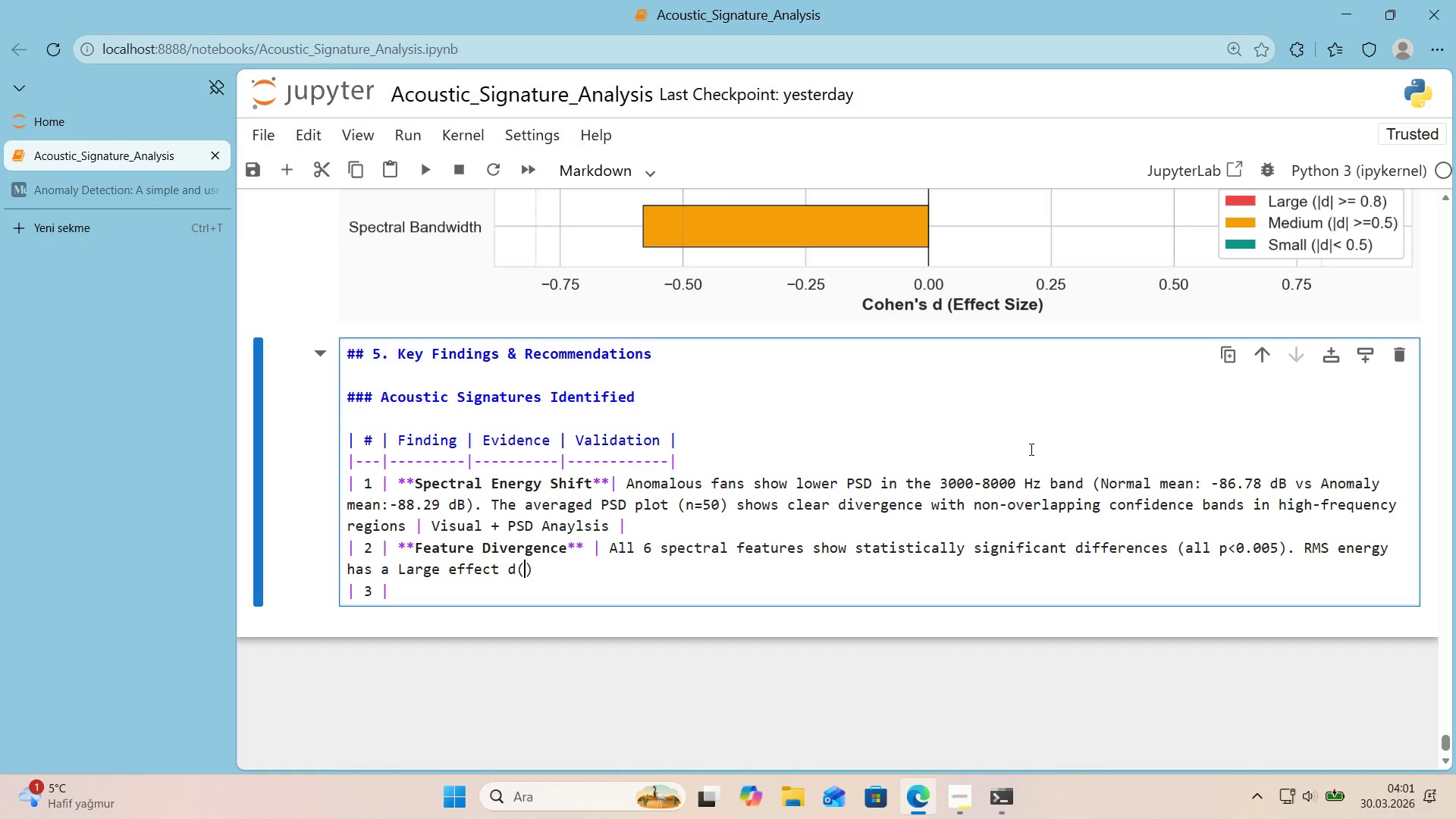 
 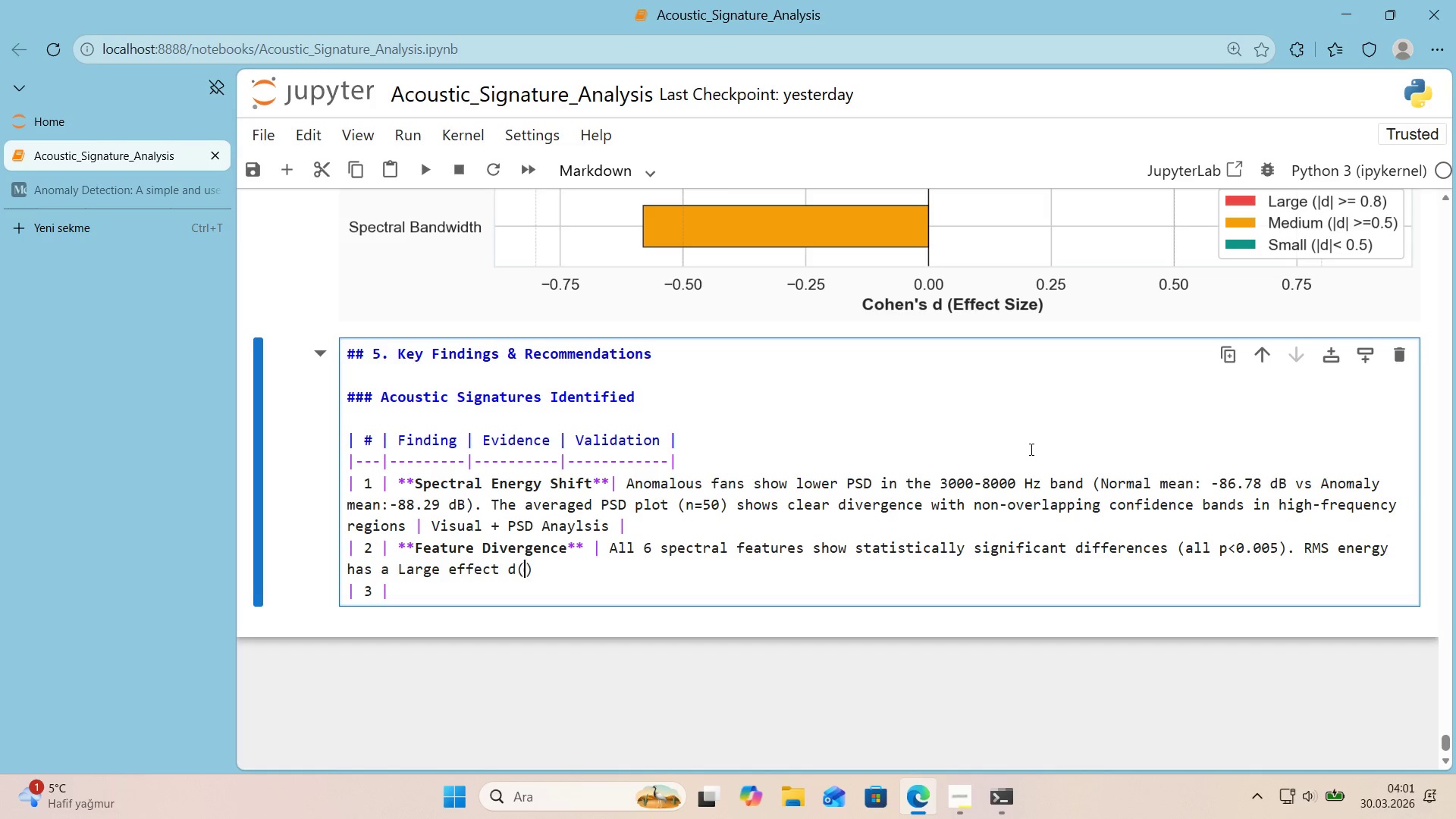 
key(ArrowLeft)
 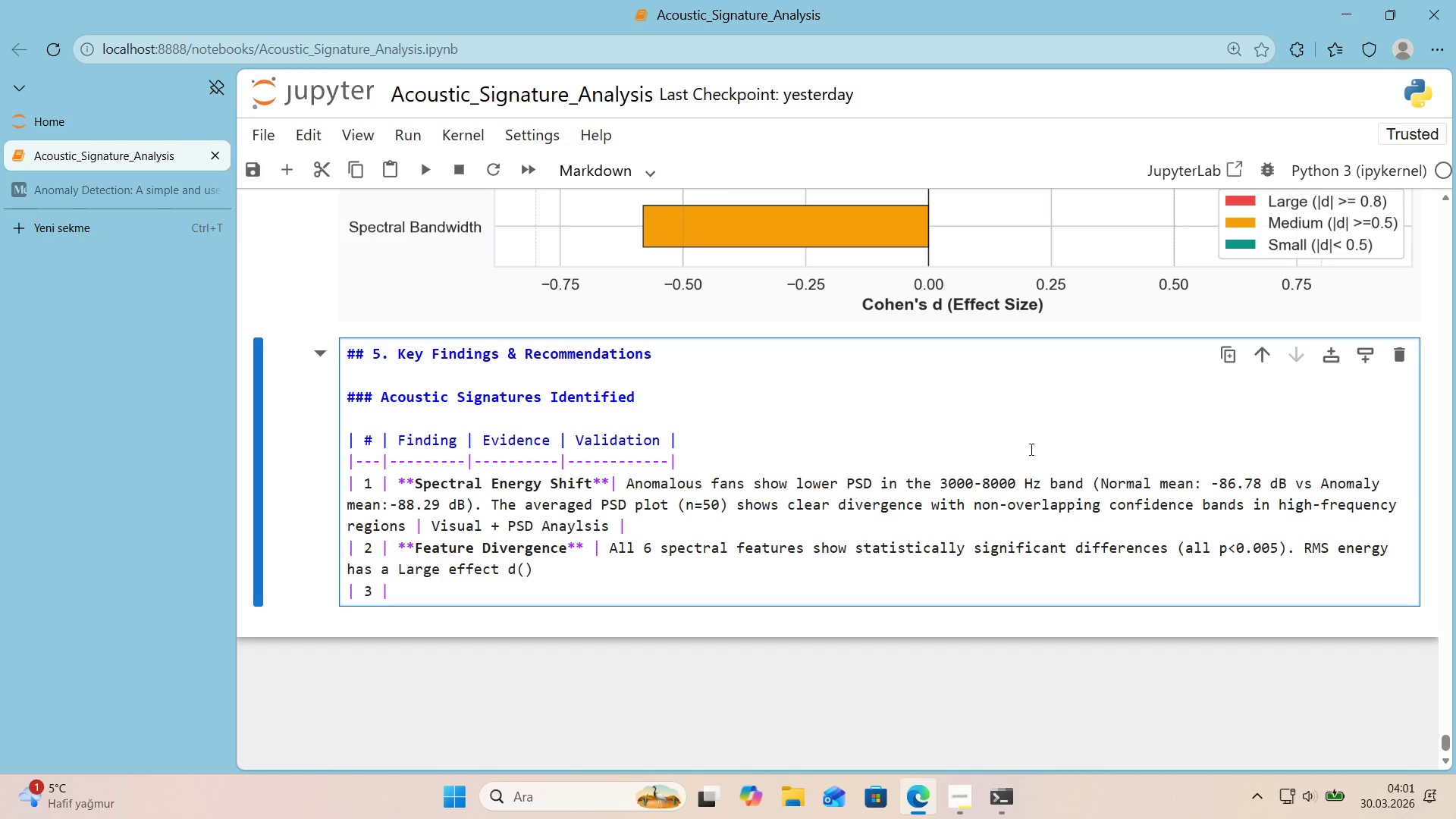 
type(d))
 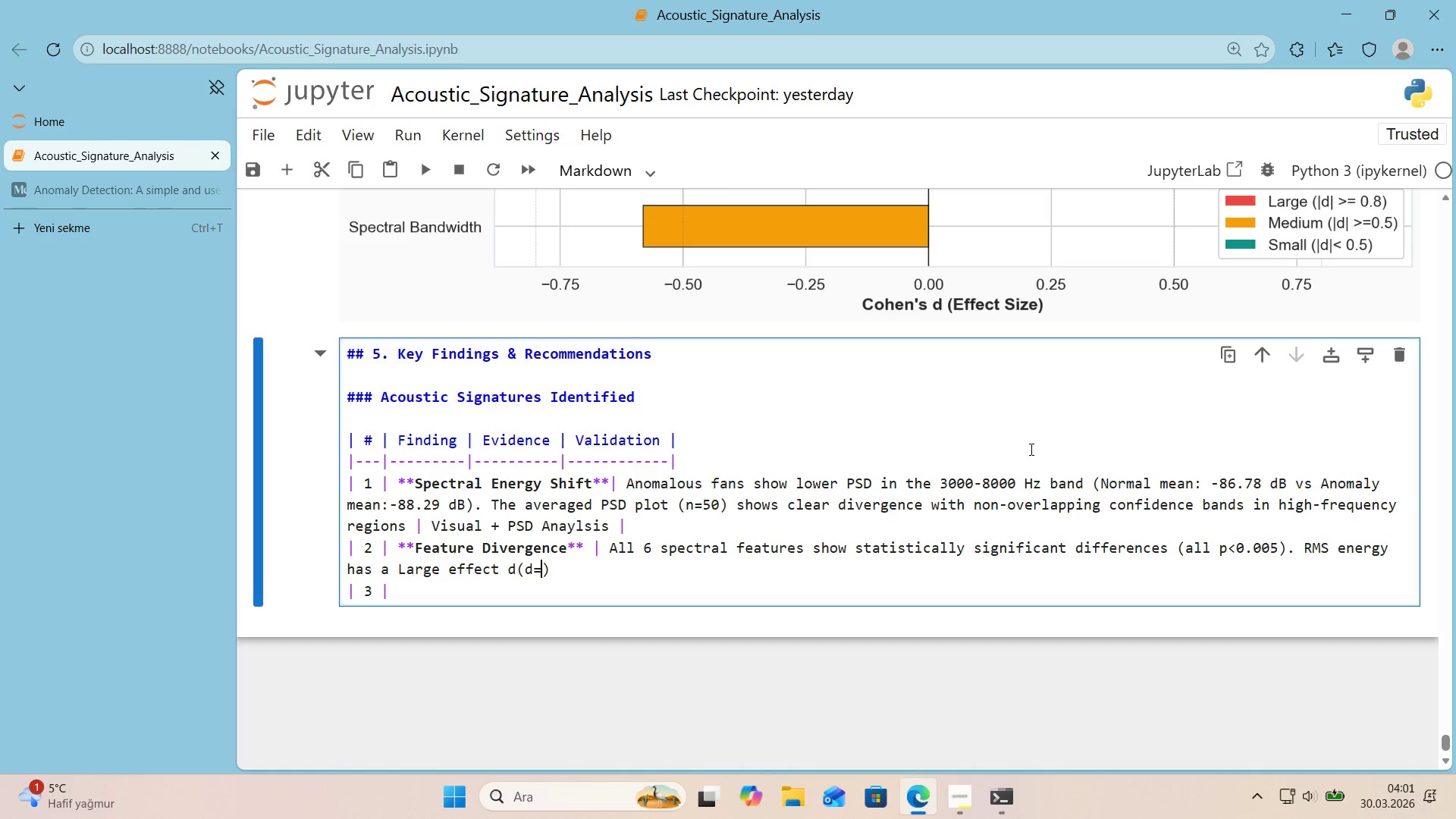 
scroll: coordinate [1018, 453], scroll_direction: up, amount: 17.0
 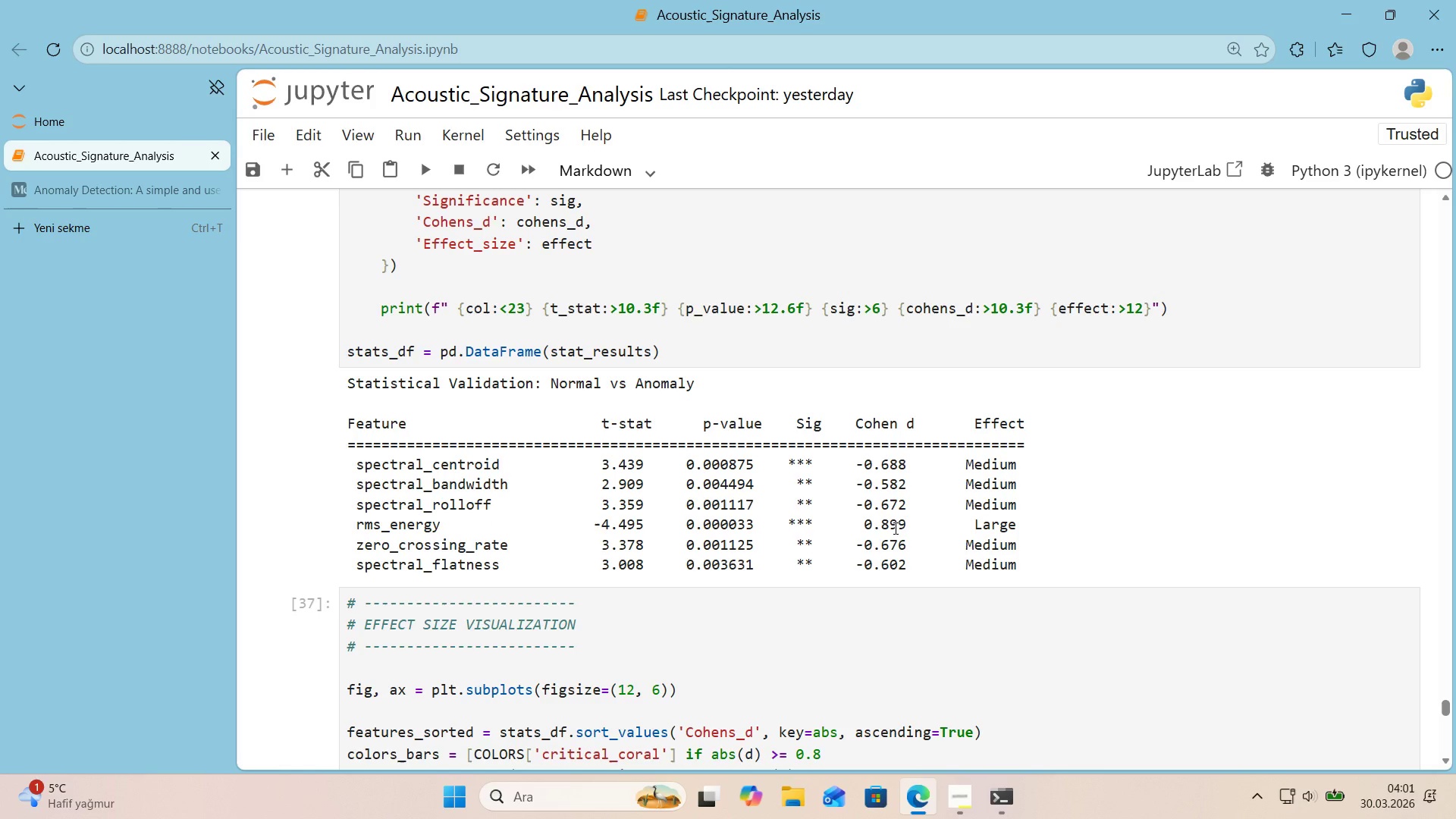 
wait(6.45)
 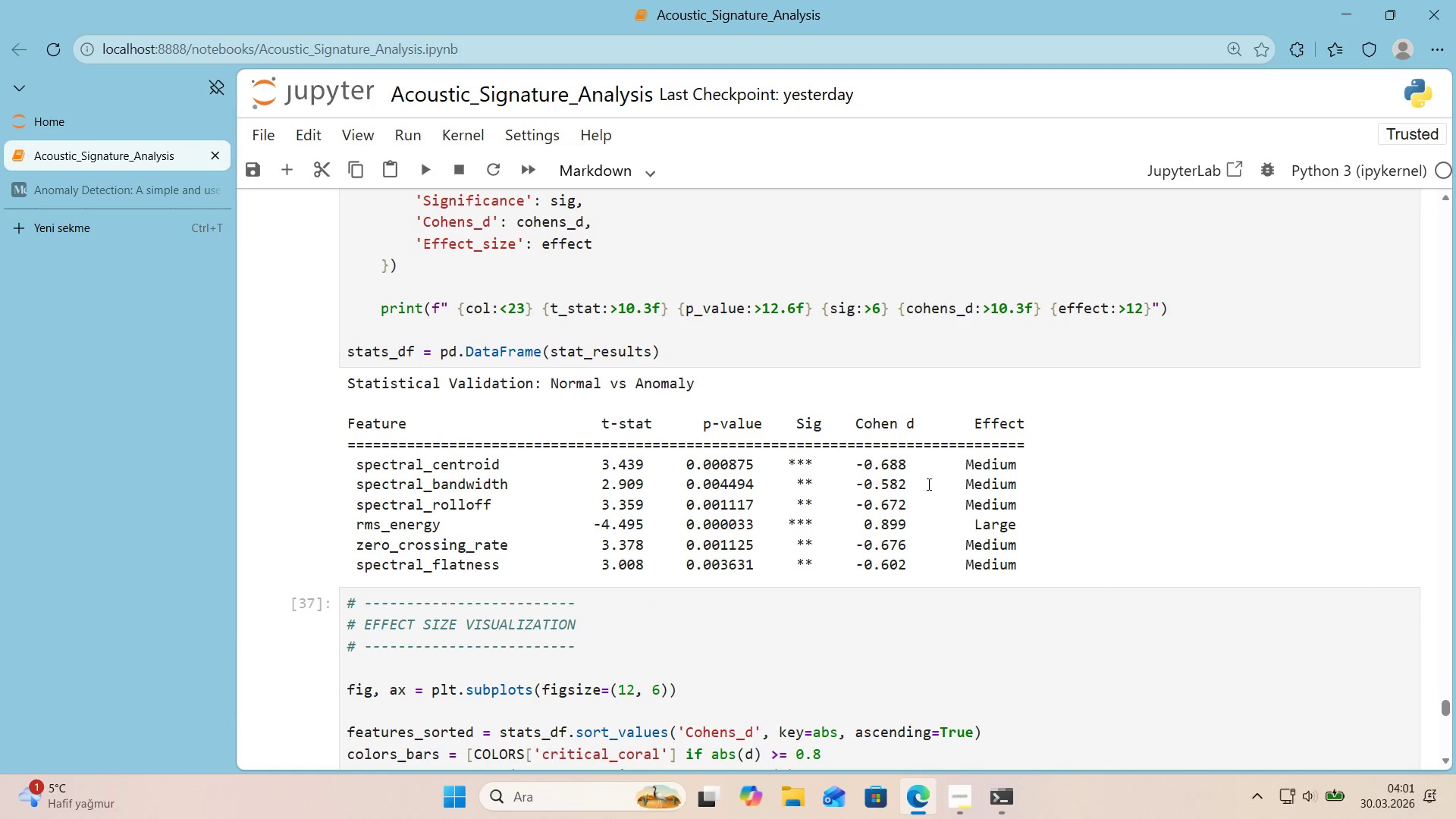 
scroll: coordinate [888, 522], scroll_direction: down, amount: 18.0
 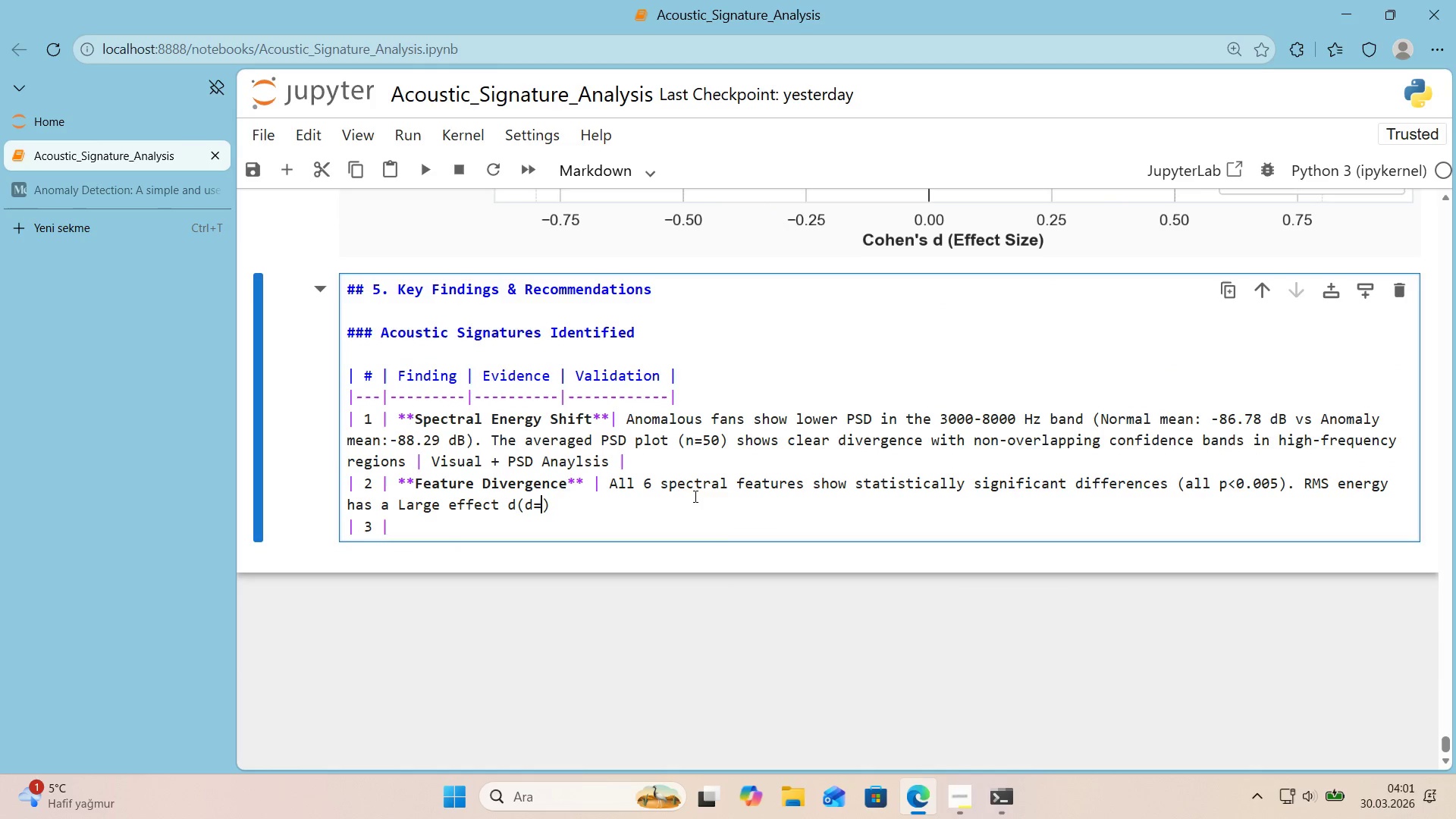 
key(Numpad0)
 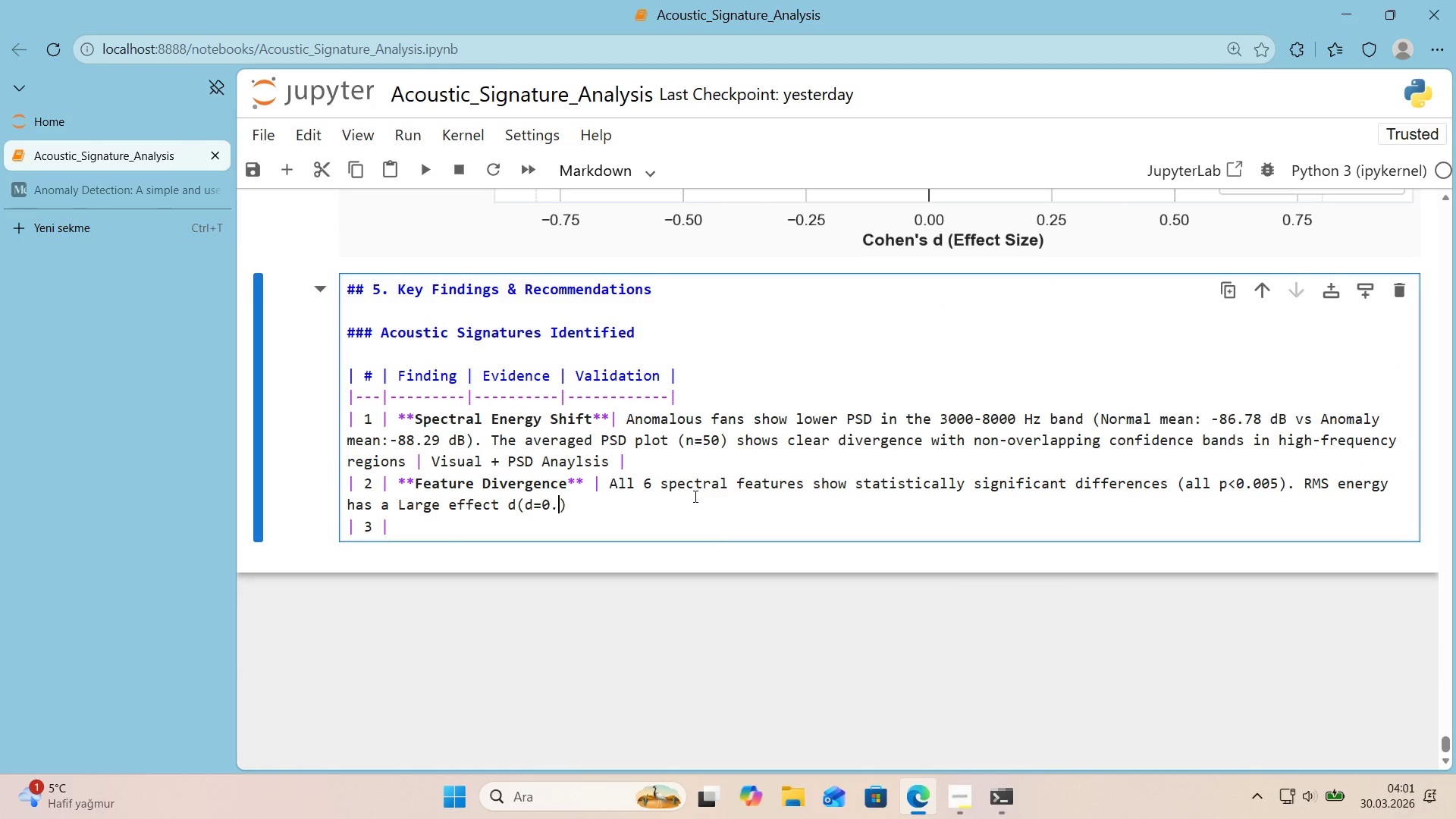 
key(Period)
 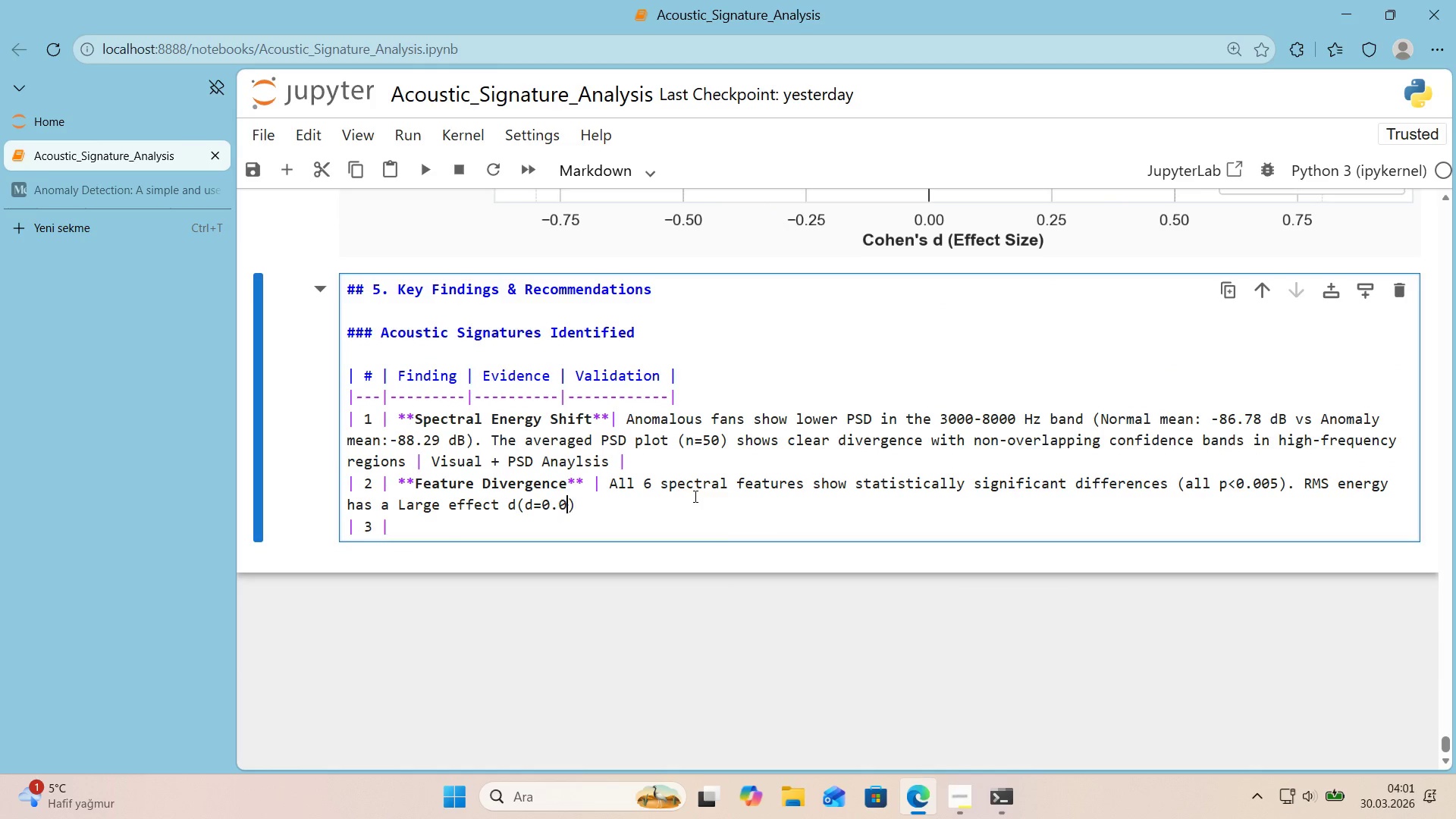 
key(Numpad0)
 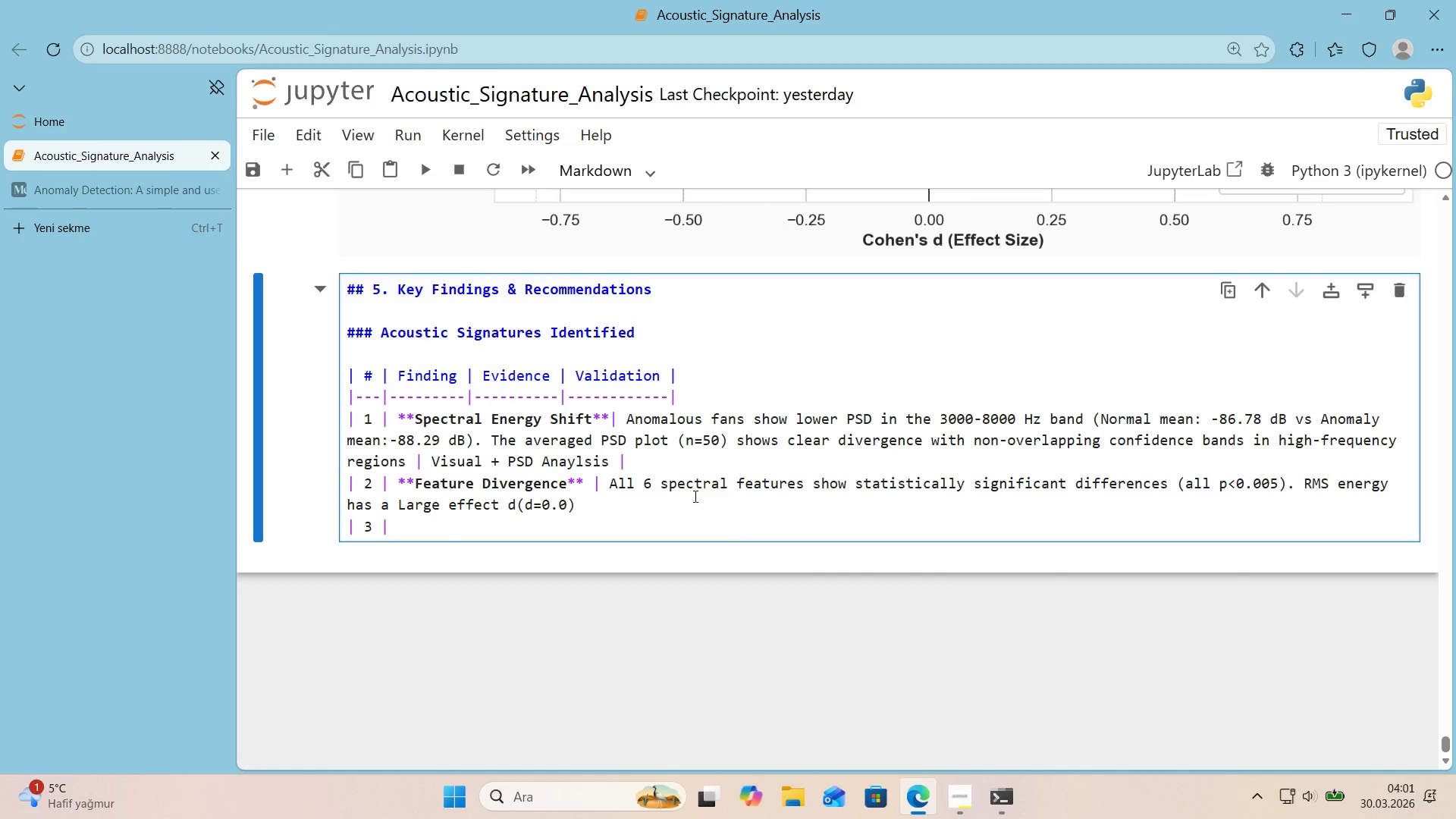 
key(Numpad8)
 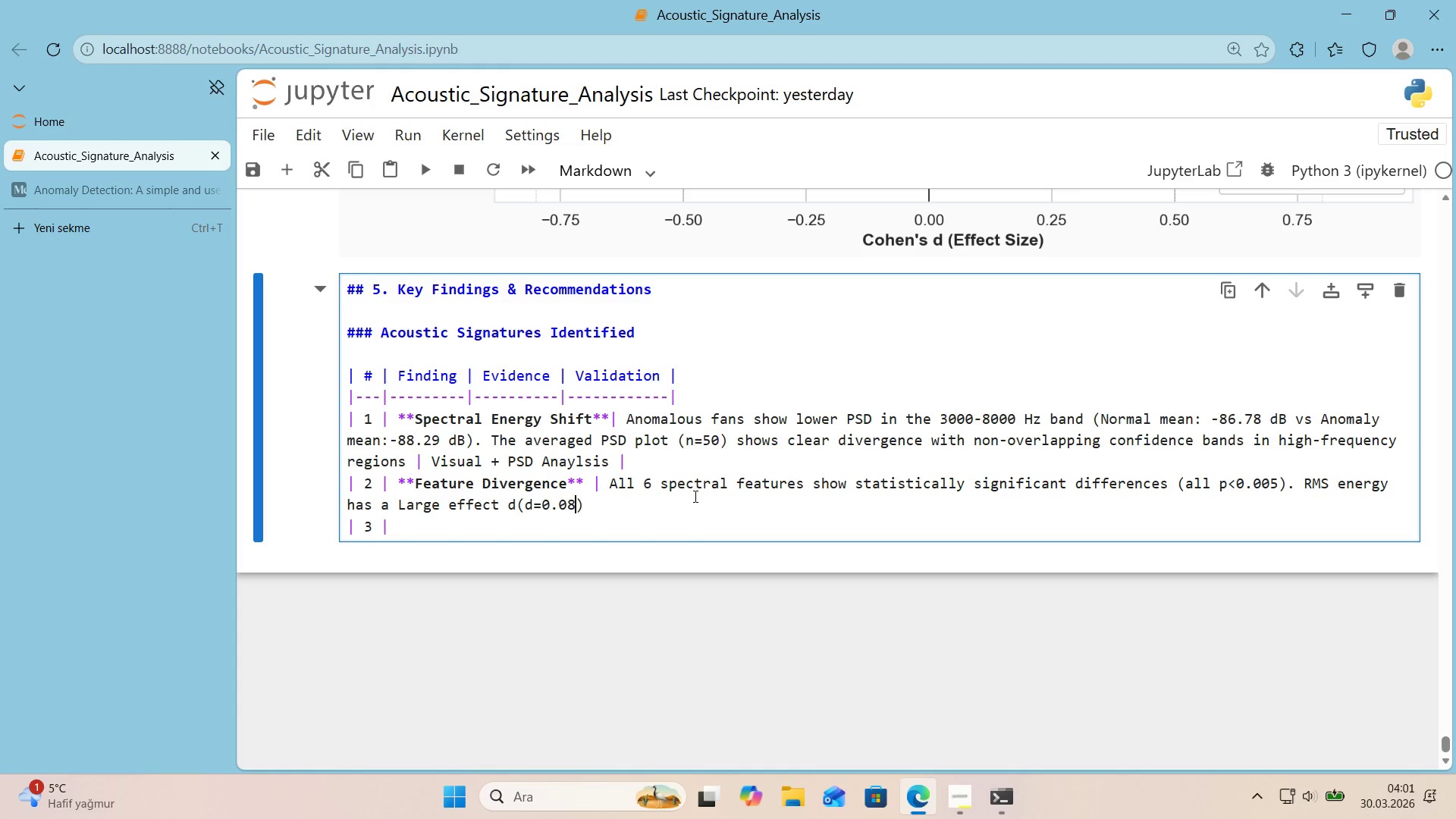 
key(Numpad9)
 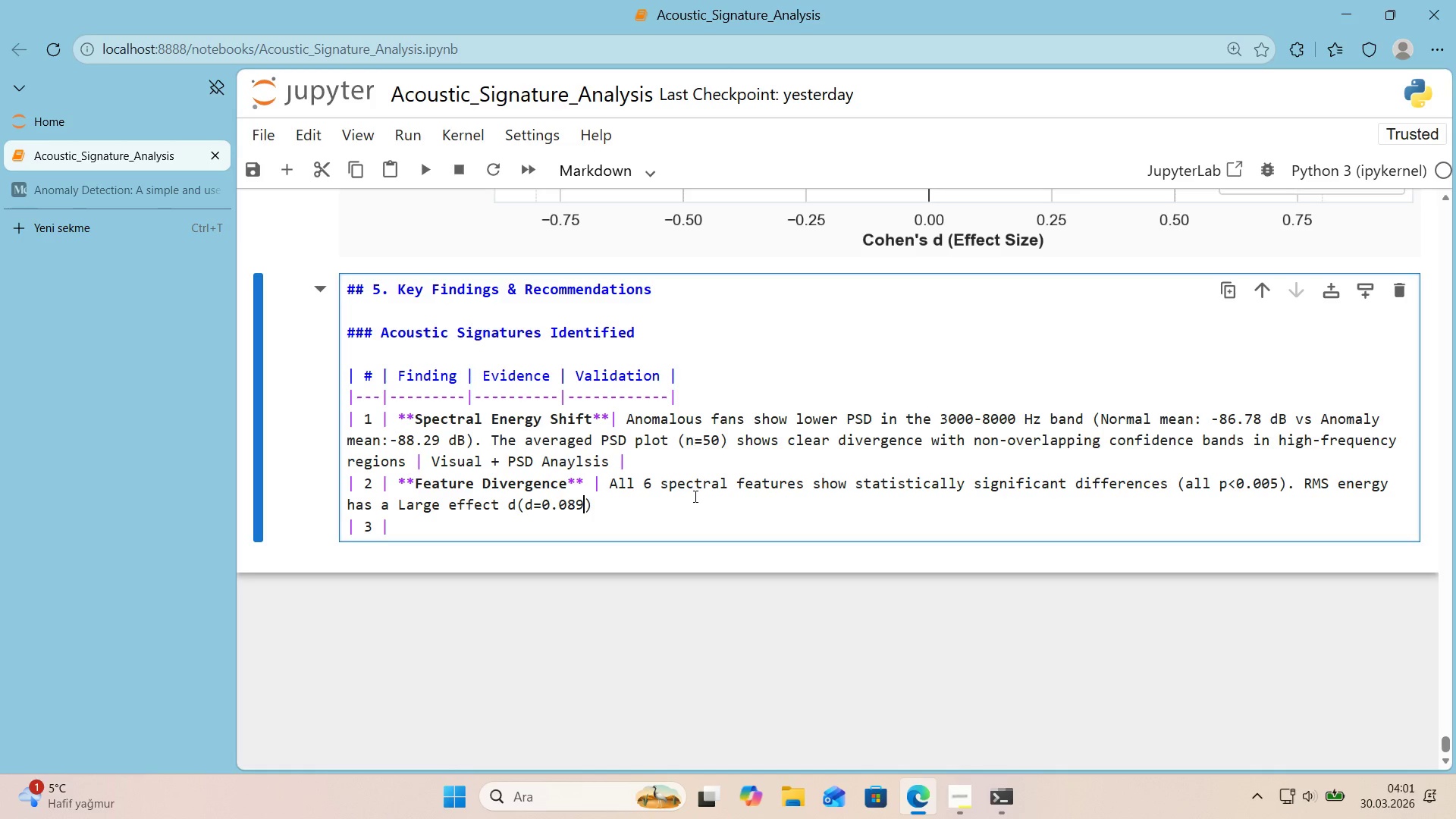 
key(Numpad9)
 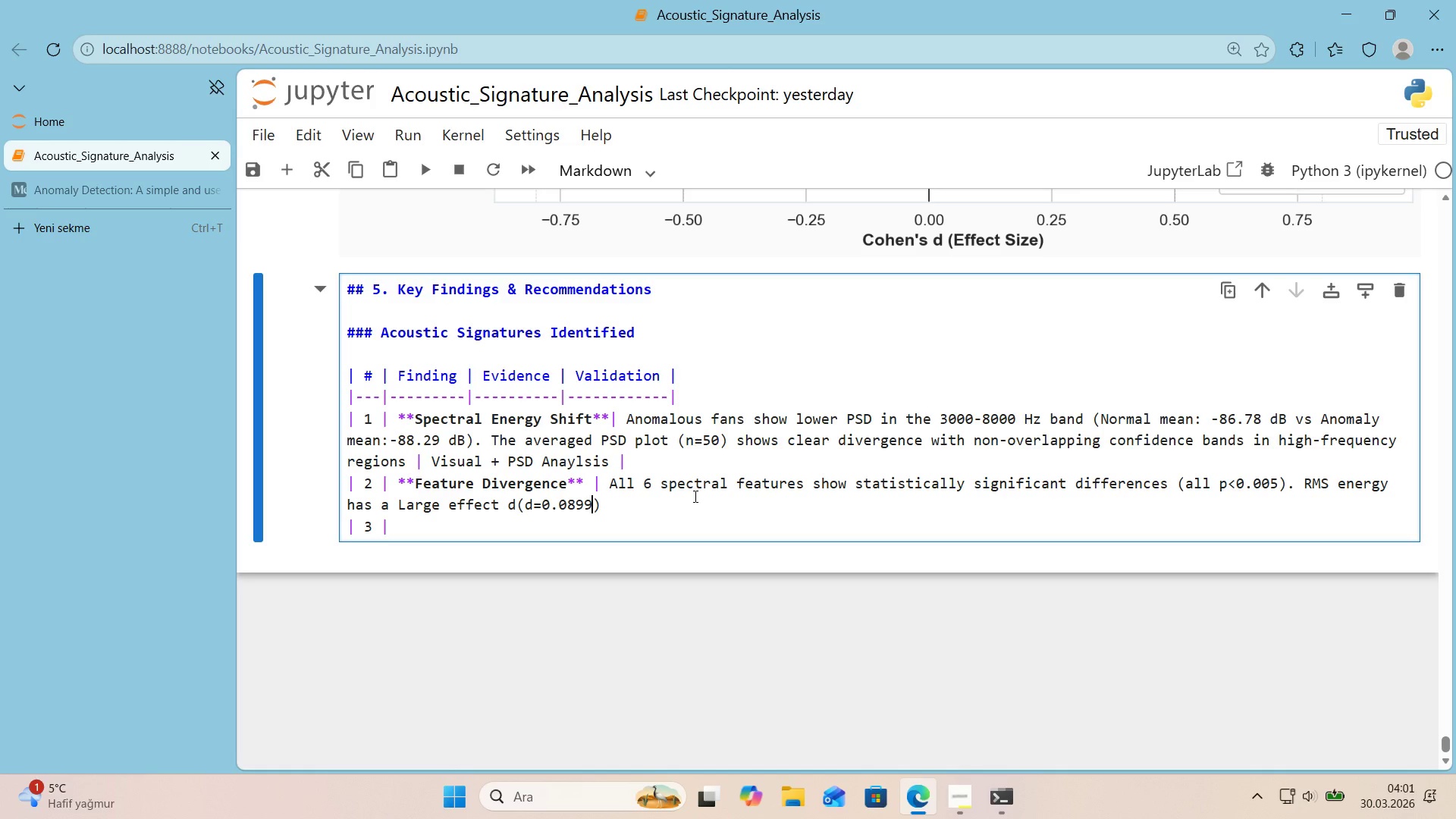 
key(Comma)
 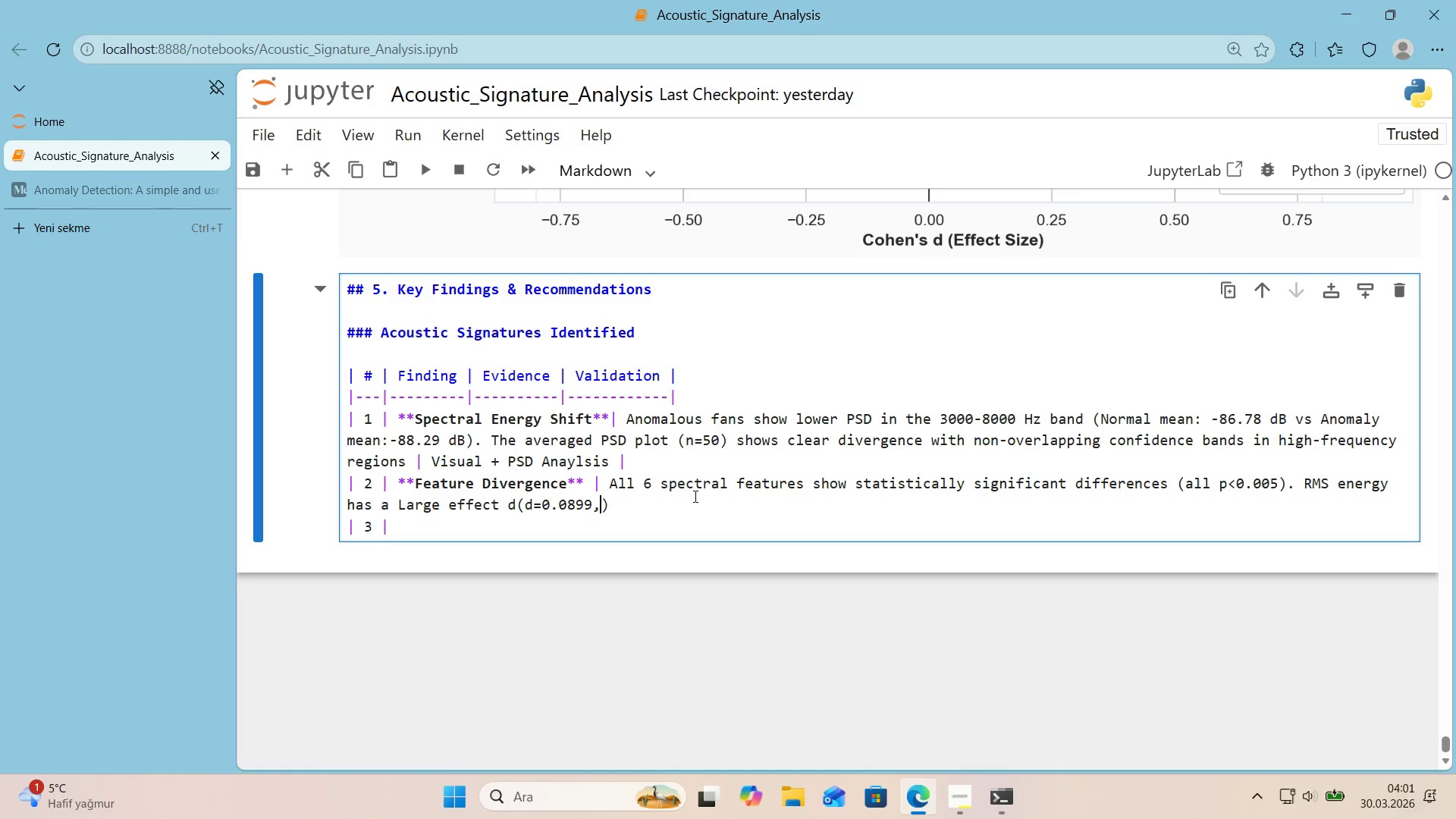 
hold_key(key=ArrowLeft, duration=0.58)
 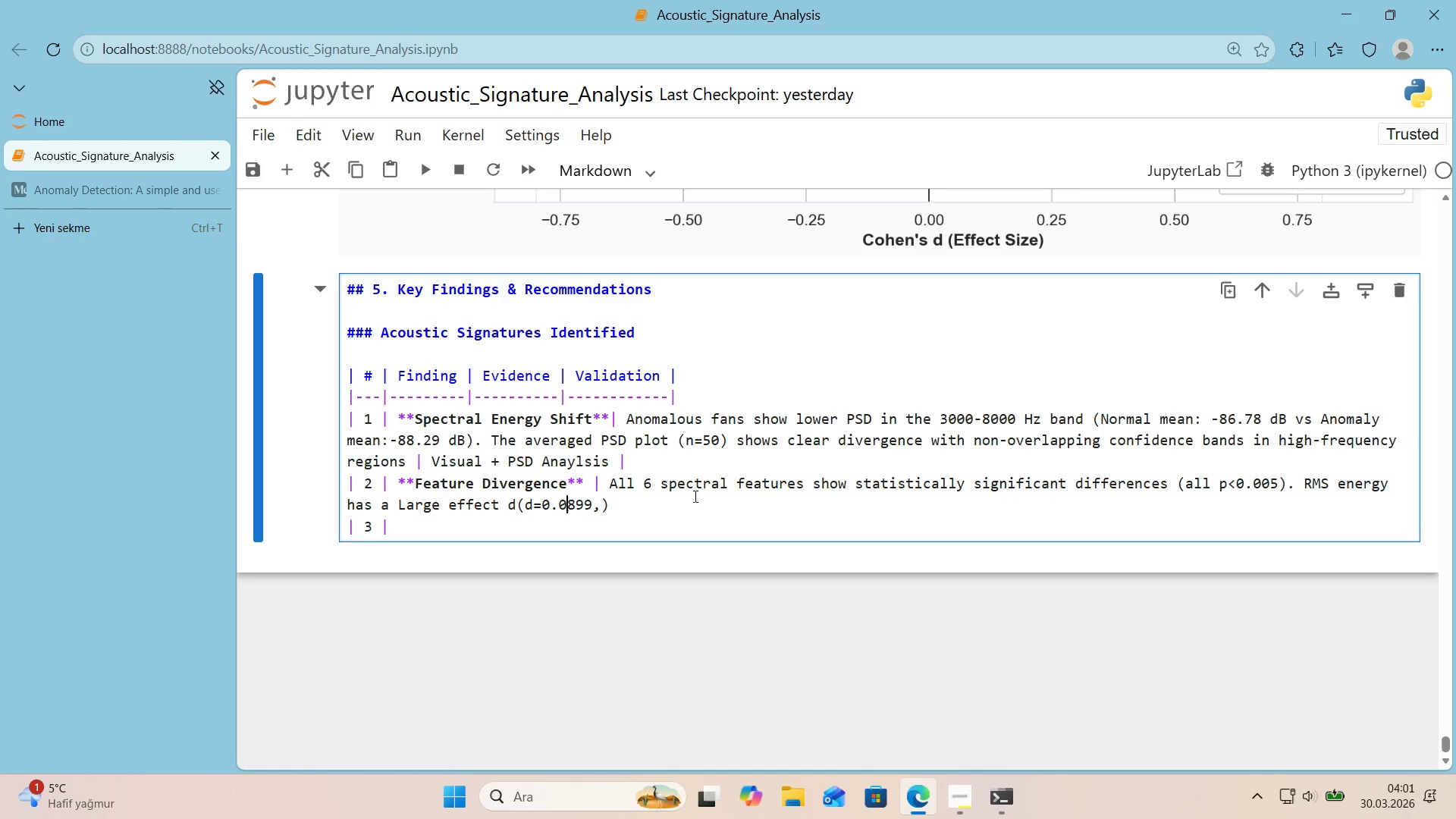 
key(ArrowLeft)
 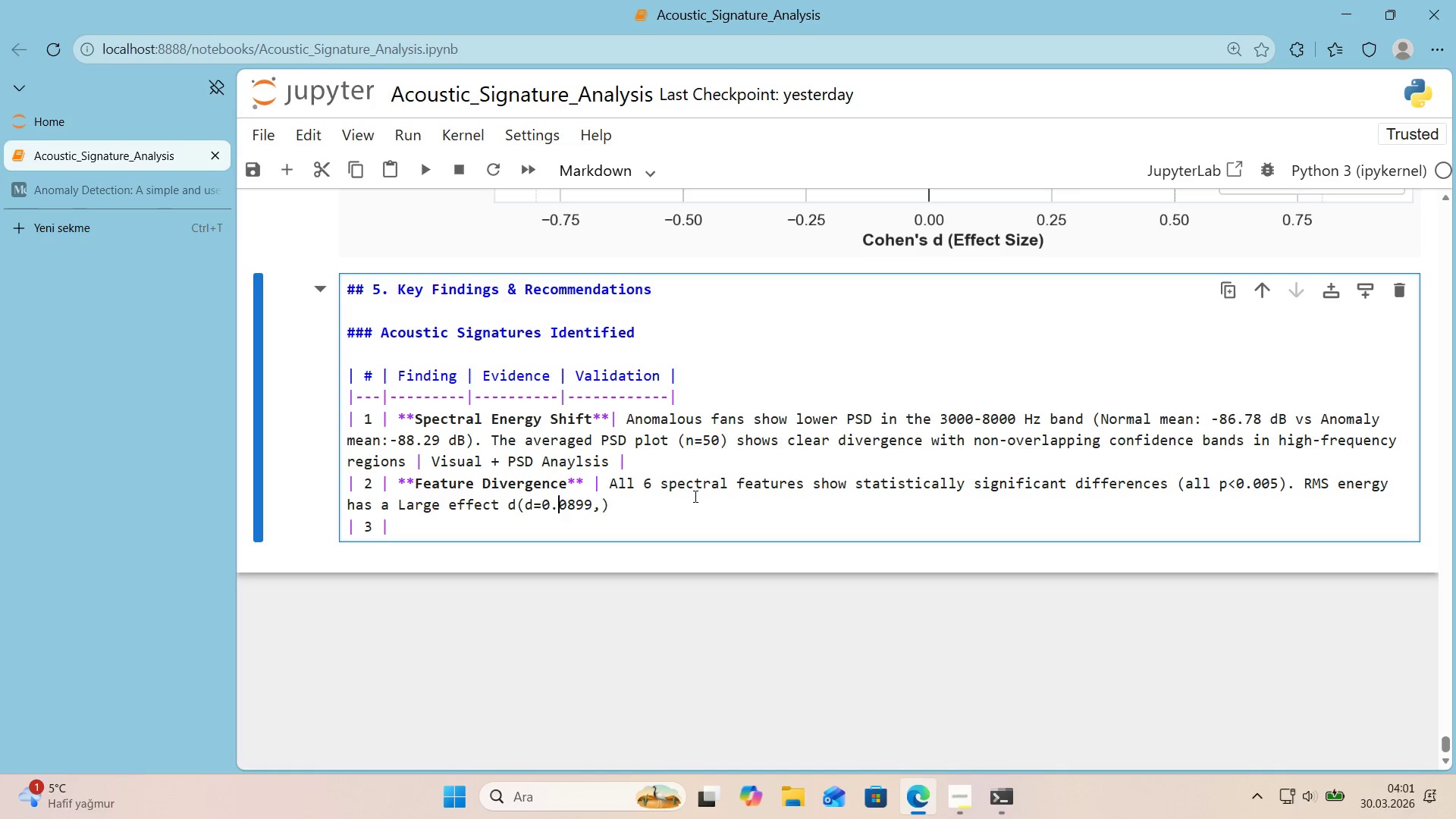 
key(ArrowRight)
 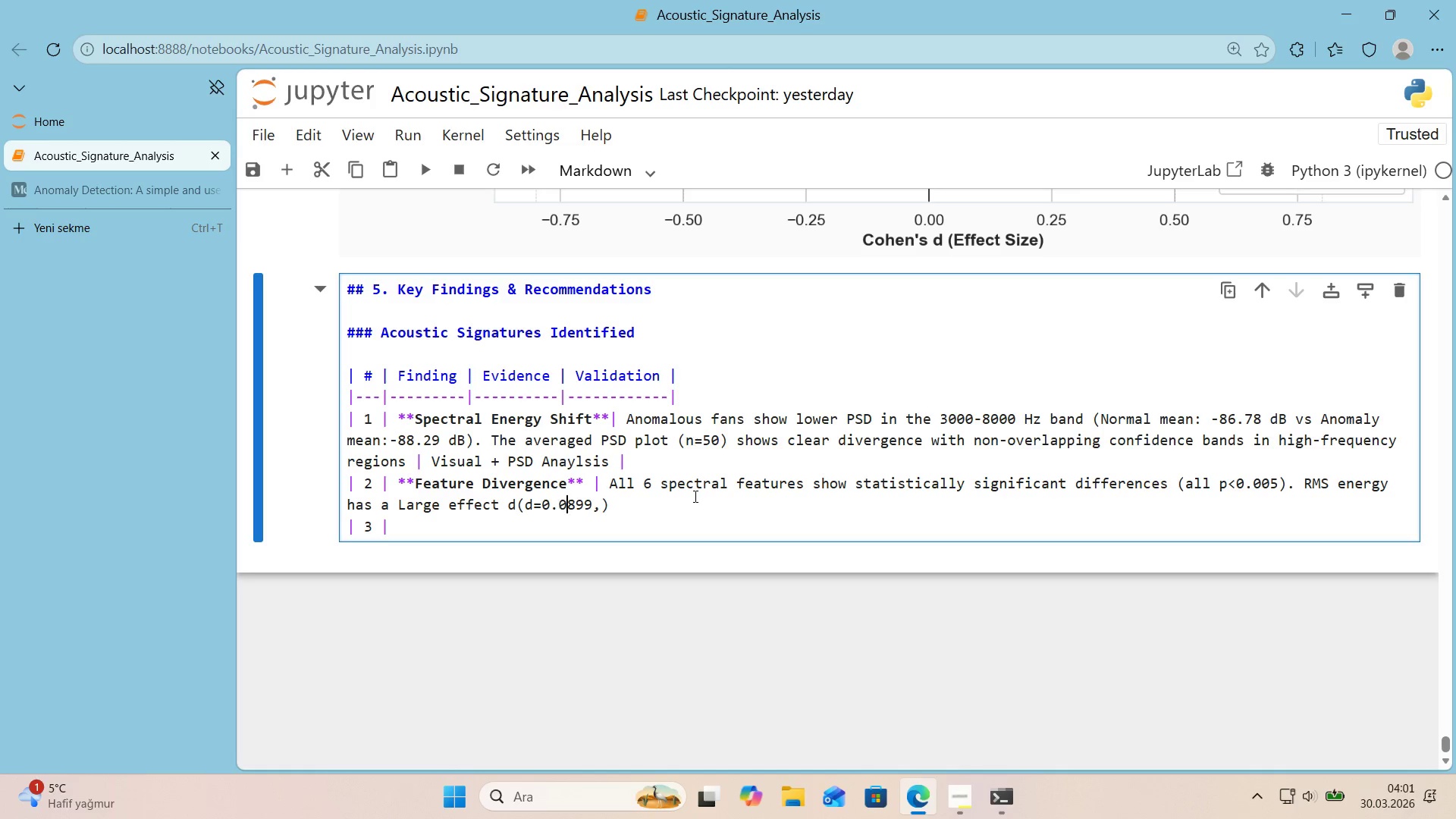 
key(Backspace)
 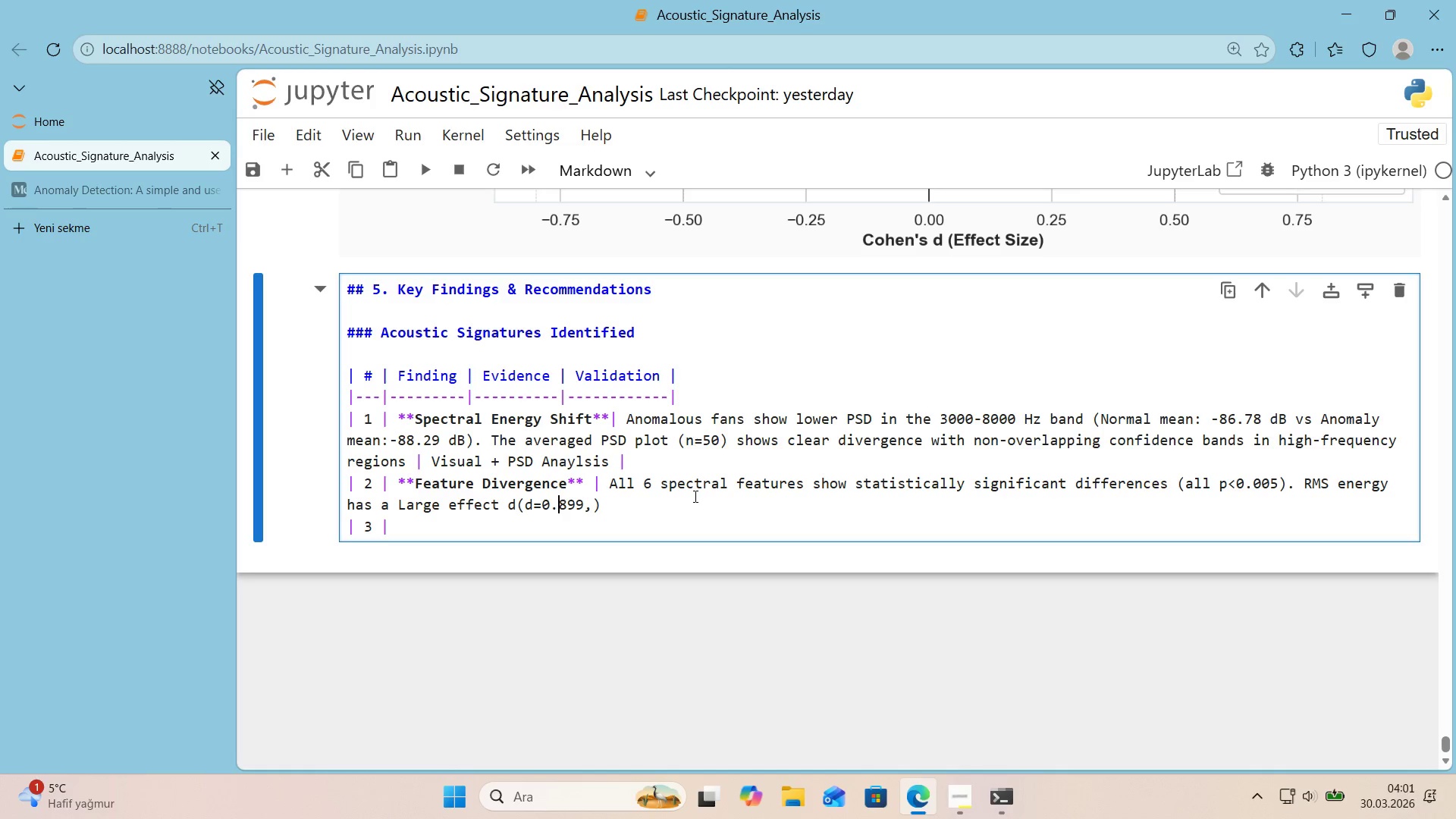 
hold_key(key=ArrowRight, duration=0.56)
 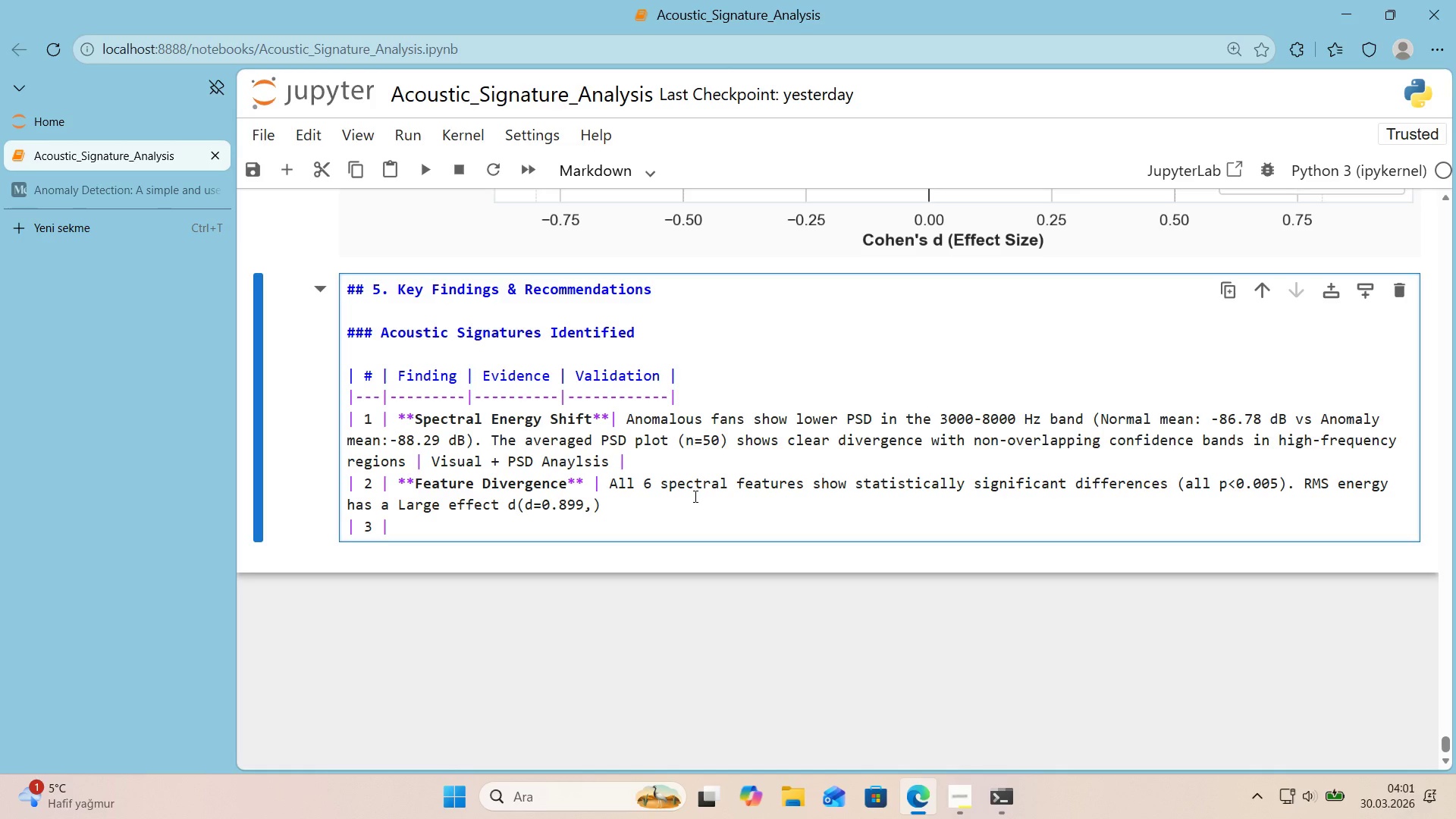 
key(Space)
 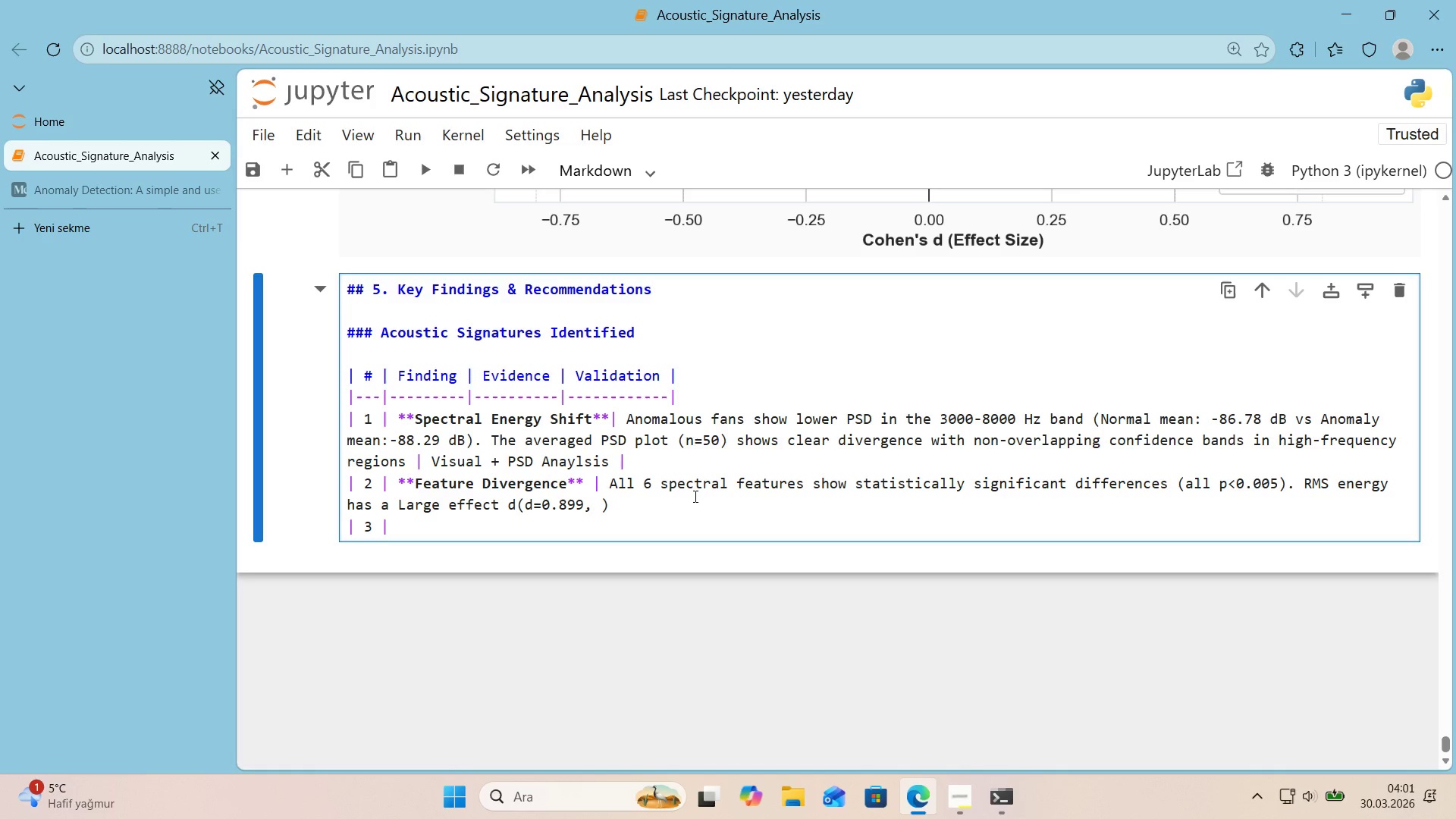 
key(P)
 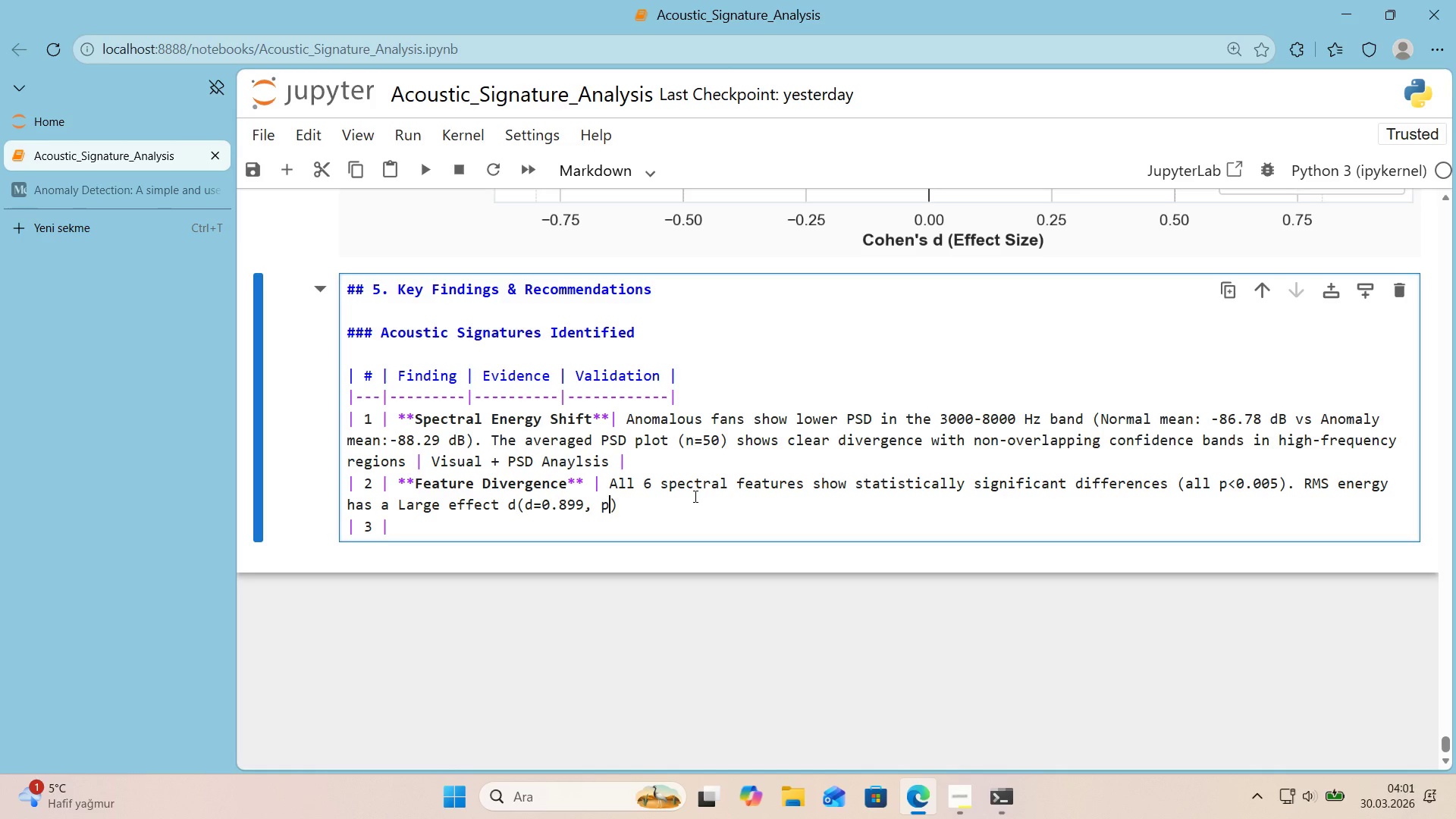 
key(Shift+Break)
 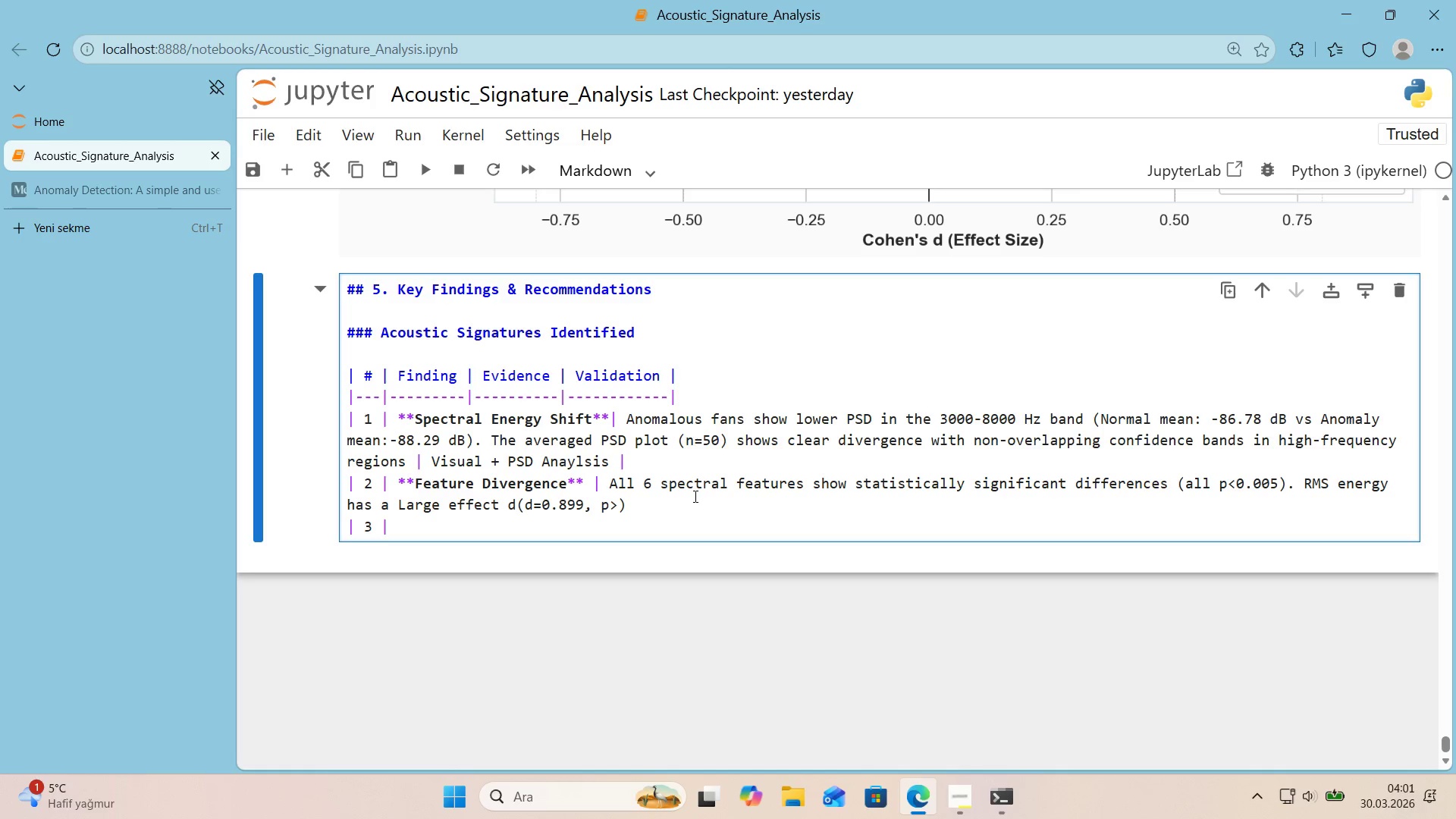 
key(Backspace)
 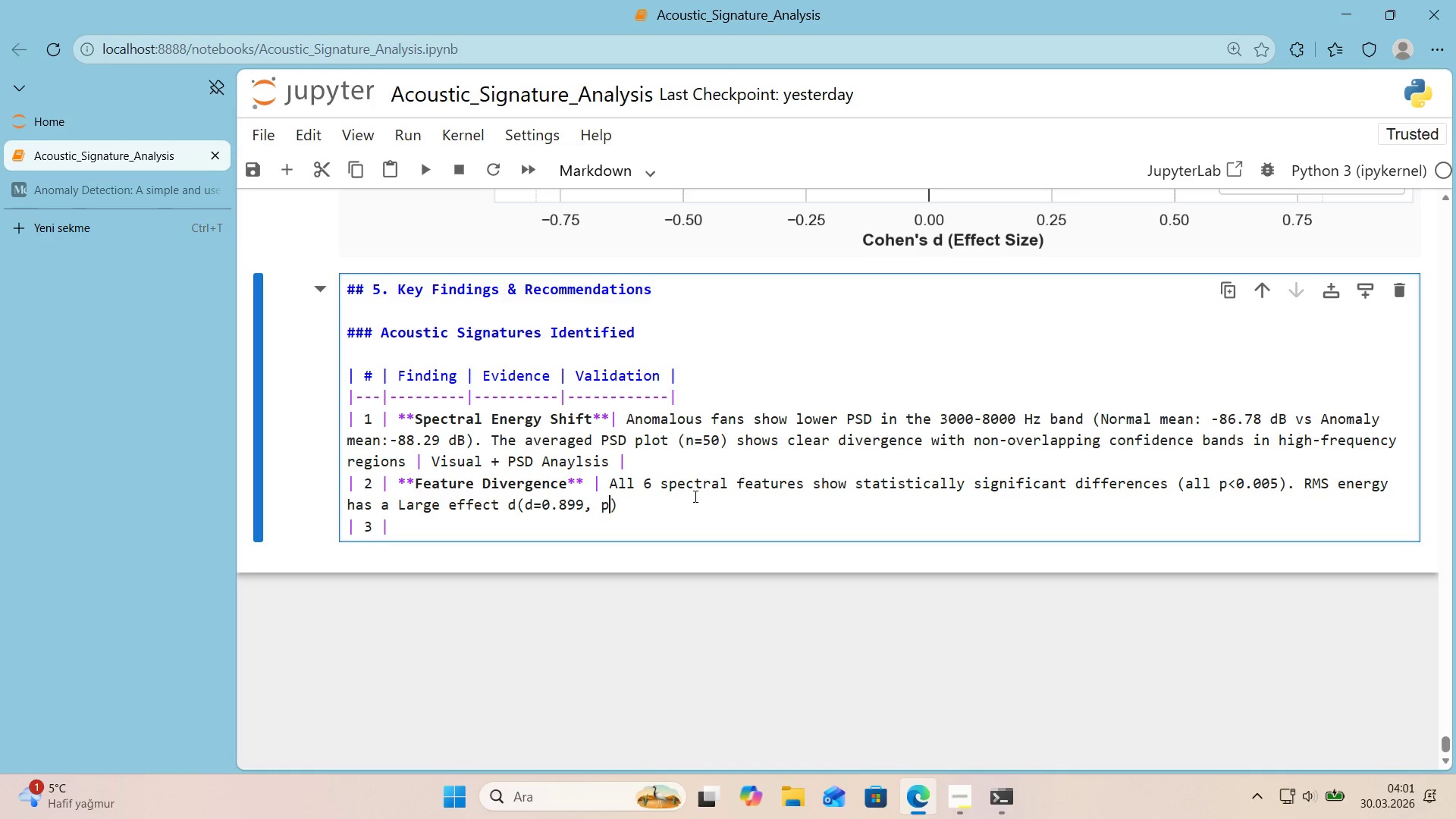 
key(Shift+Break)
 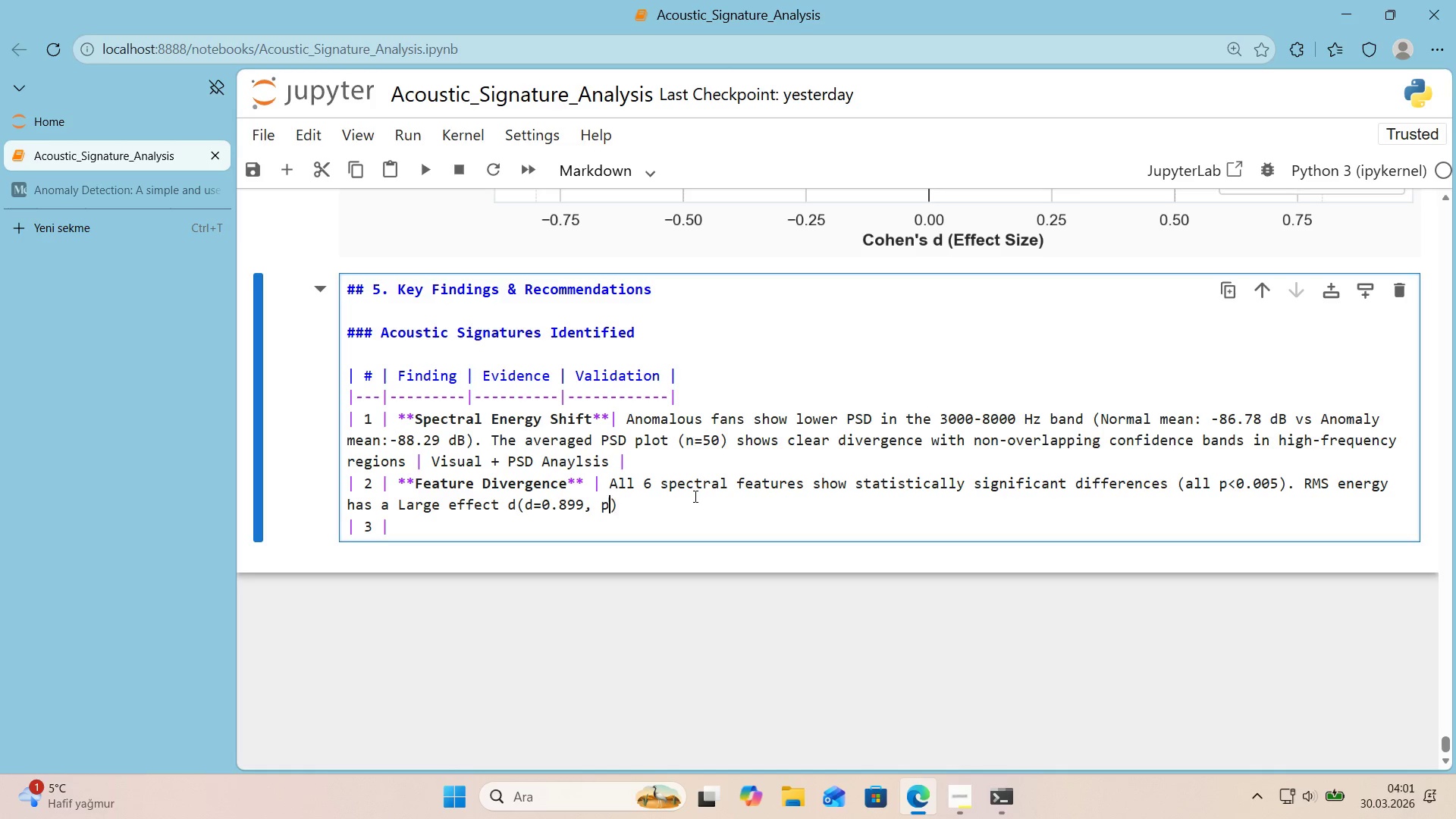 
key(Backspace)
 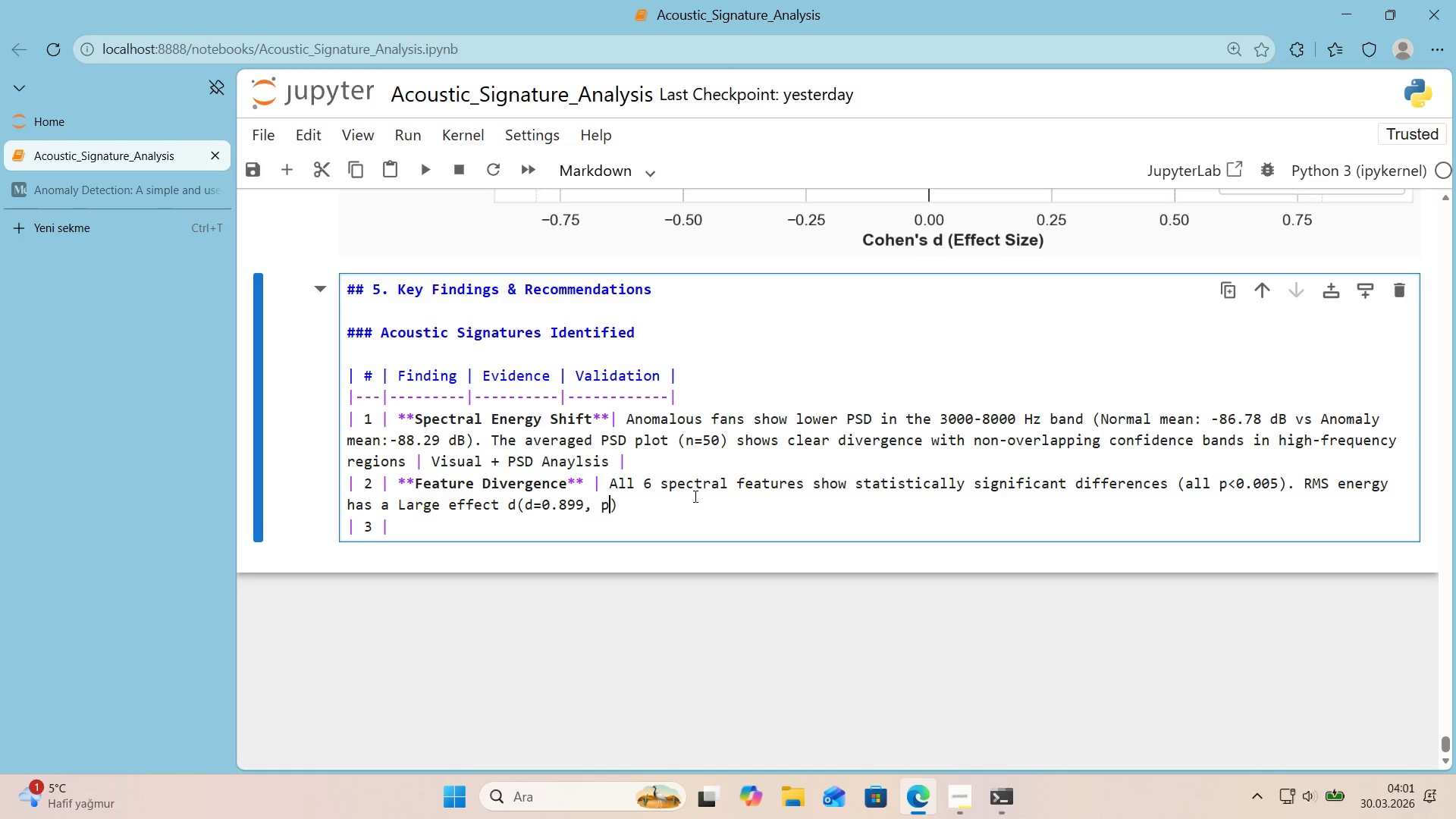 
key(Break)
 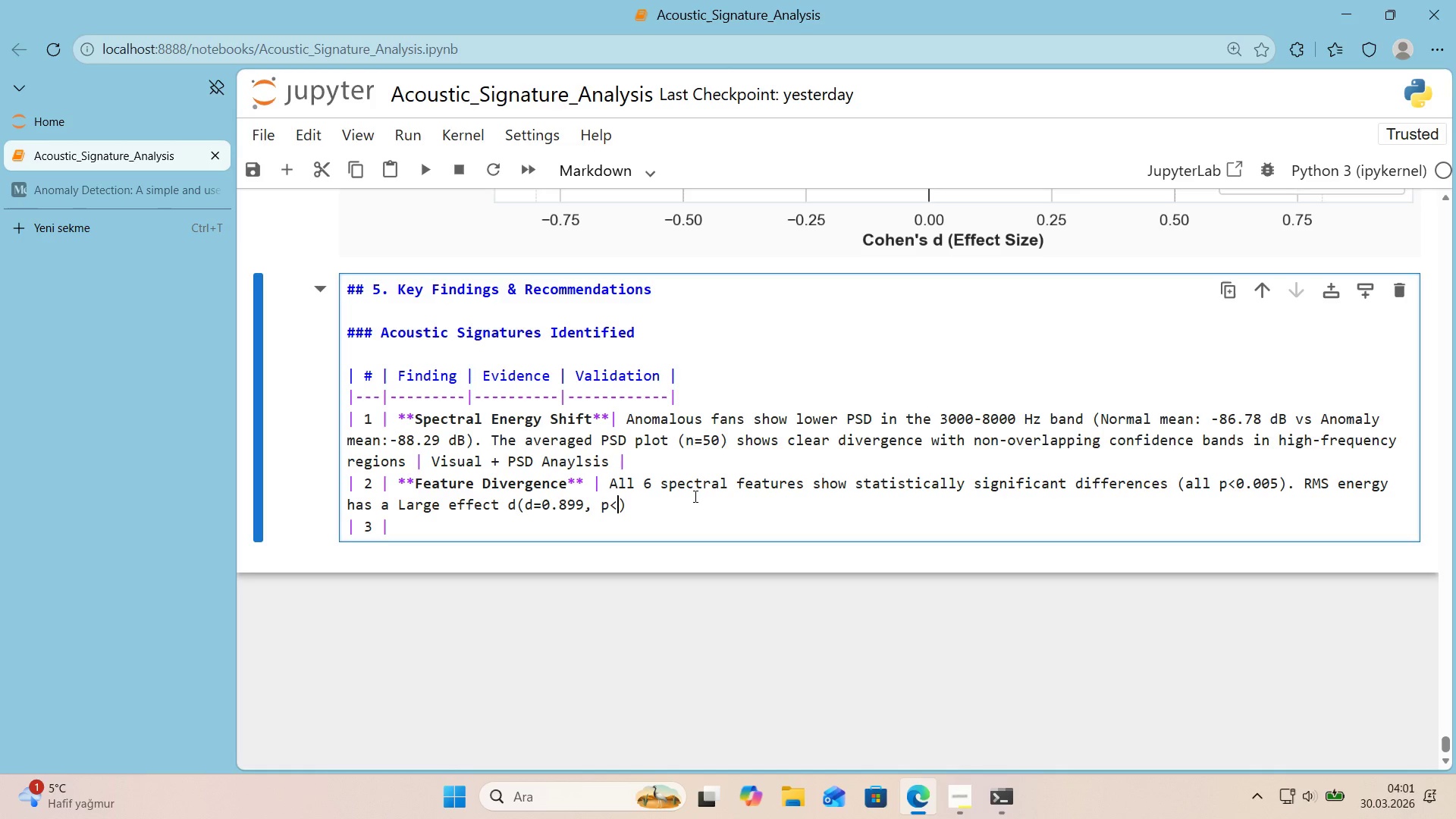 
key(Numpad0)
 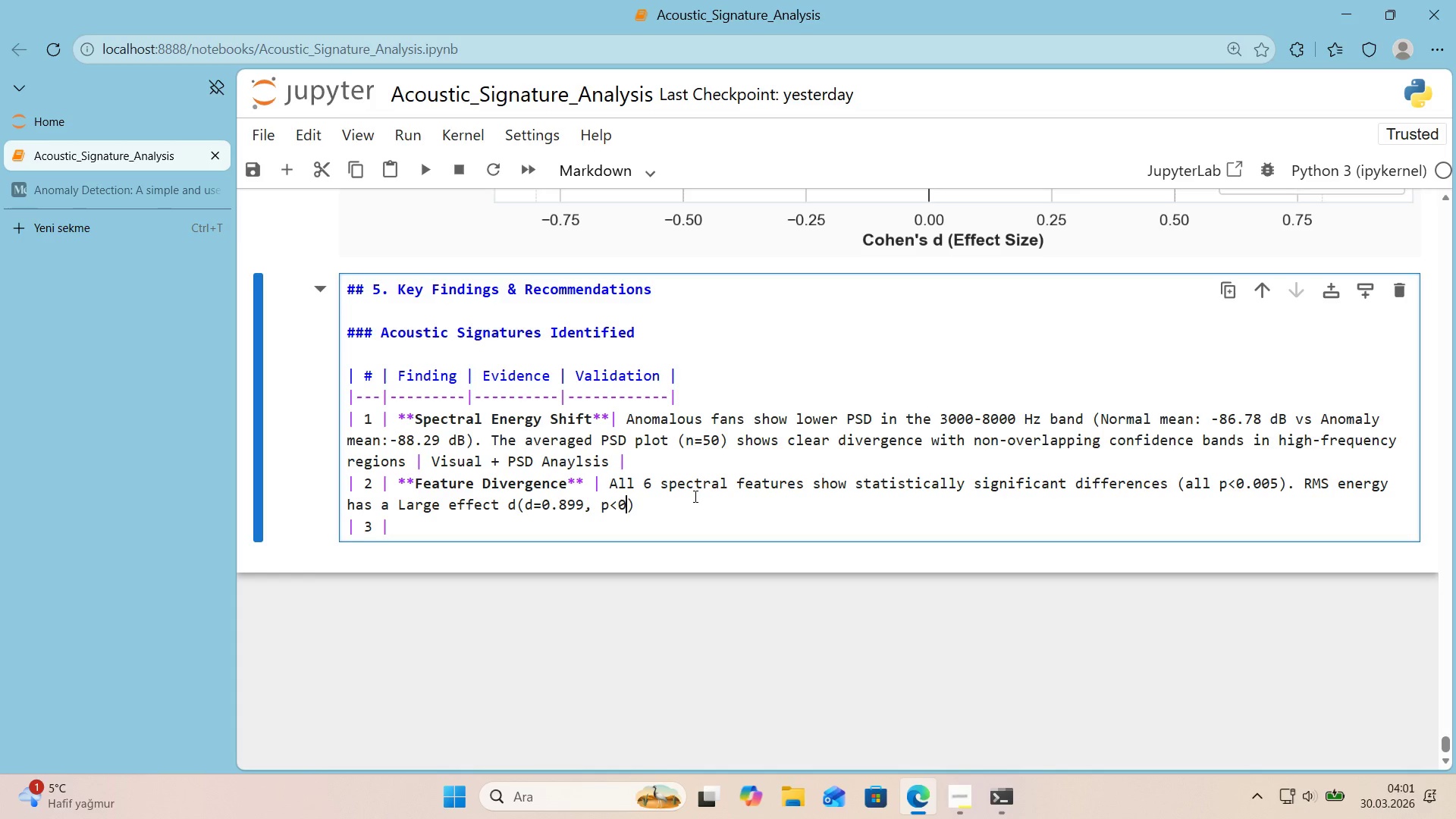 
key(Period)
 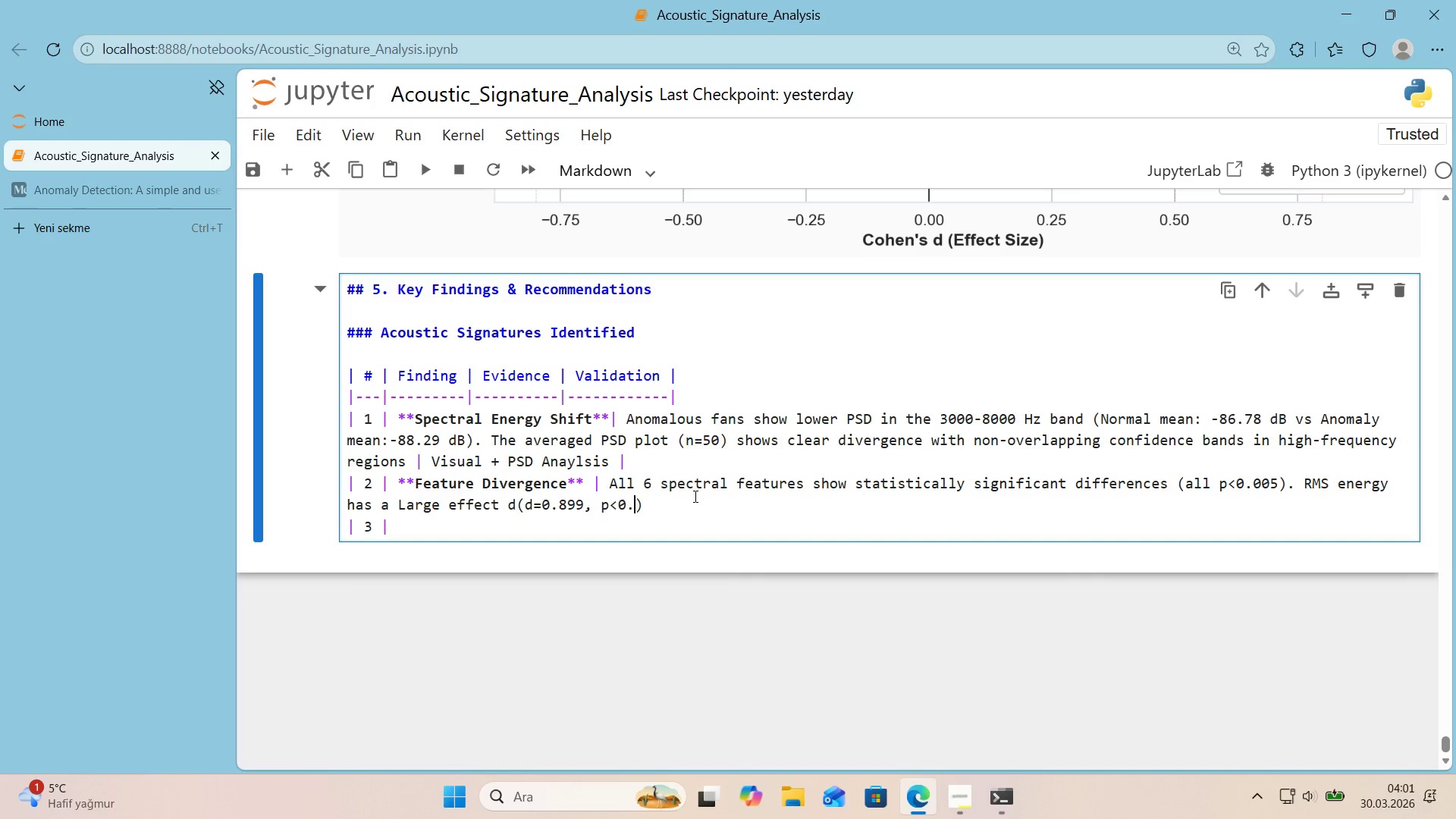 
key(Numpad0)
 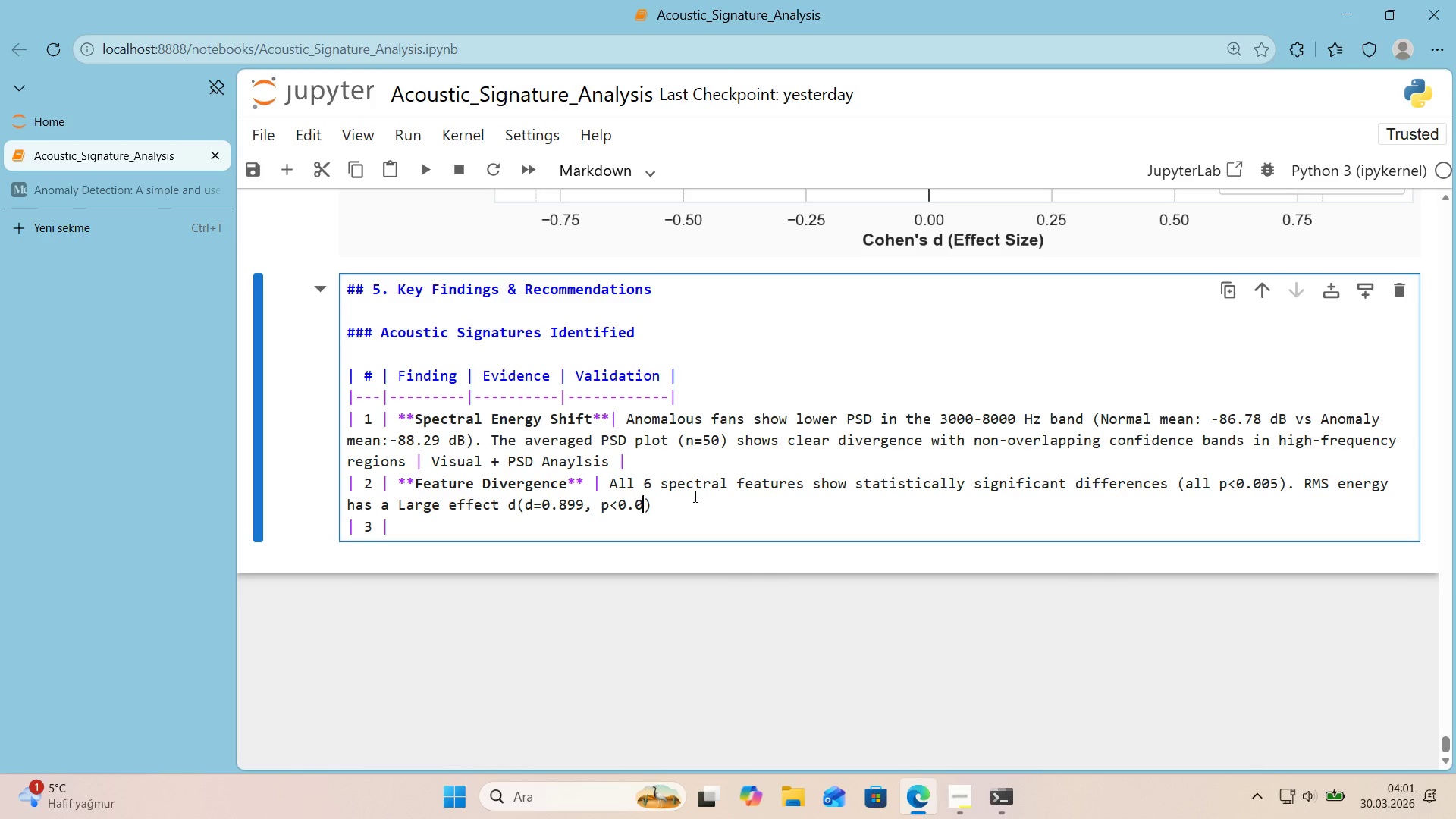 
key(Numpad0)
 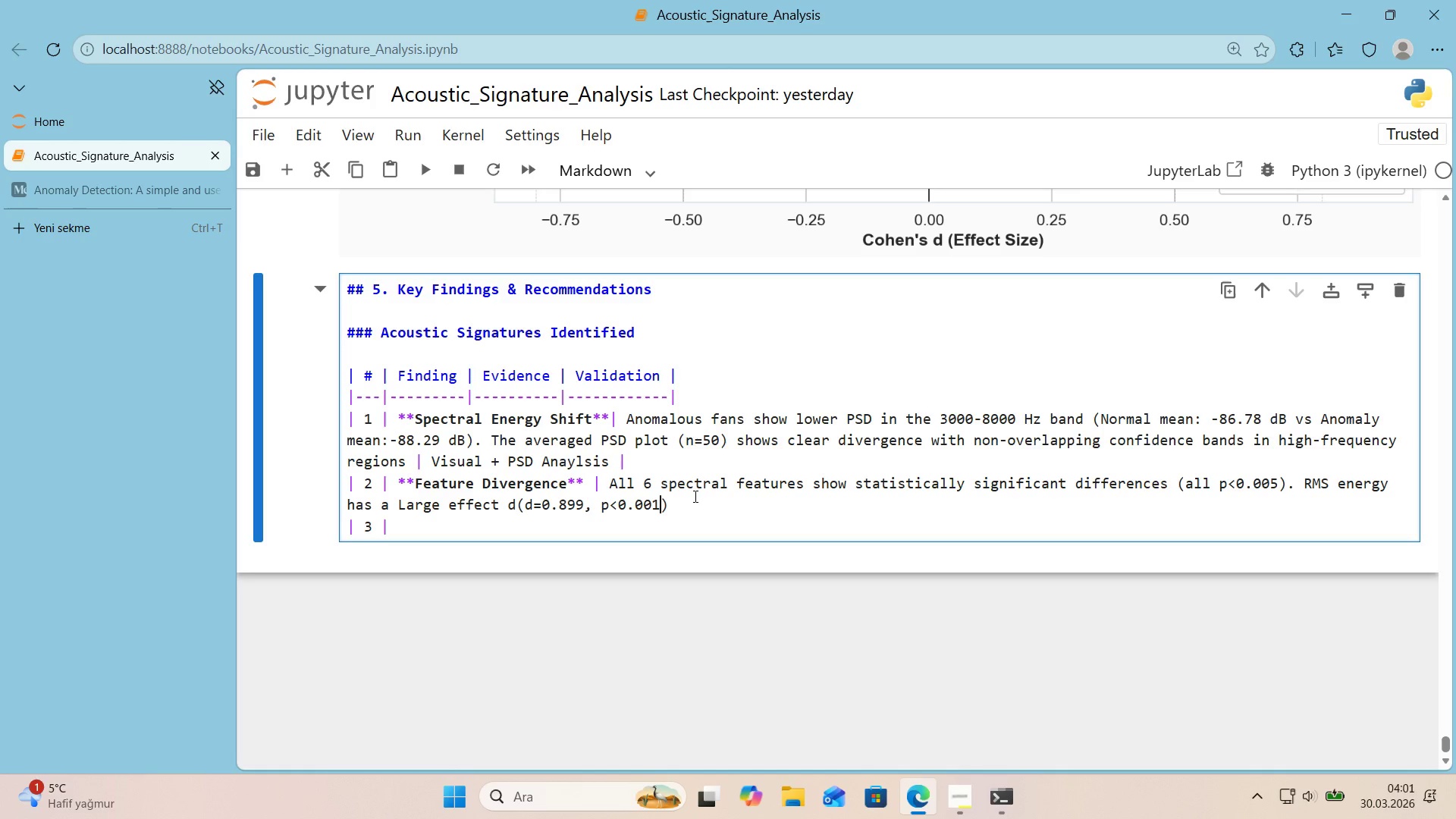 
key(Numpad1)
 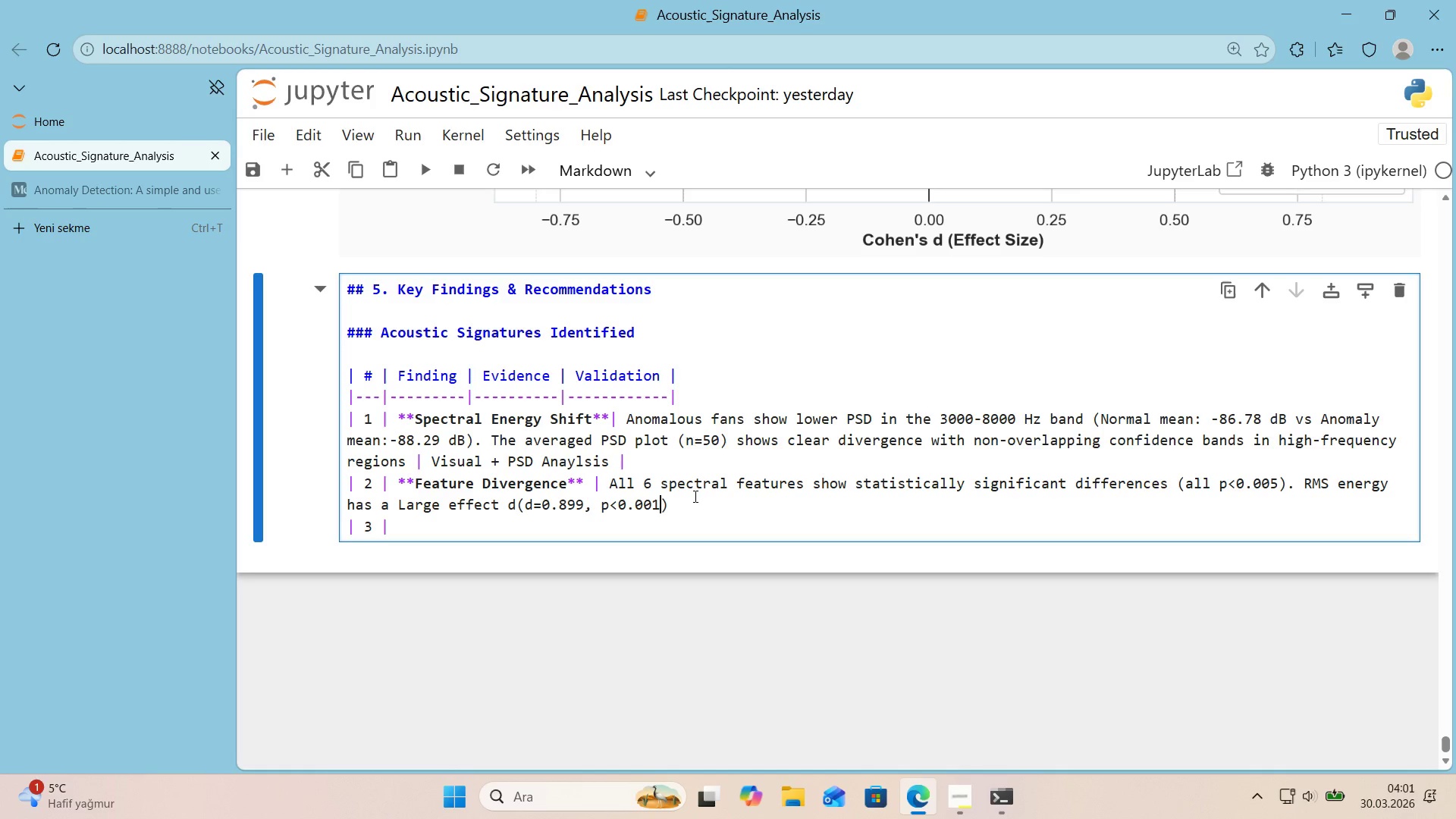 
key(ArrowRight)
 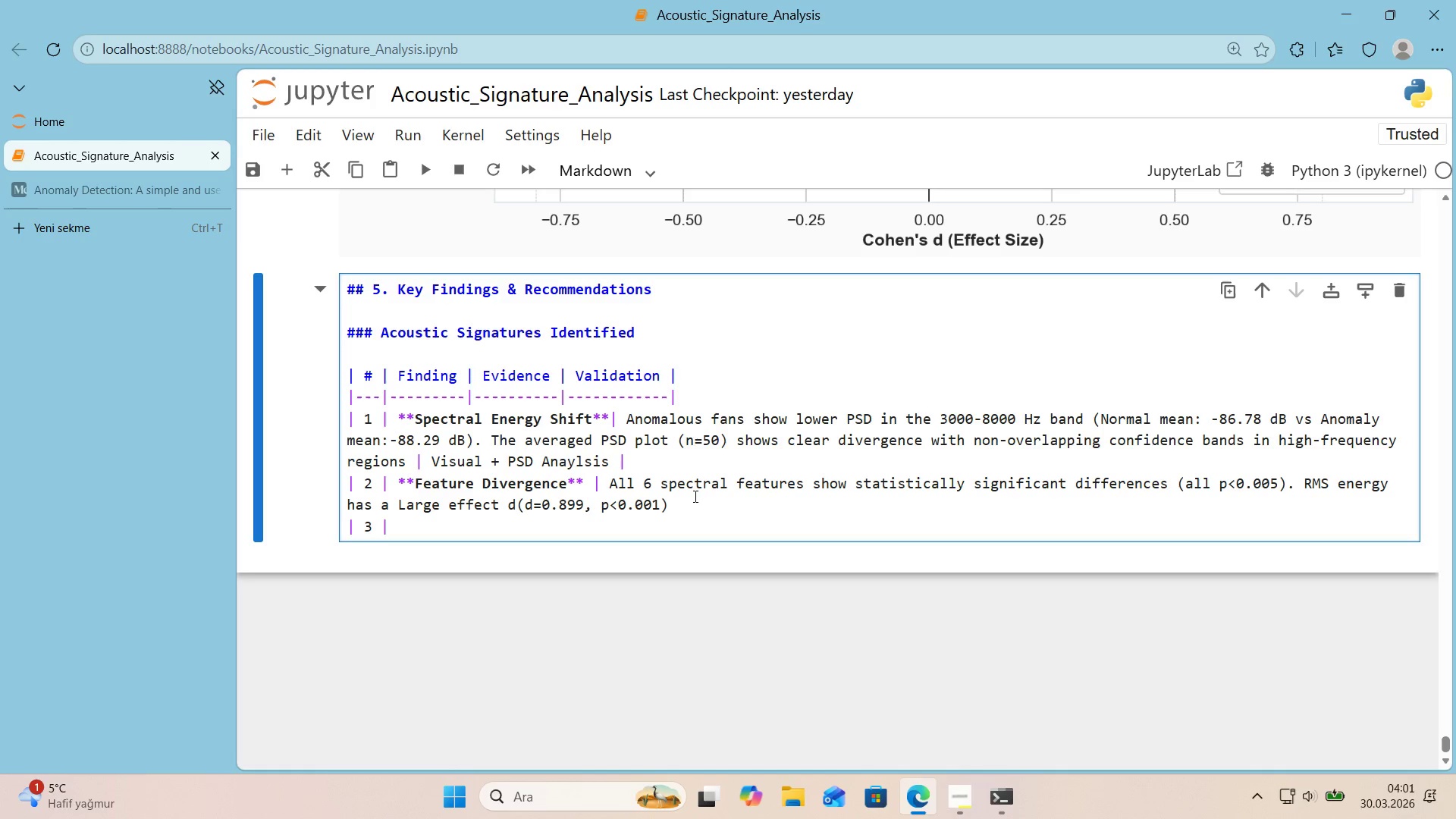 
type(' )
key(Backspace)
key(Backspace)
type(, wh'le)
 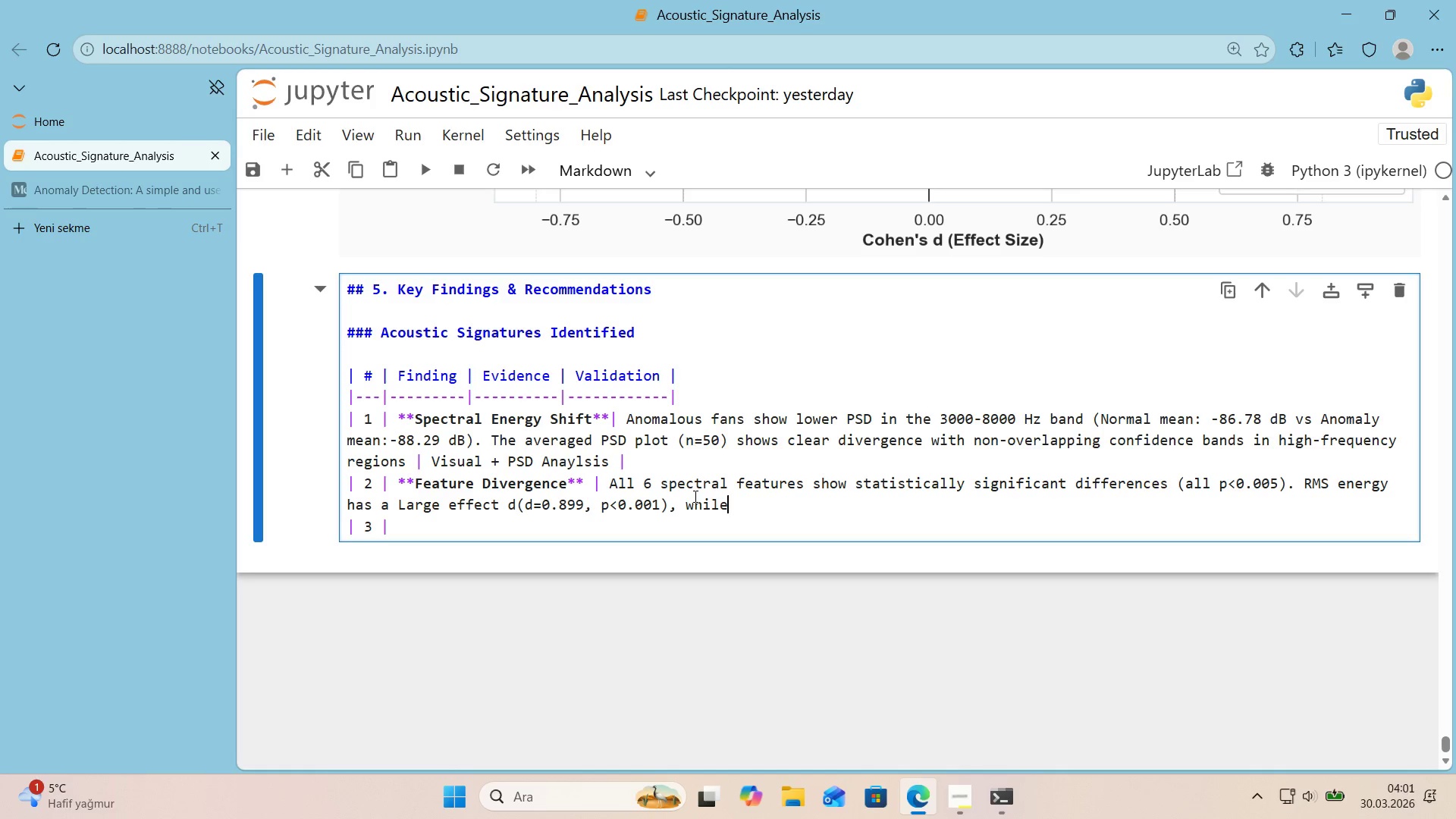 
type( Spectral centro'd)
 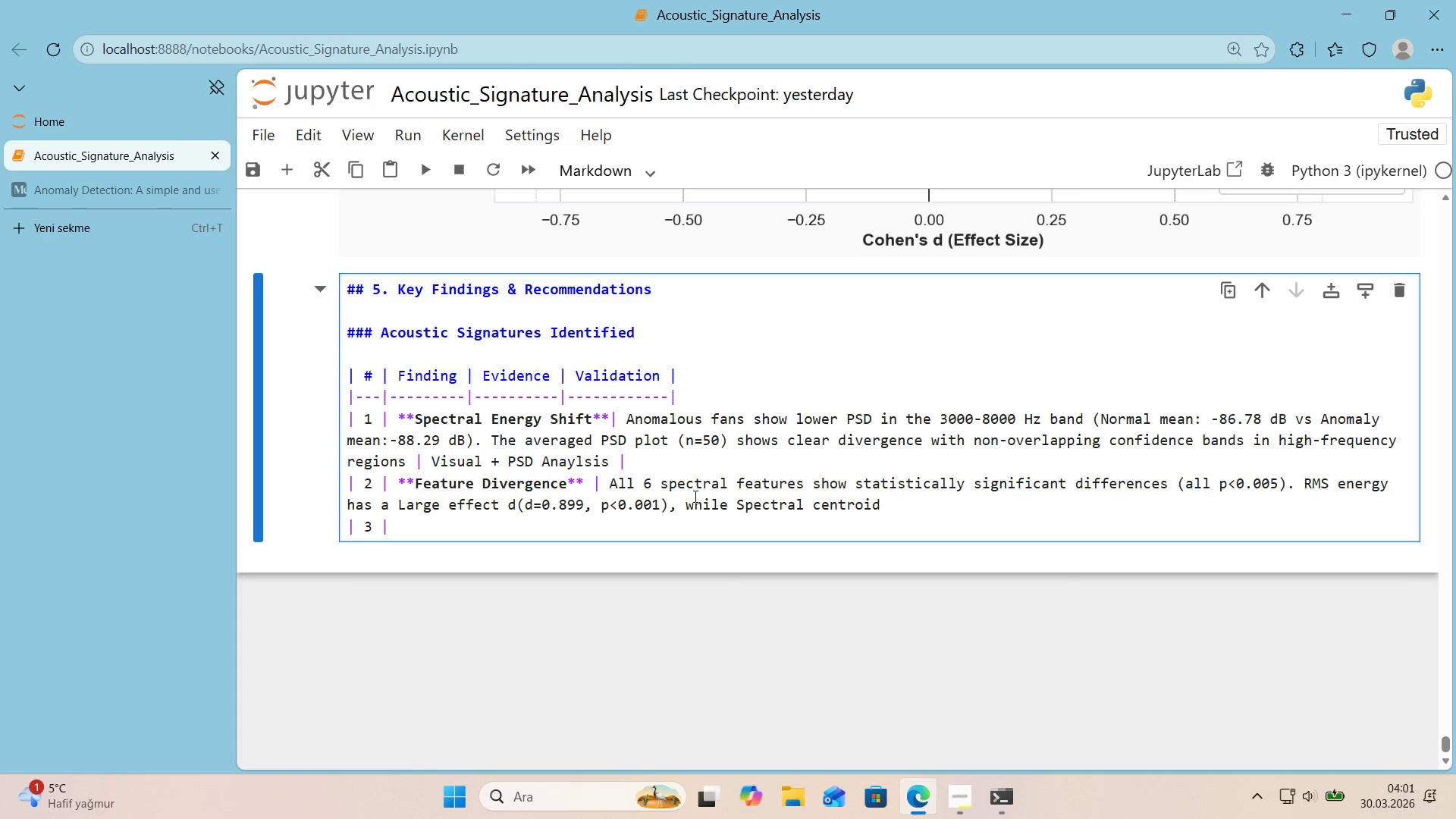 
type(*()
 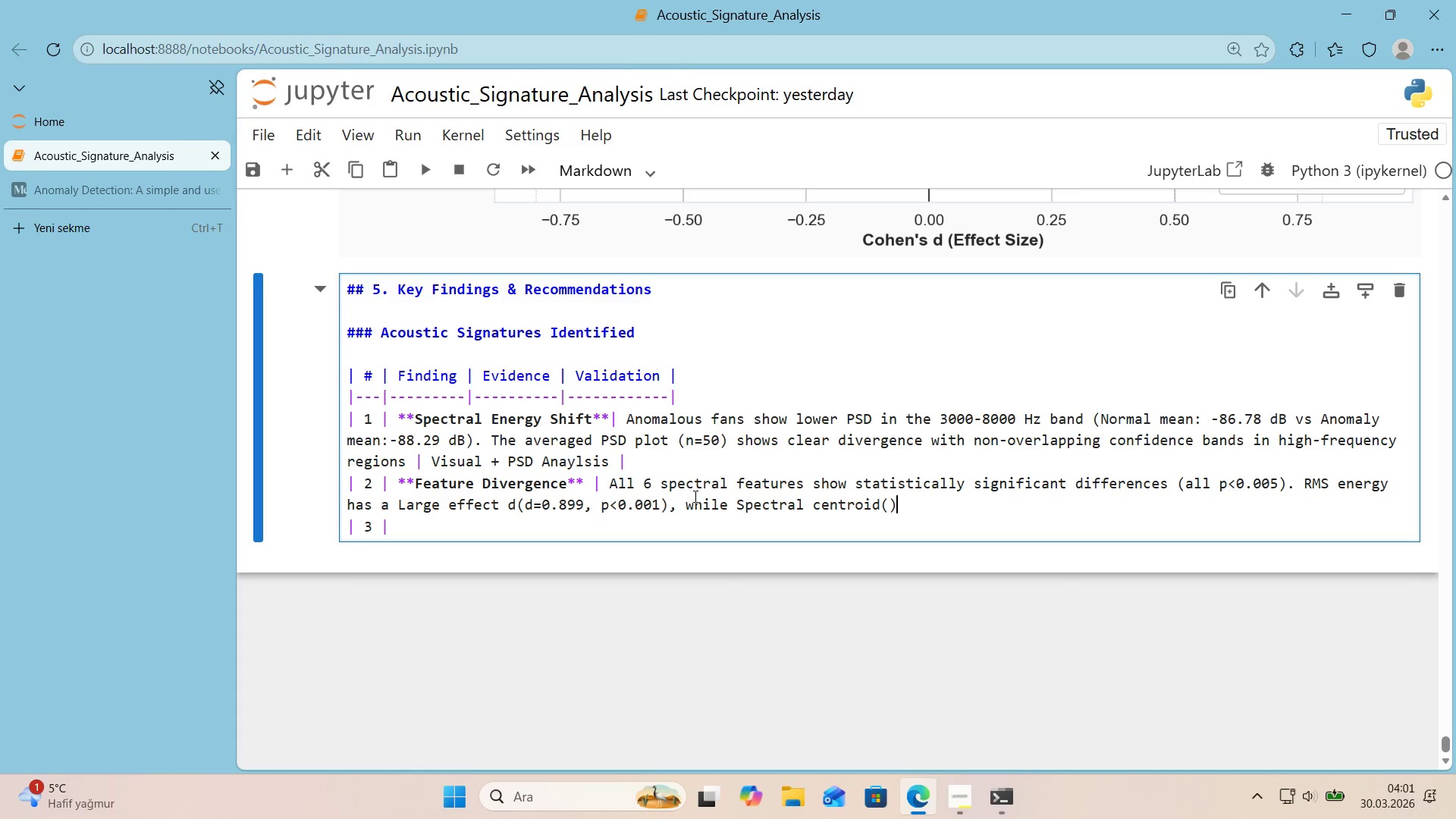 
key(ArrowLeft)
 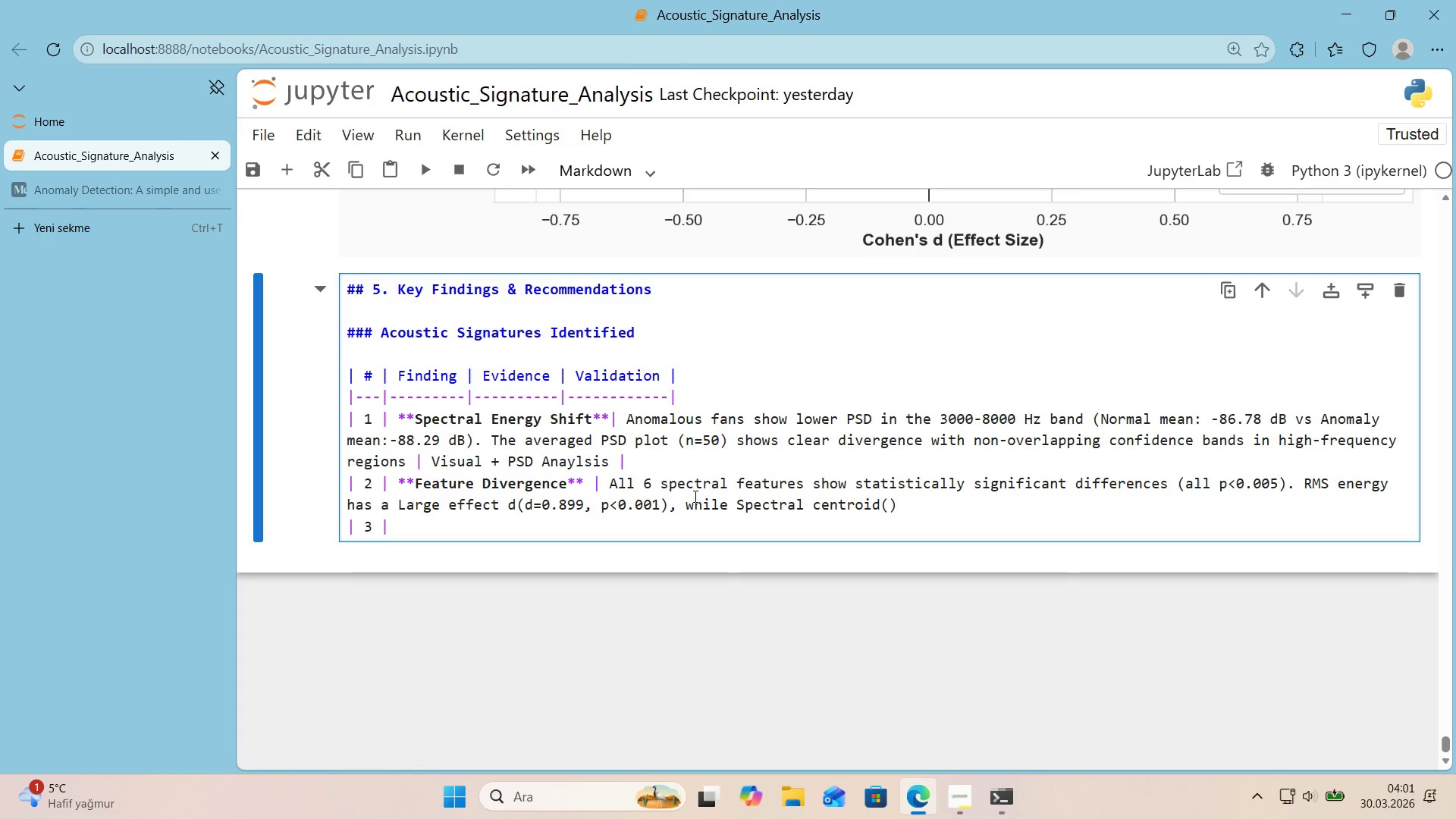 
key(NumpadSubtract)
 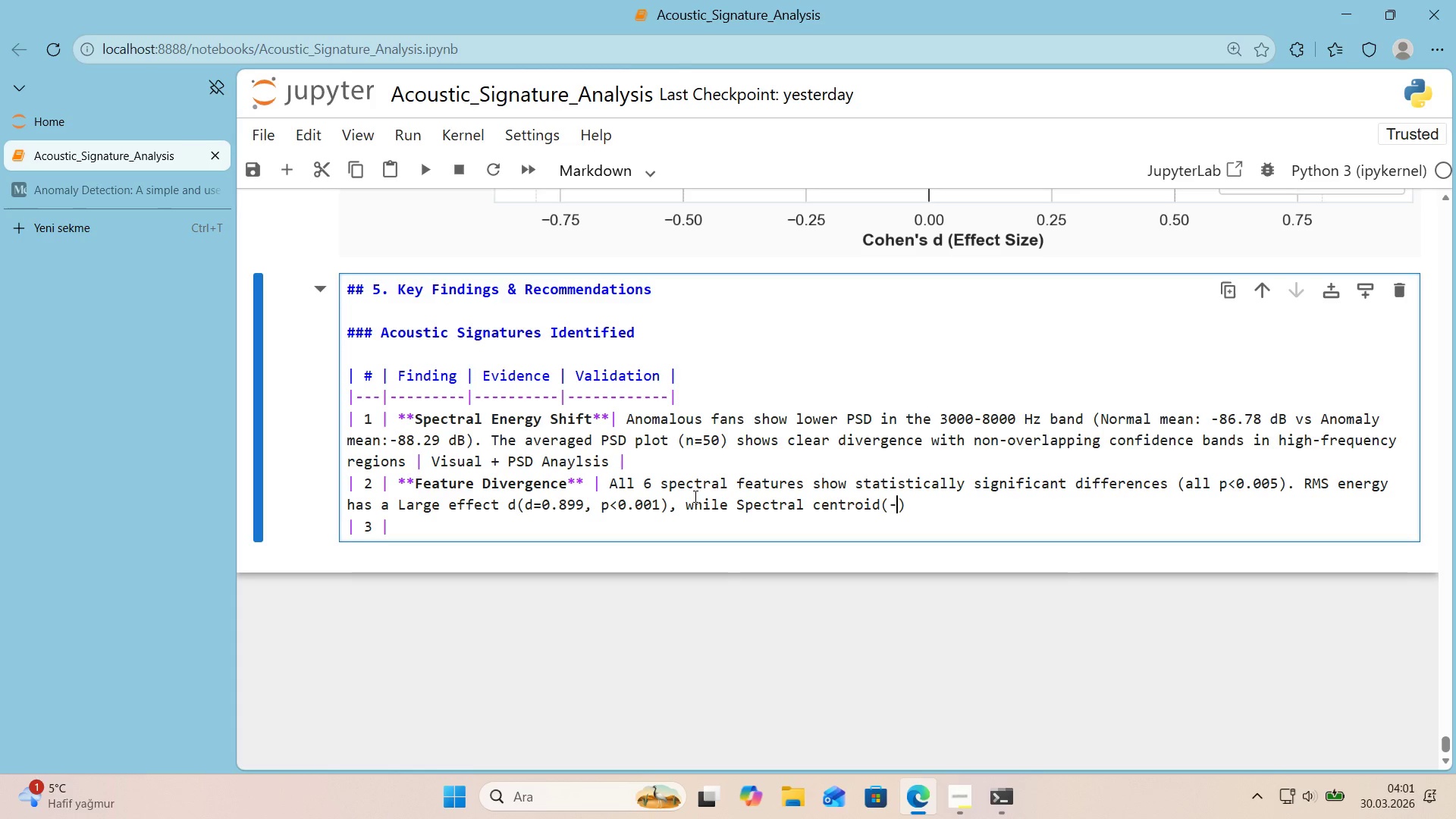 
scroll: coordinate [775, 490], scroll_direction: up, amount: 54.0
 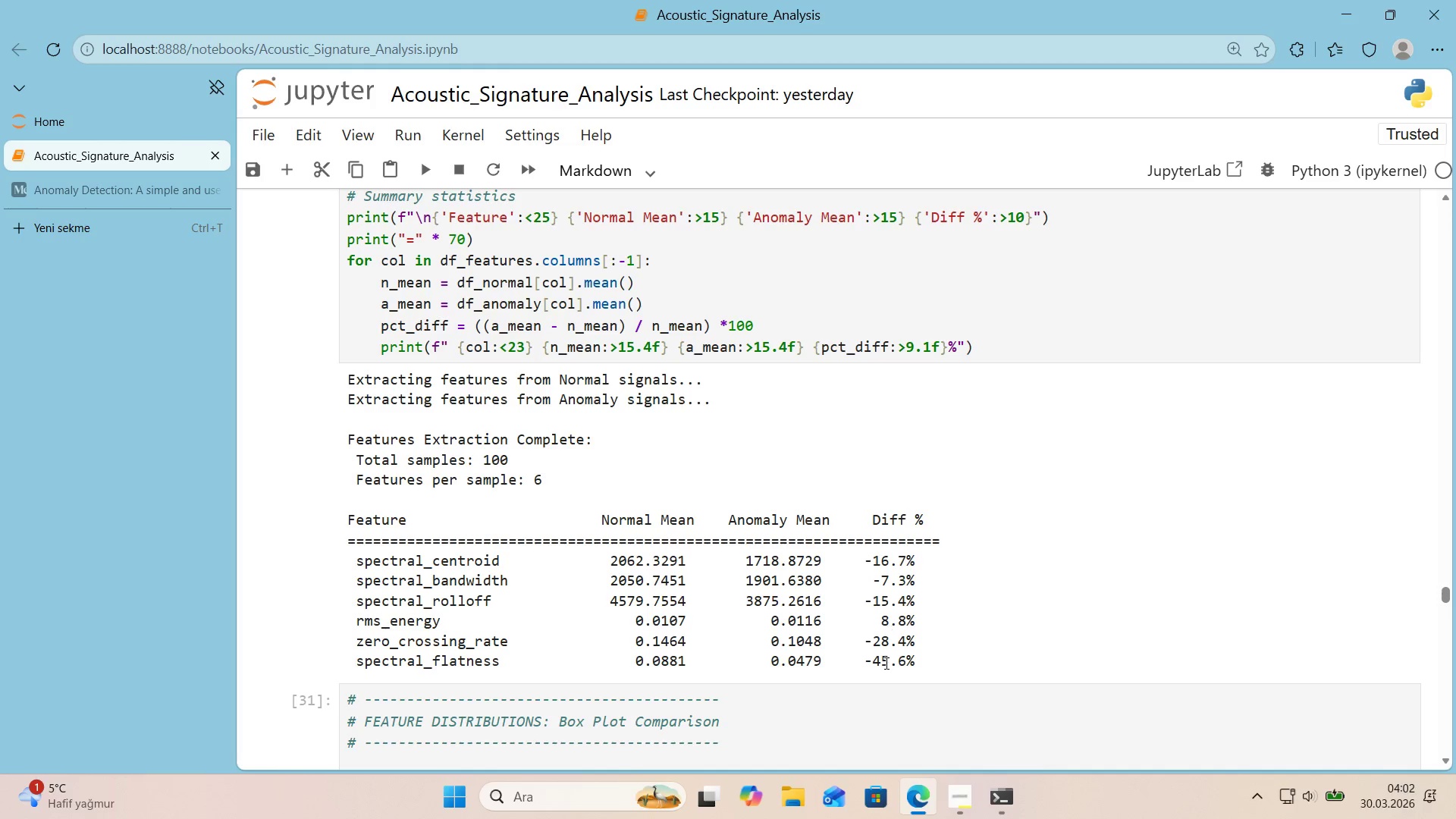 
wait(10.31)
 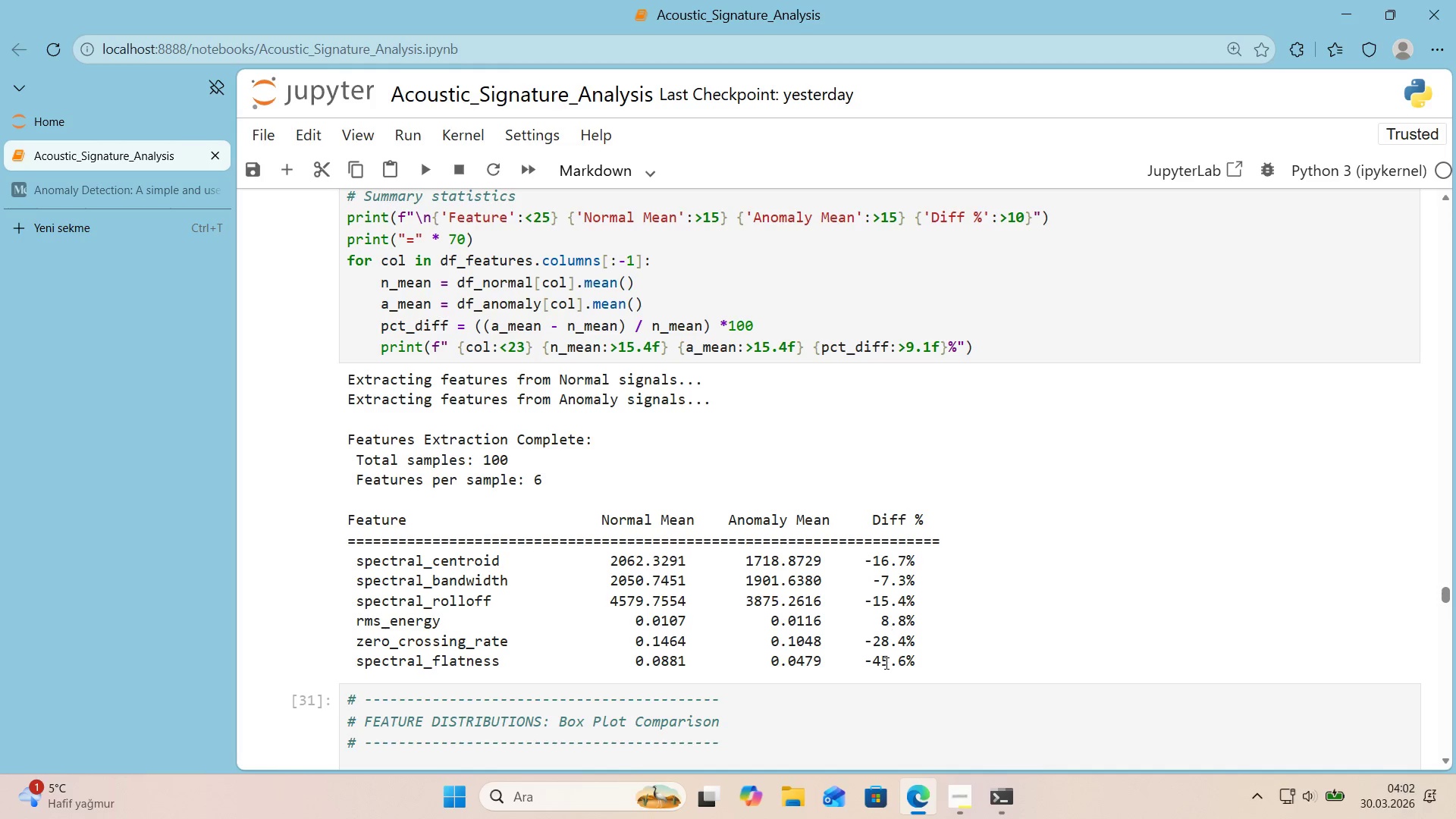 
left_click_drag(start_coordinate=[1447, 593], to_coordinate=[1433, 758])
 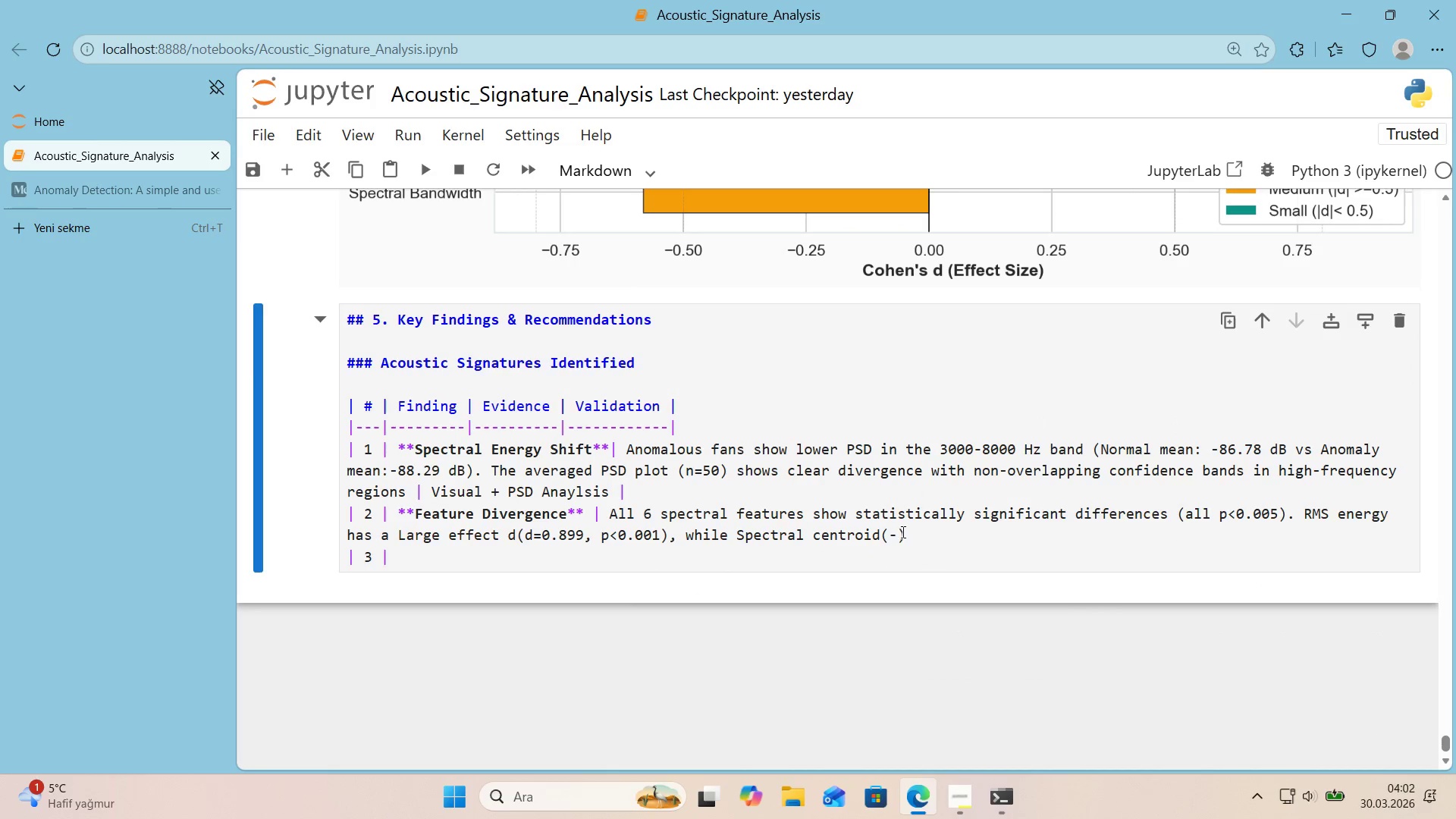 
left_click([896, 533])
 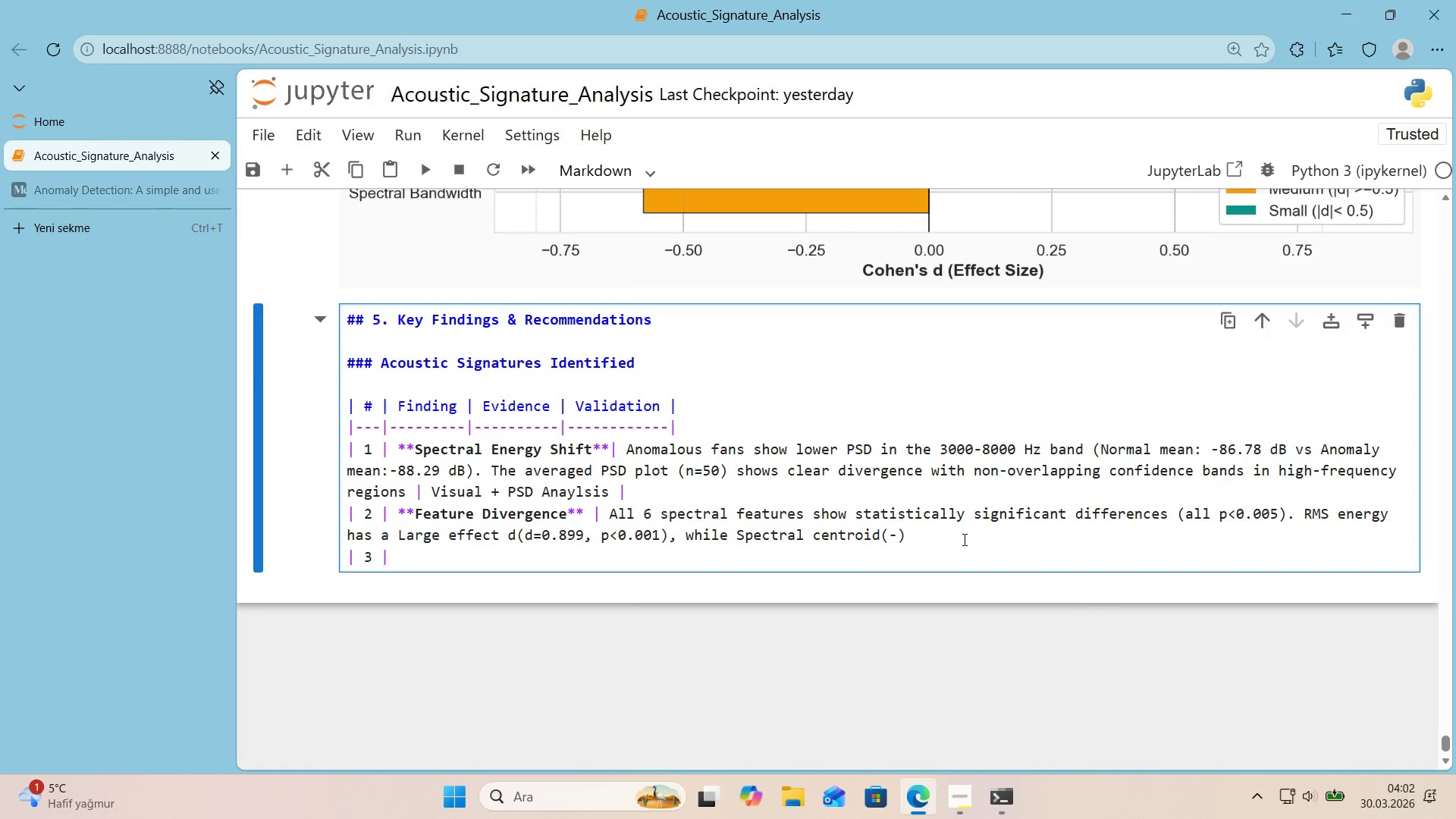 
key(Numpad1)
 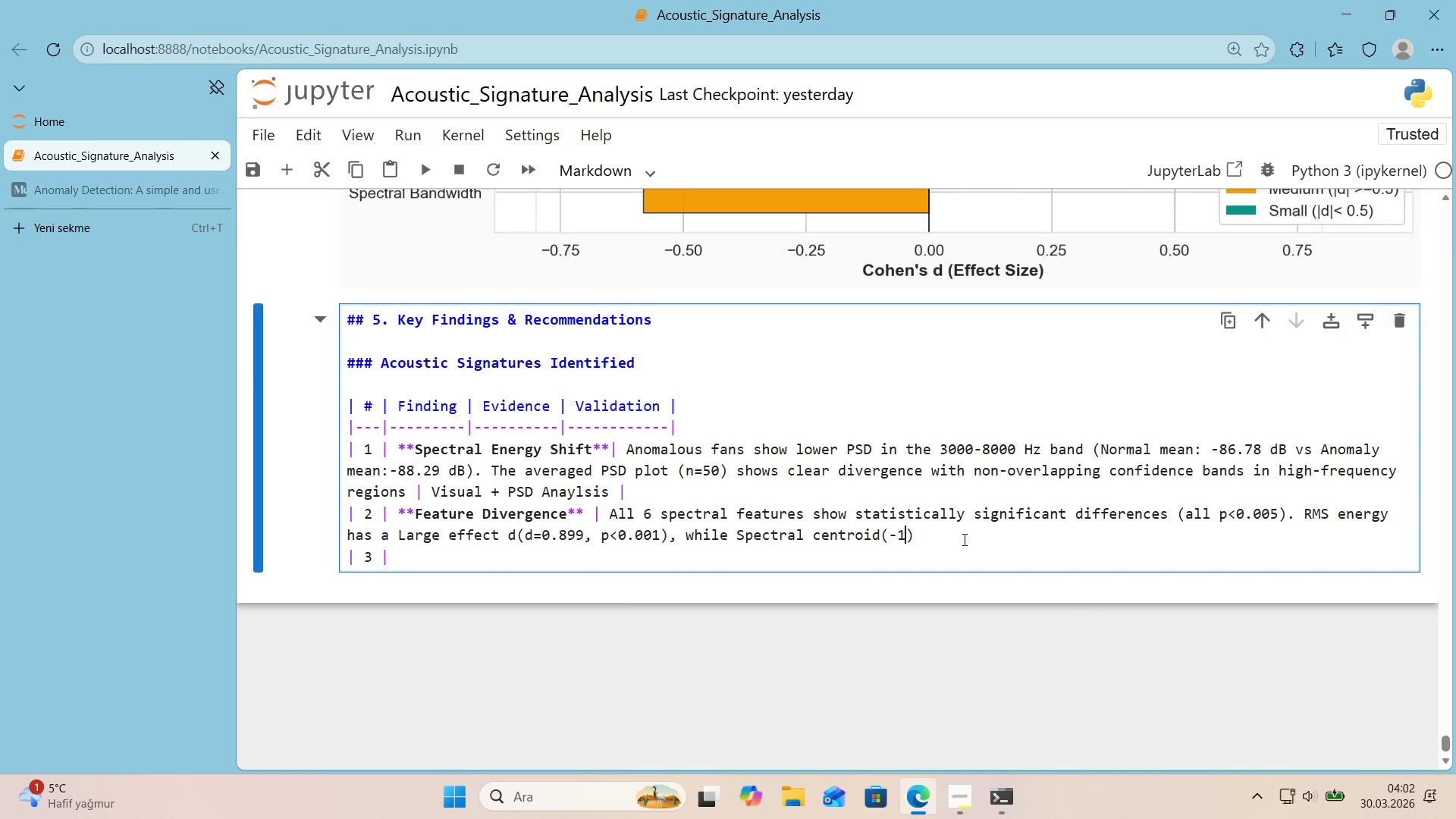 
key(Numpad6)
 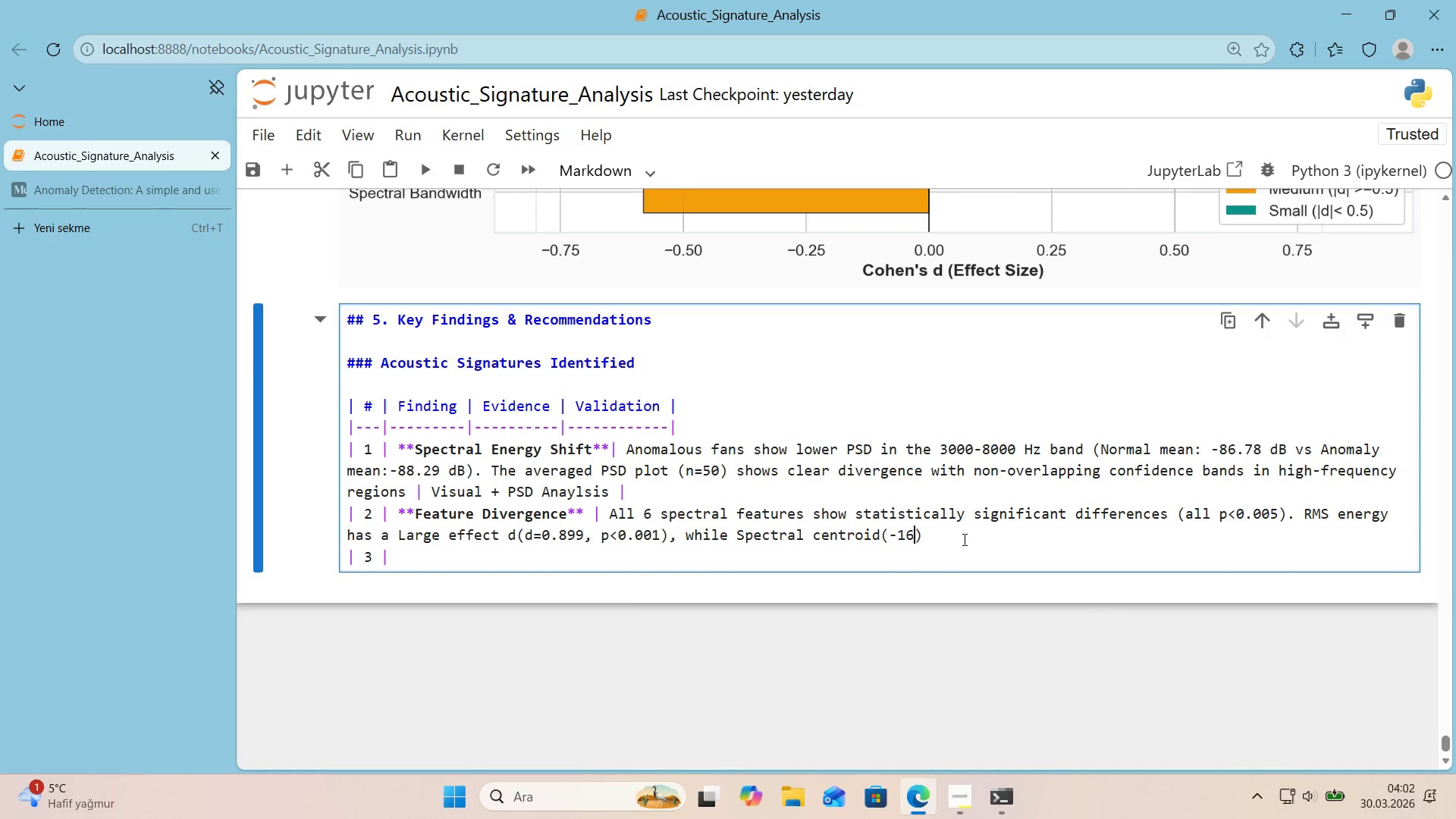 
key(Period)
 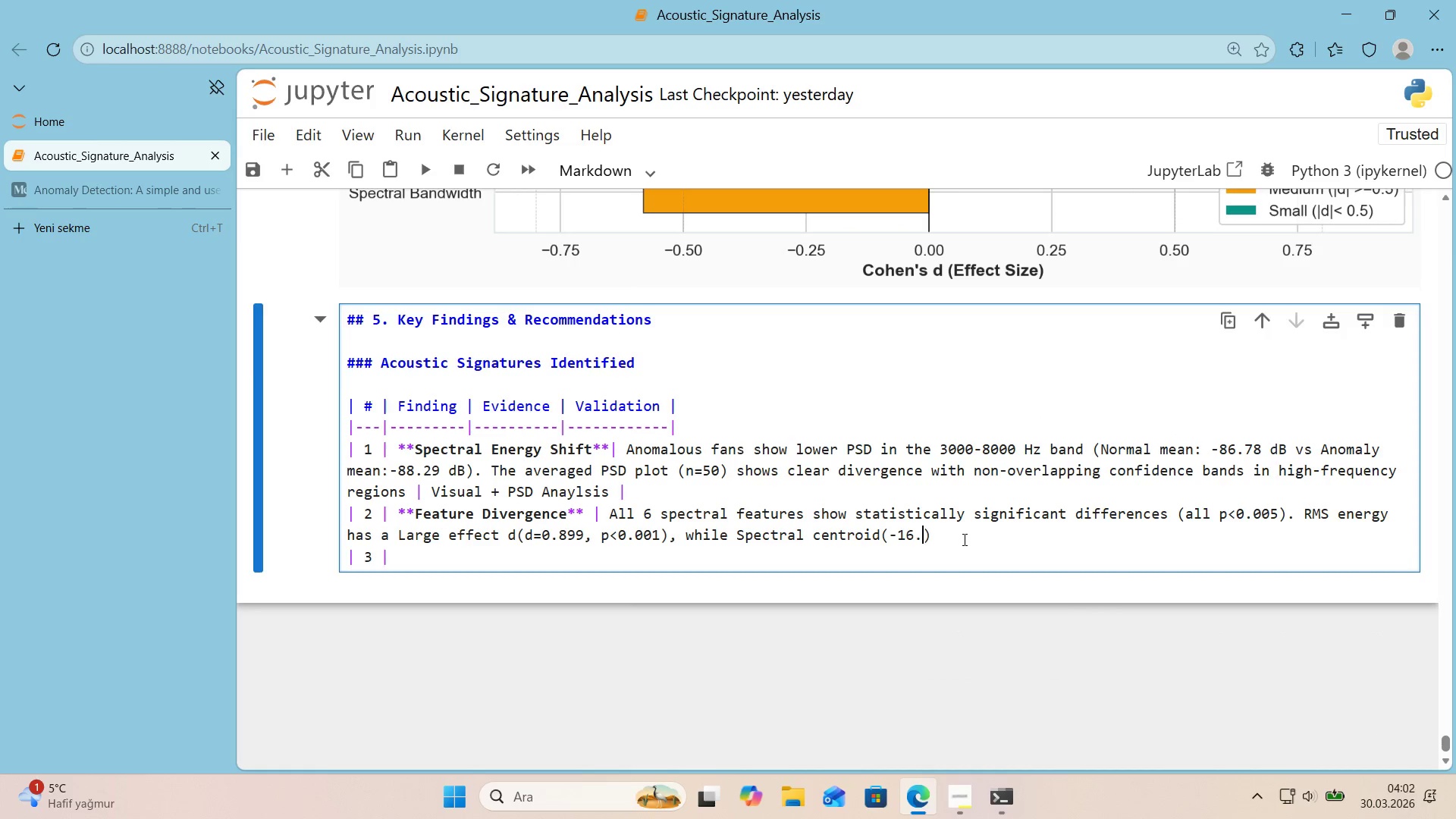 
key(Numpad7)
 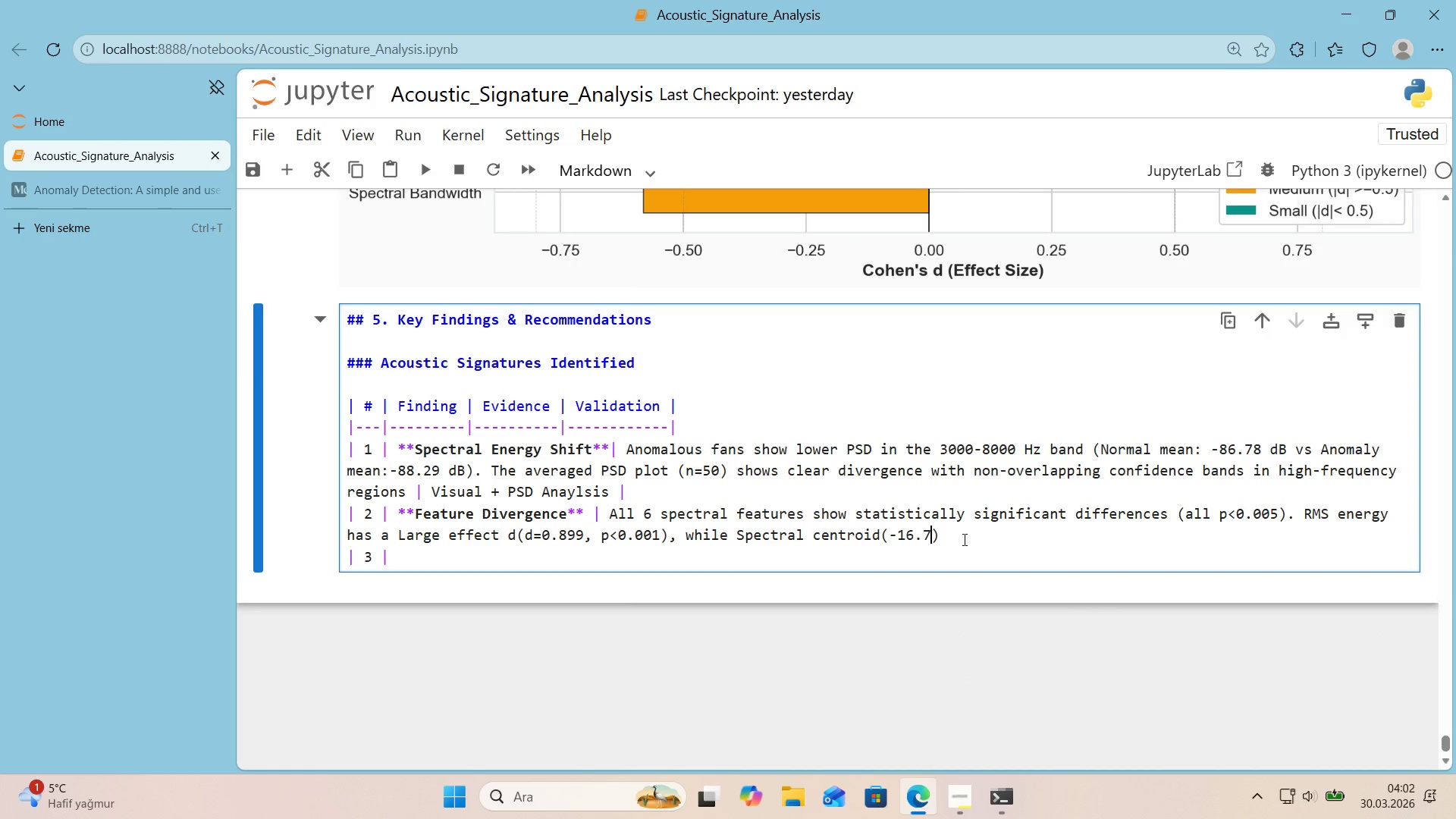 
key(Shift+5)
 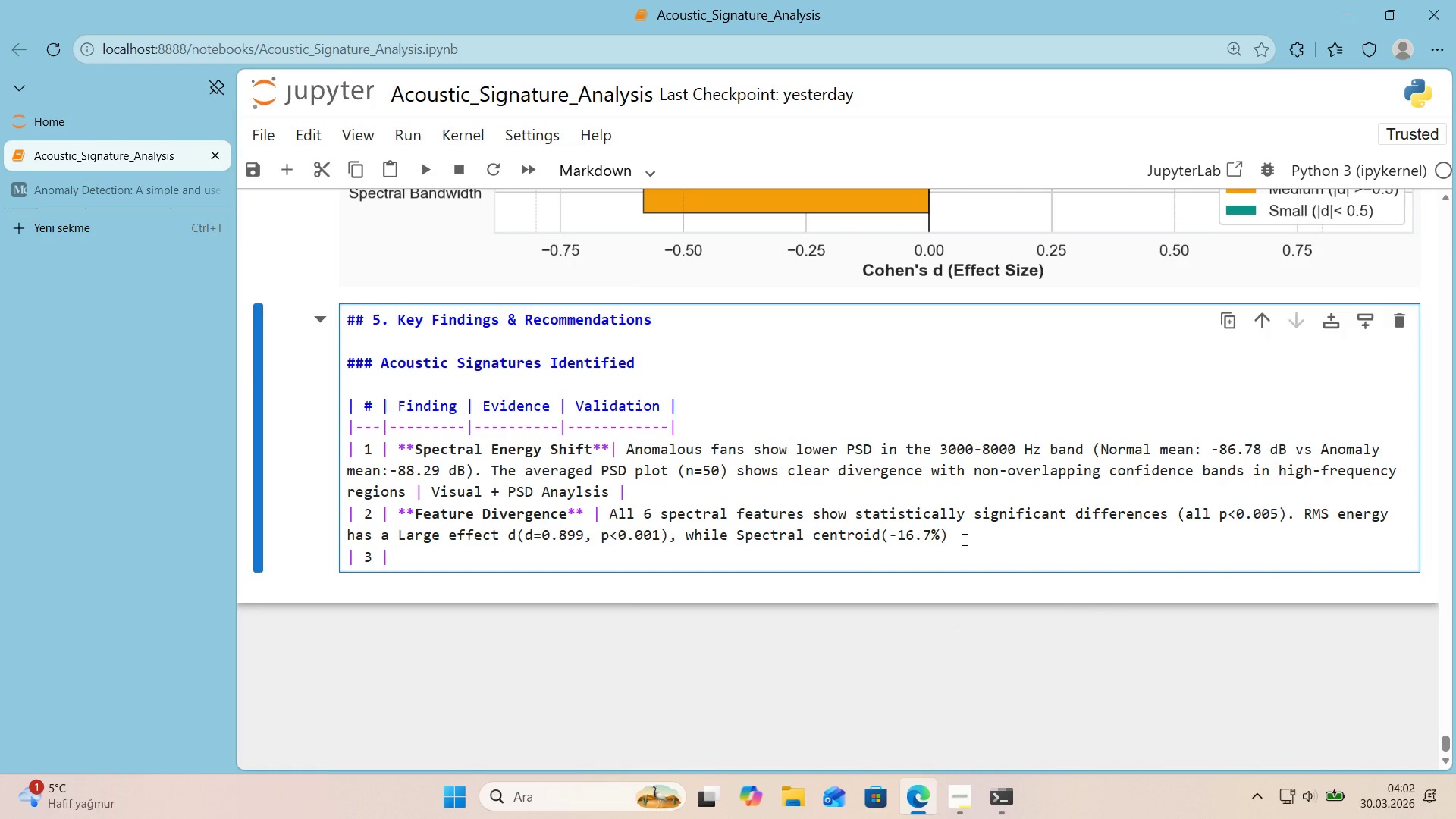 
key(ArrowRight)
 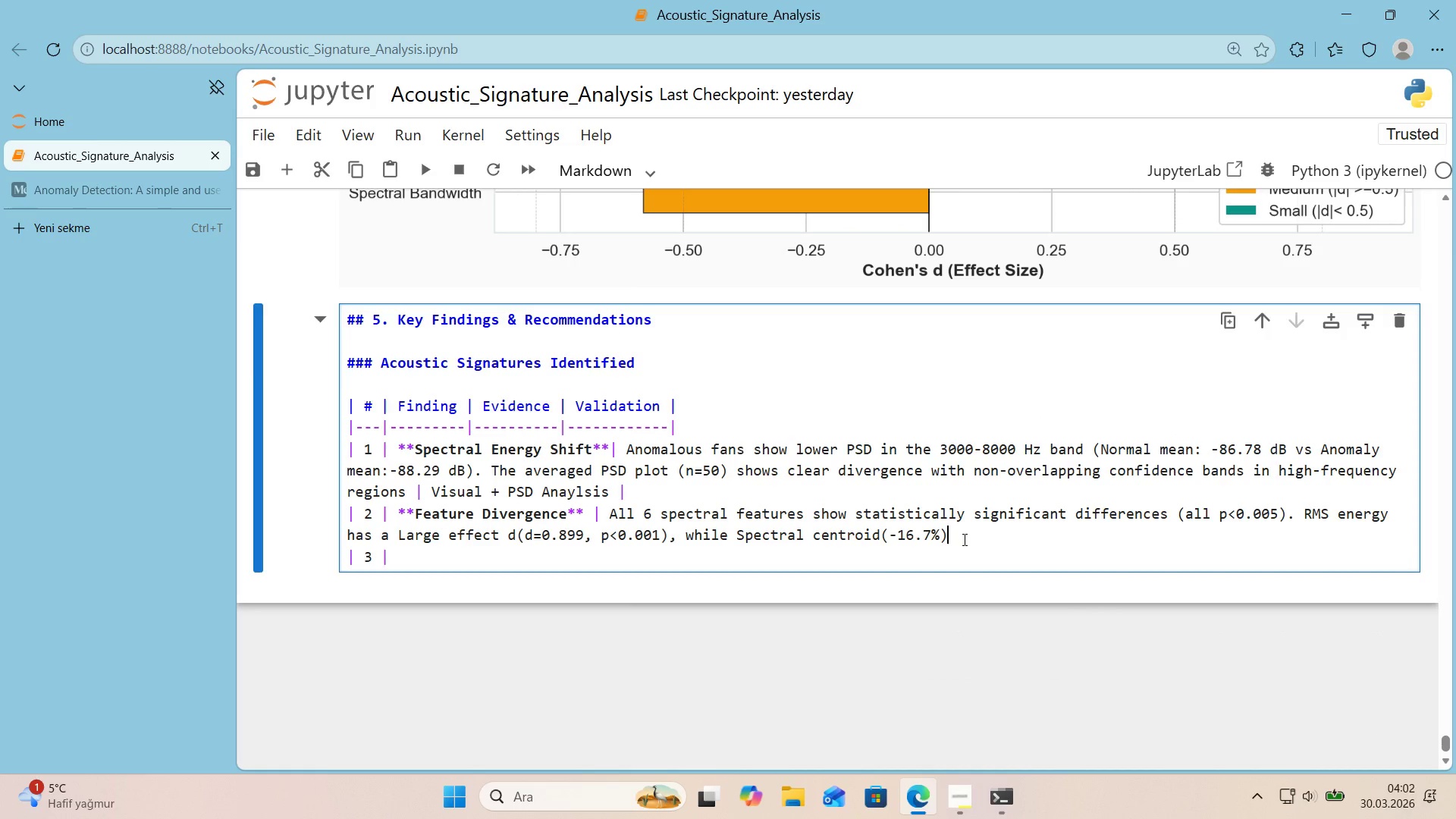 
type(, Spectral Flatness *()
 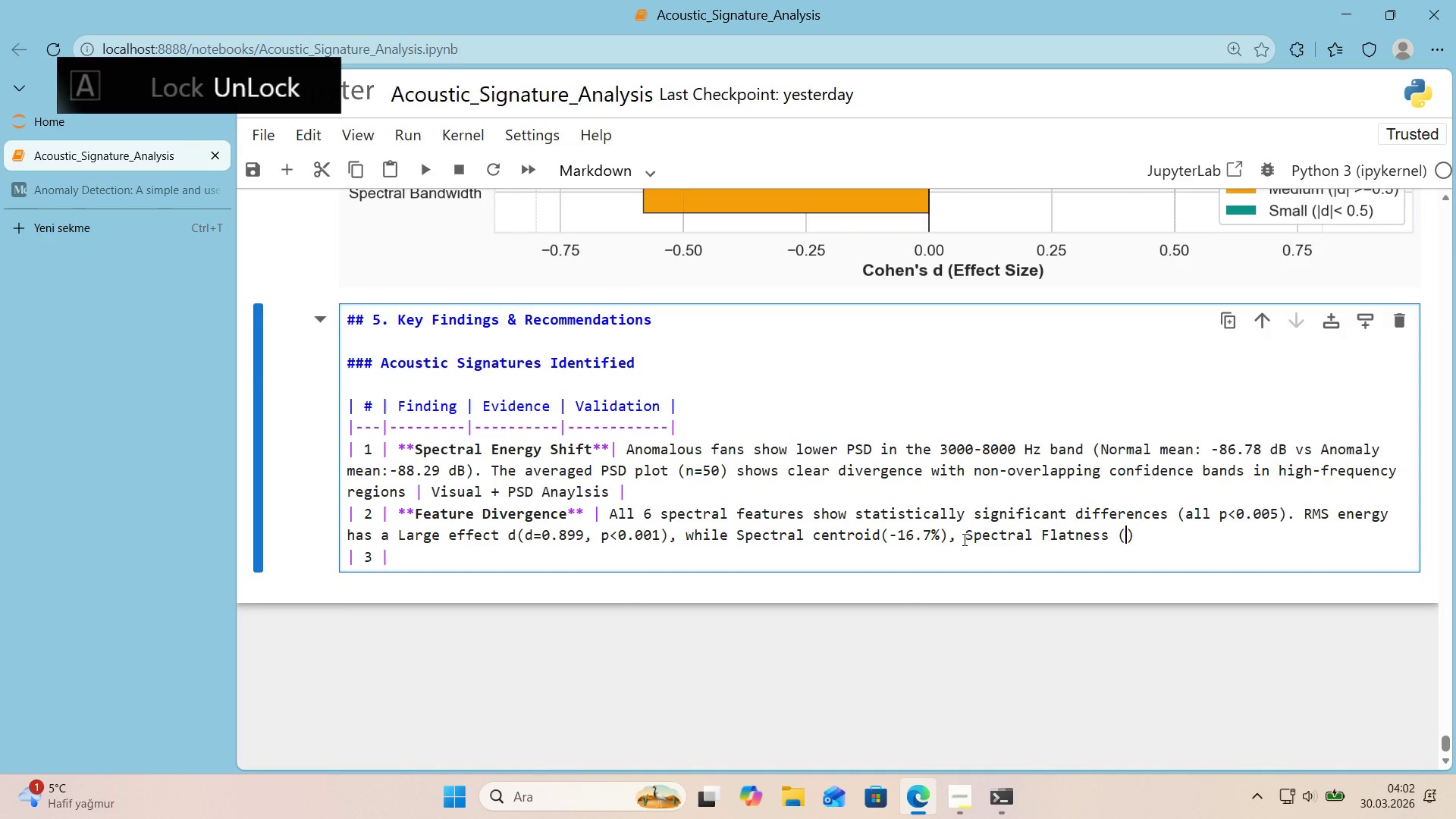 
 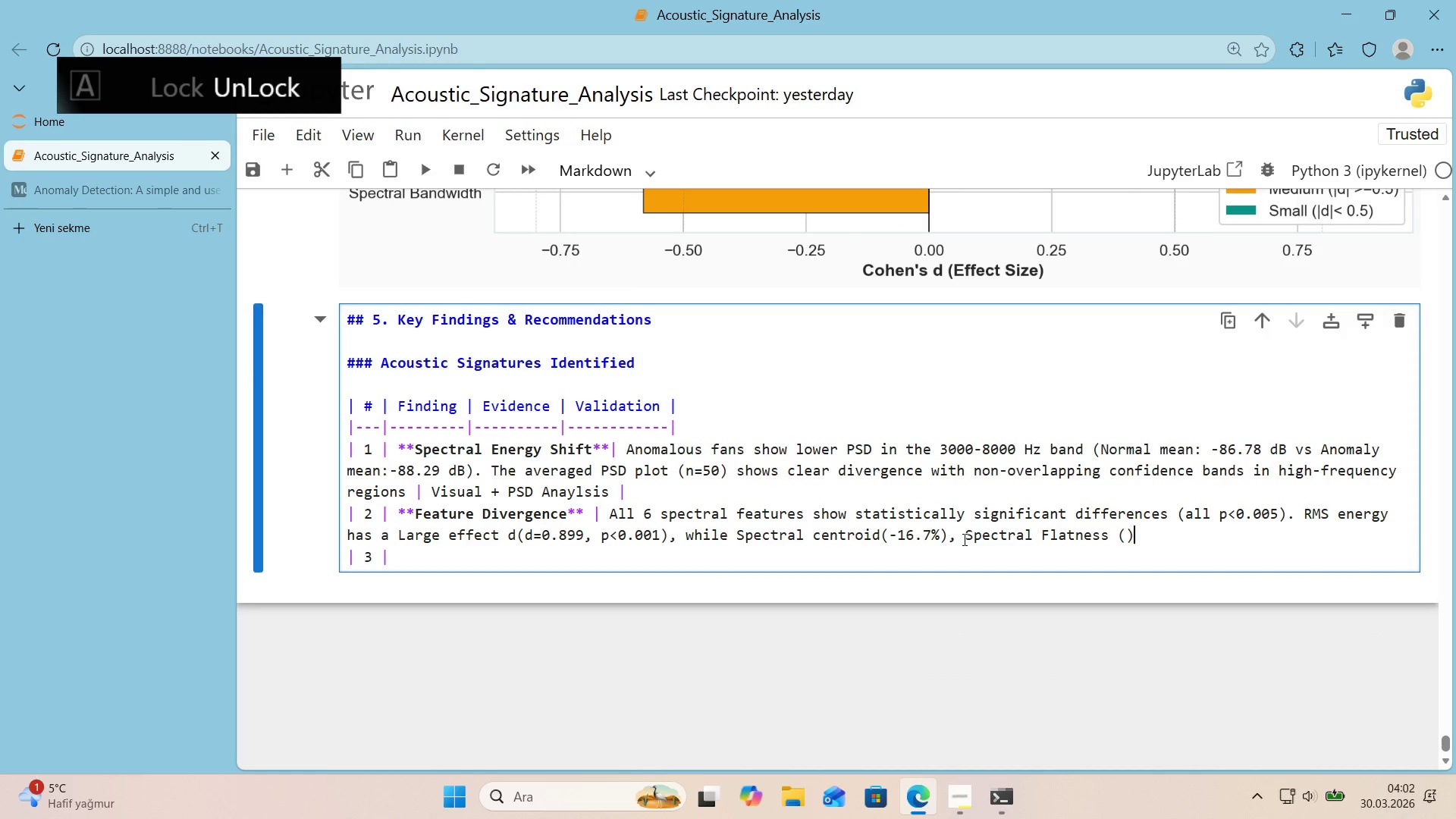 
key(ArrowLeft)
 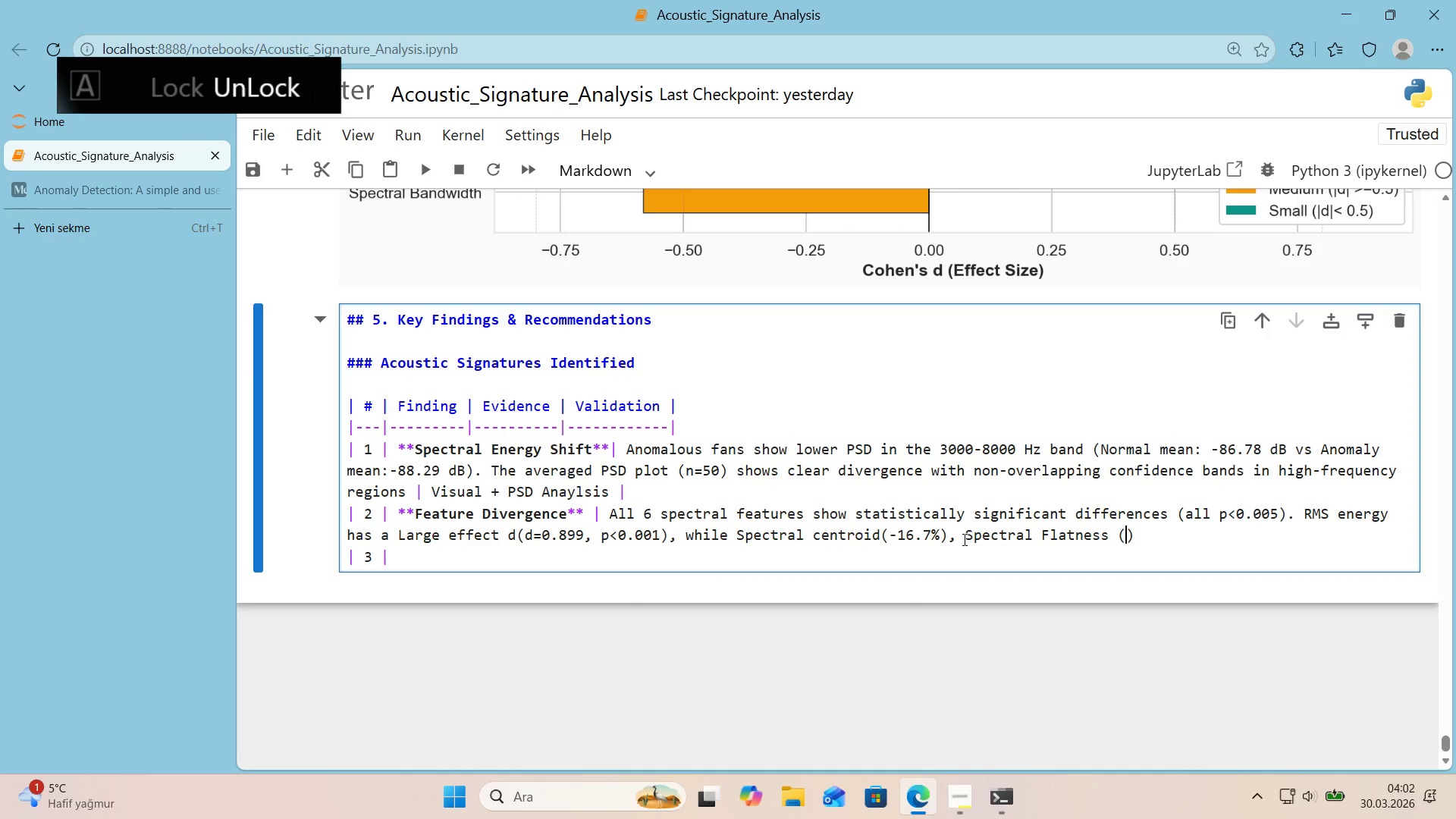 
key(NumpadSubtract)
 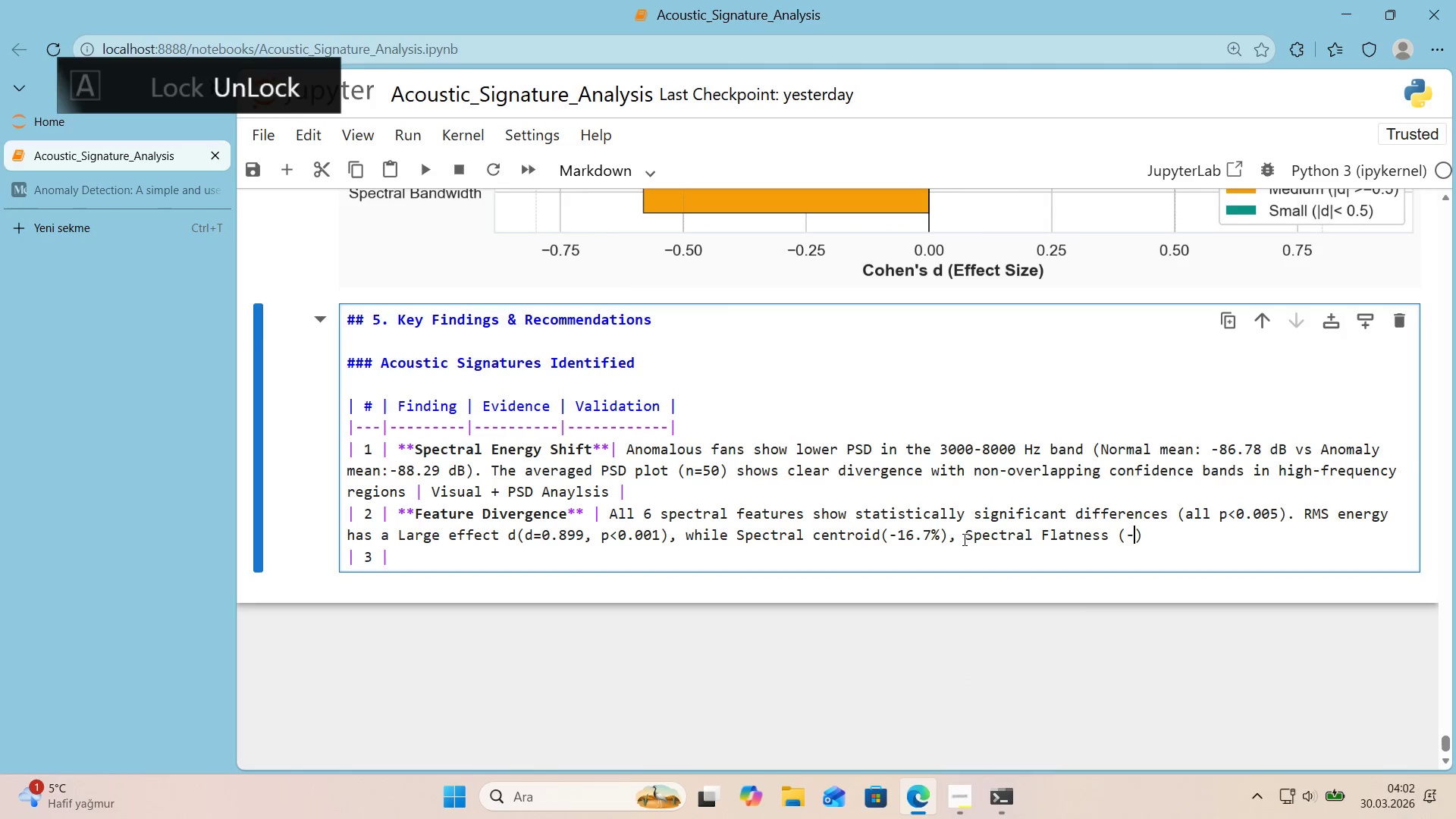 
key(Numpad4)
 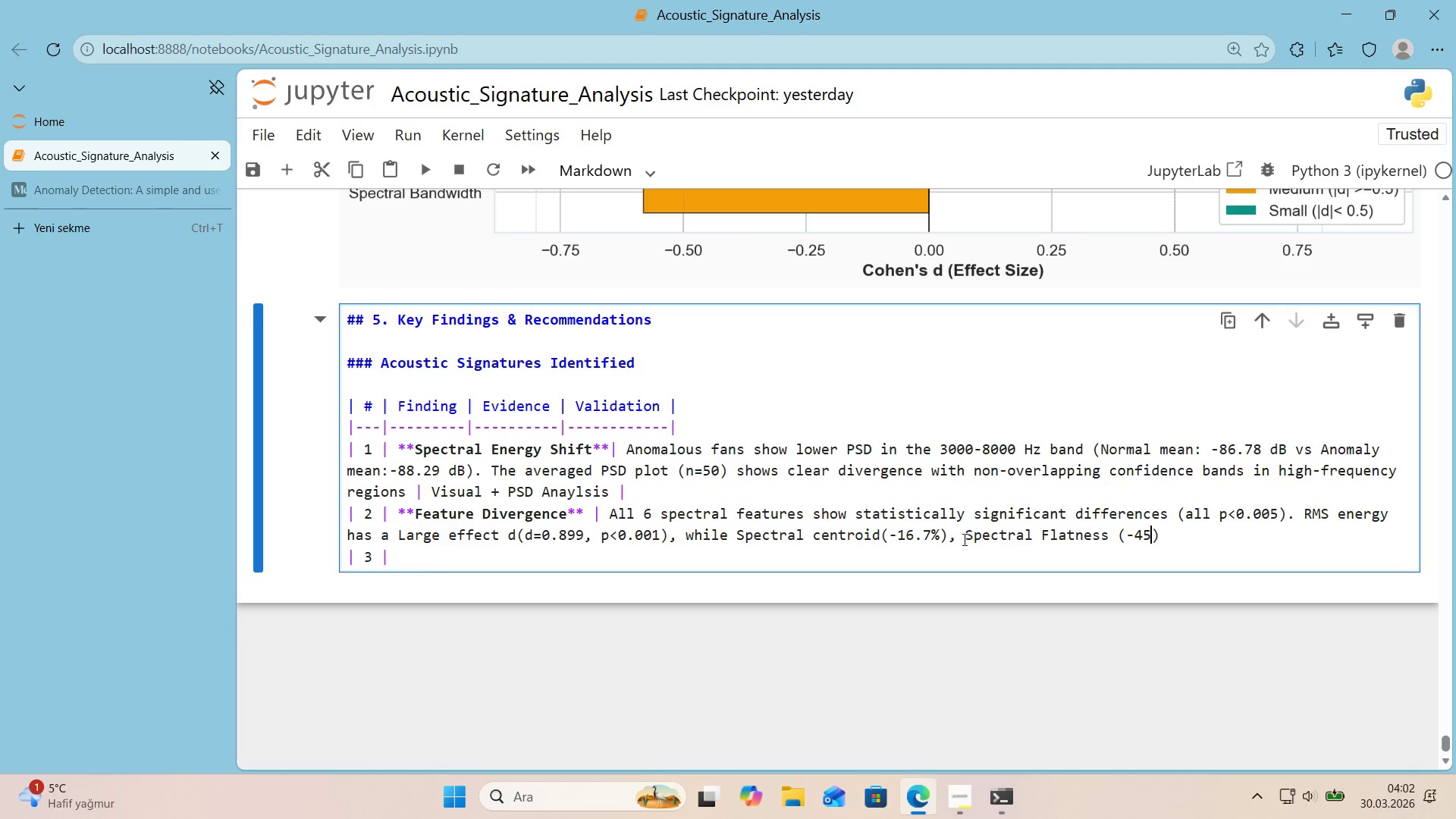 
key(Numpad5)
 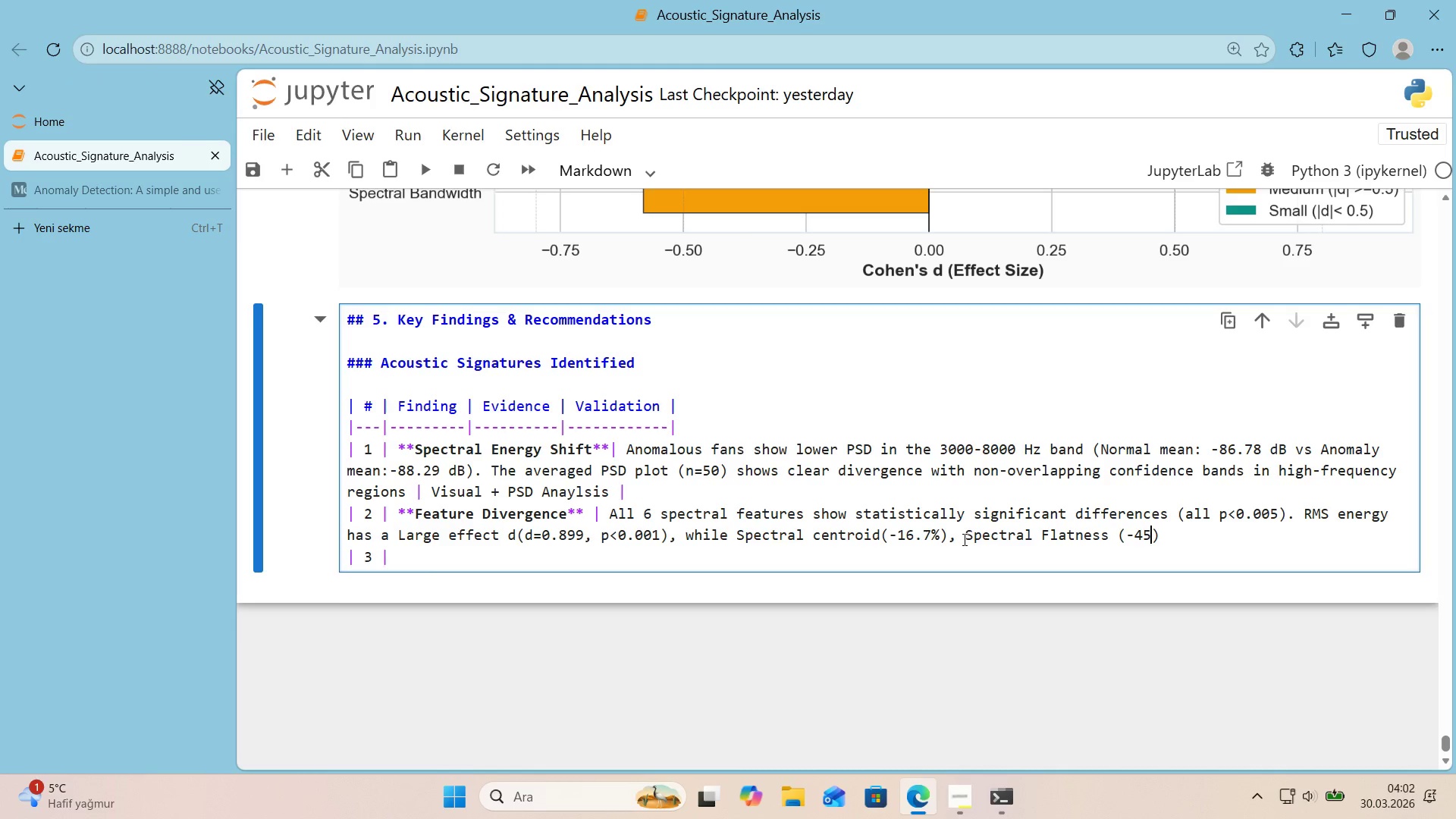 
key(Period)
 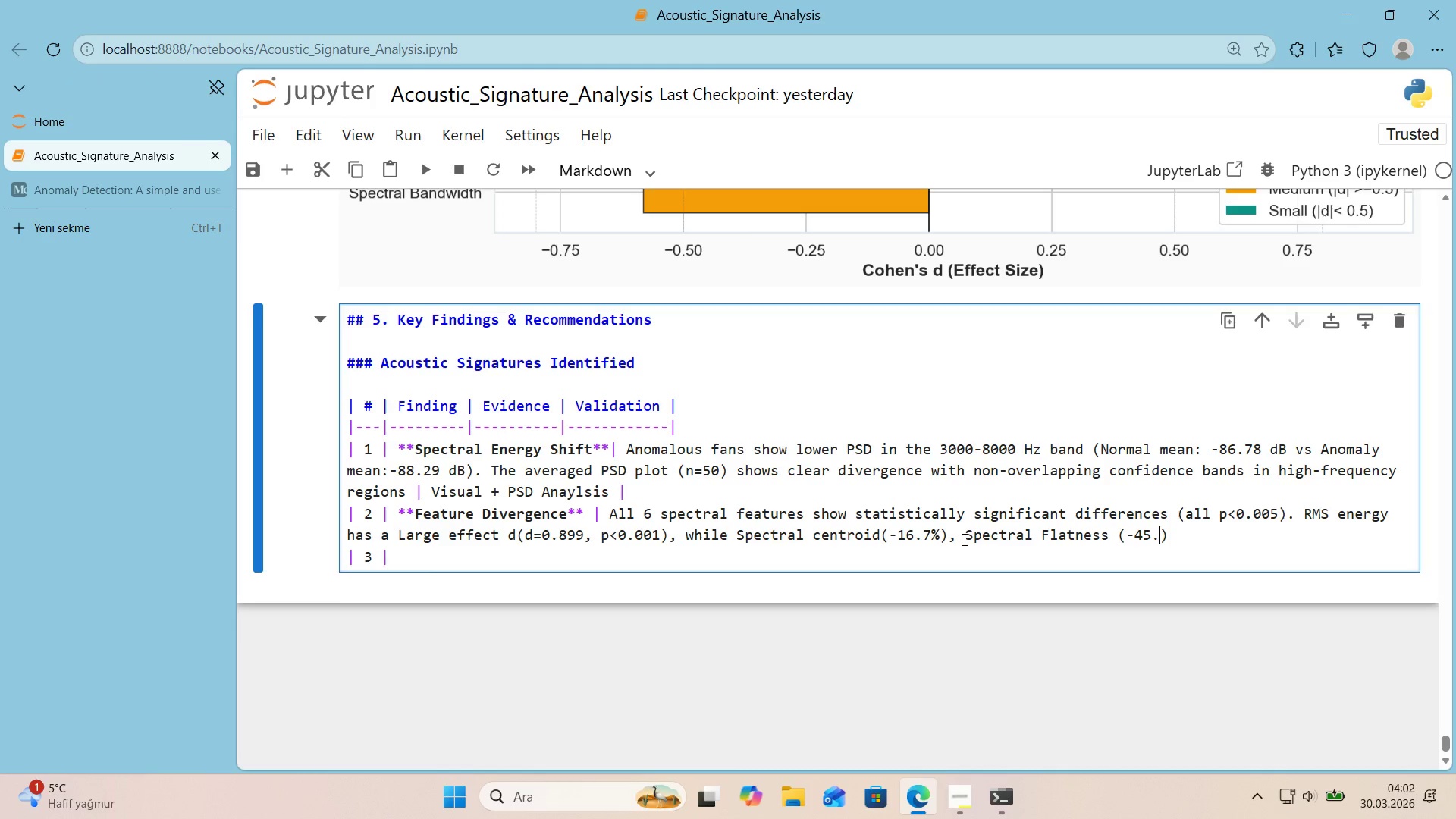 
key(Numpad6)
 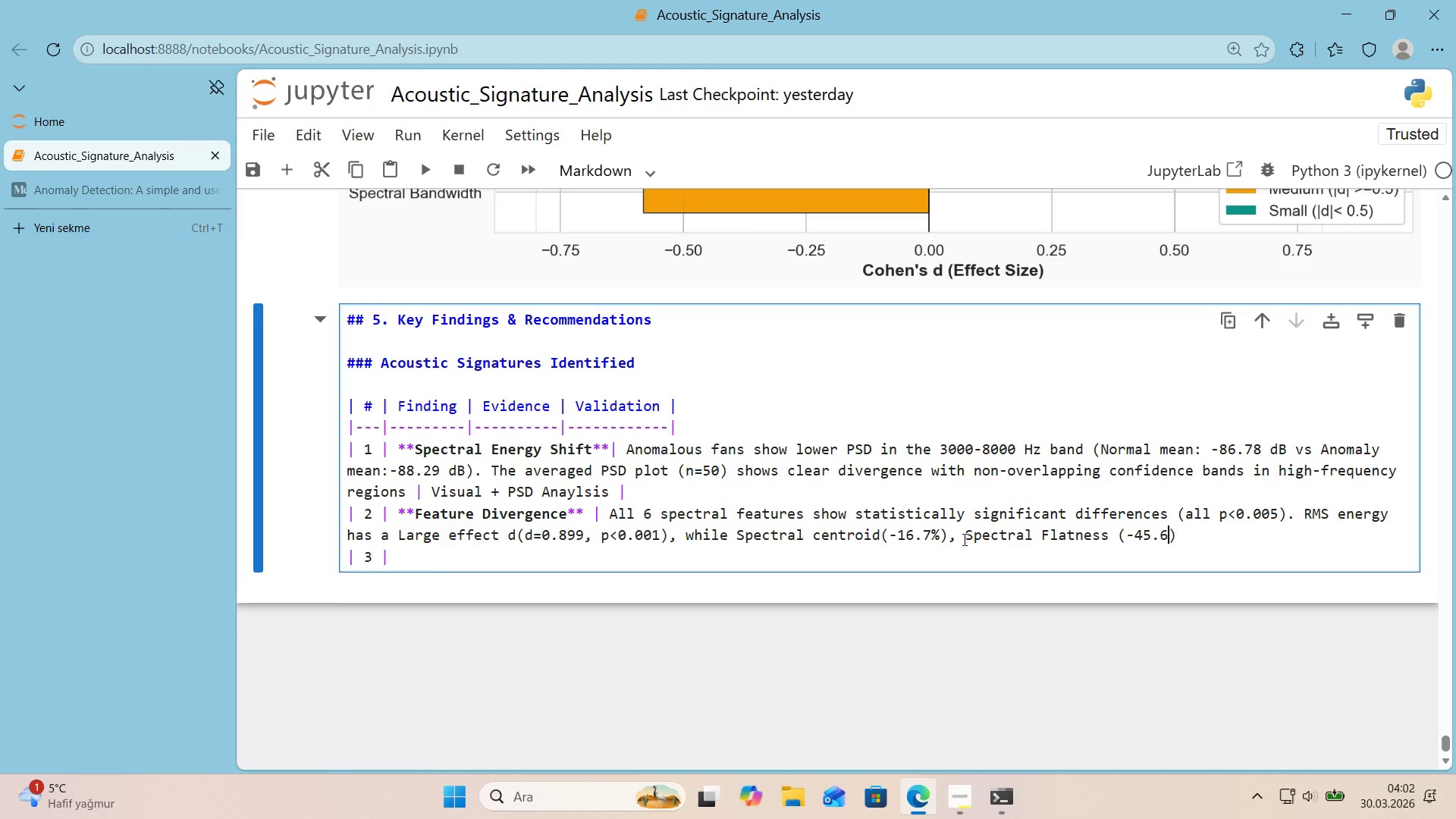 
key(Shift+ShiftRight)
 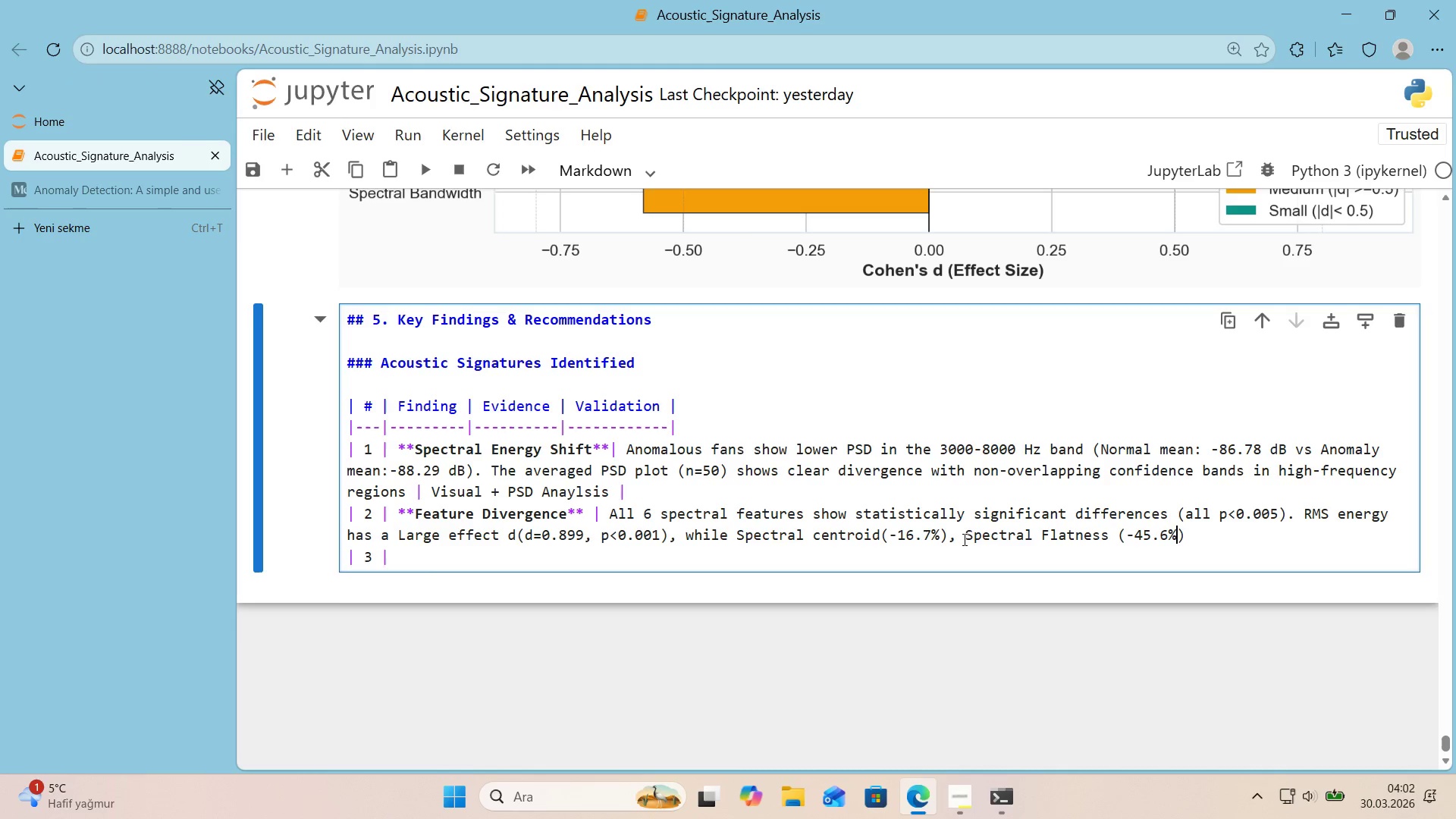 
key(Shift+5)
 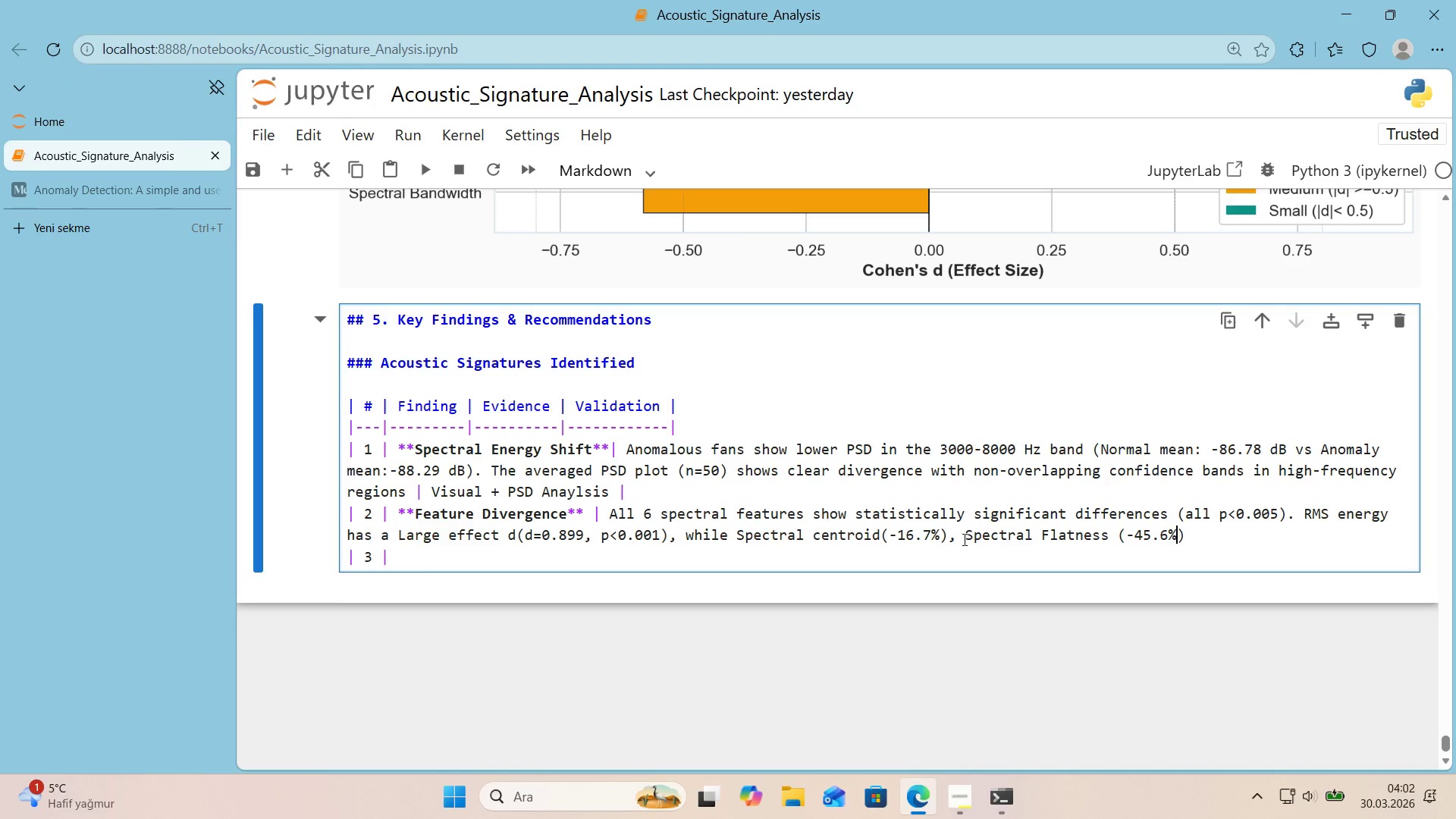 
key(Numpad0)
 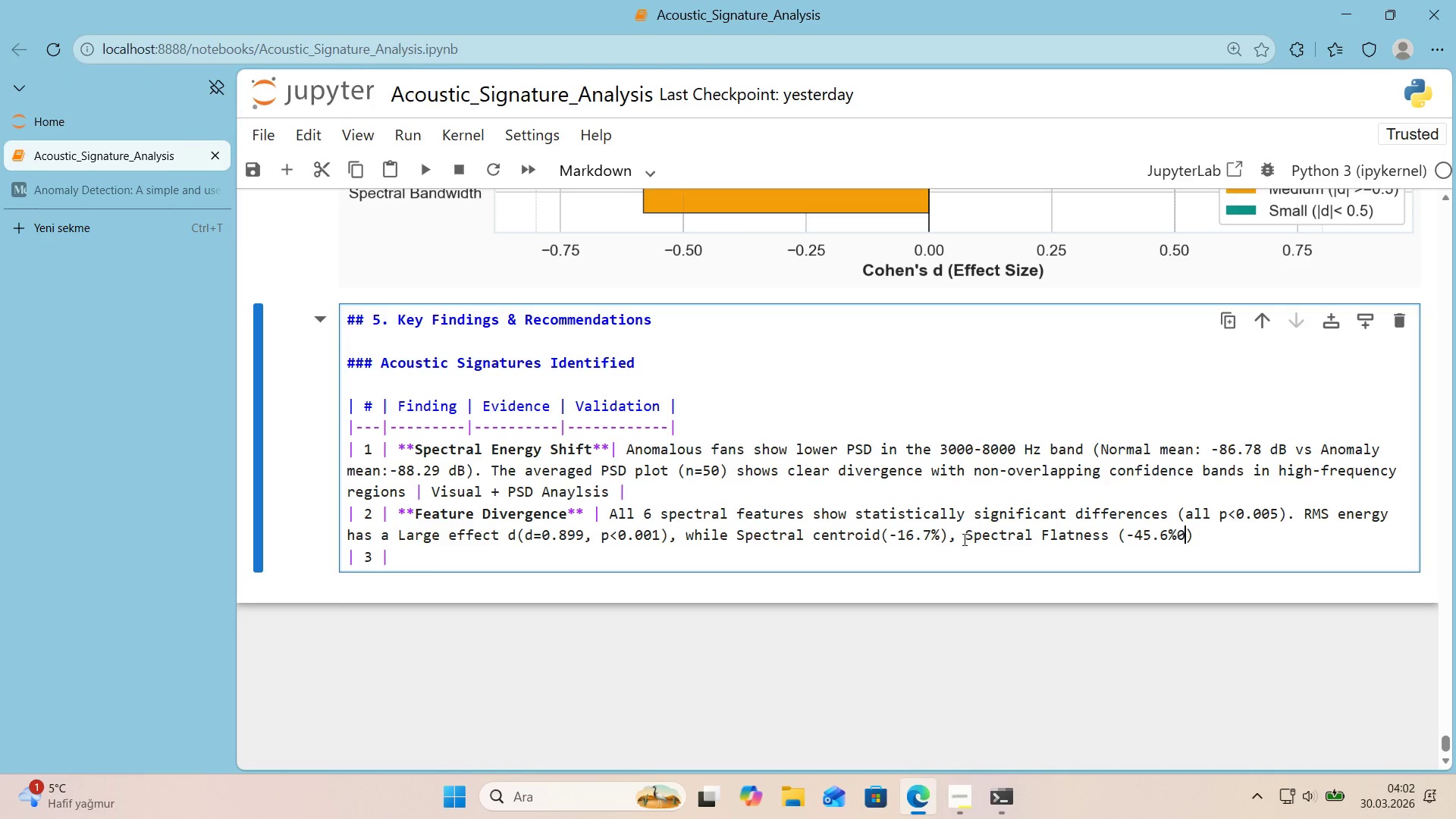 
key(Backspace)
 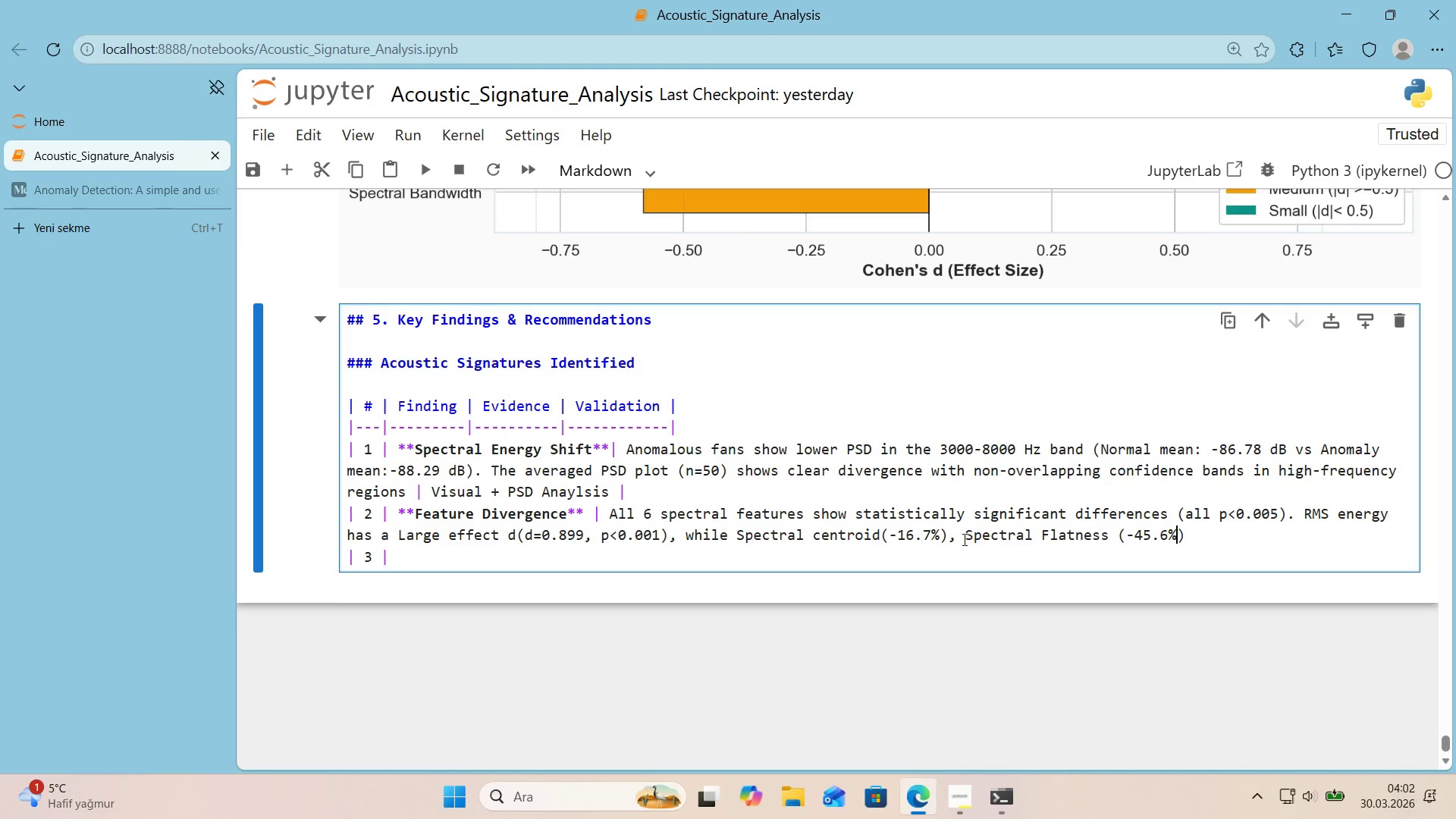 
key(ArrowRight)
 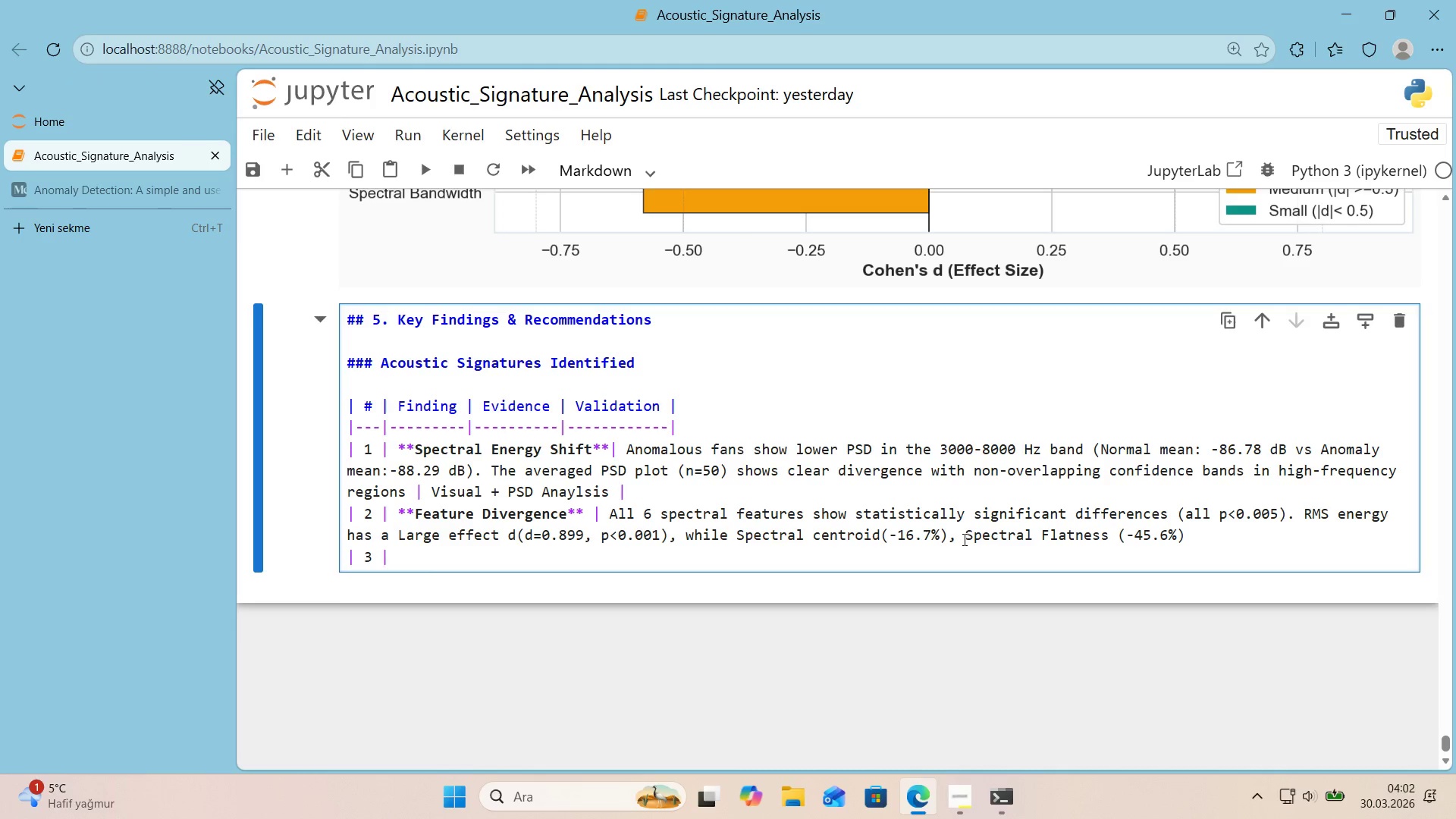 
type(, and Zero Cross'ng Rate*()
 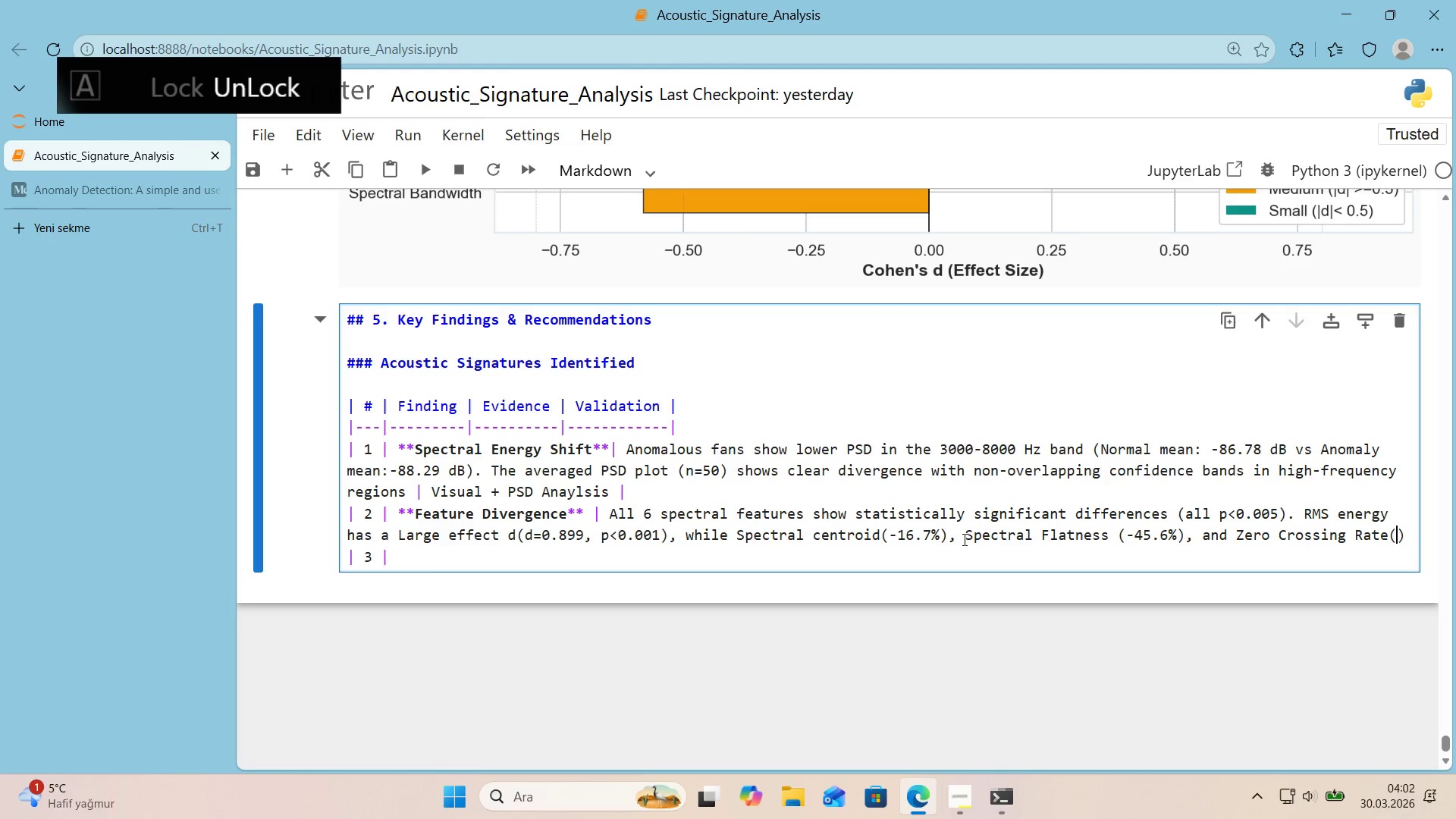 
 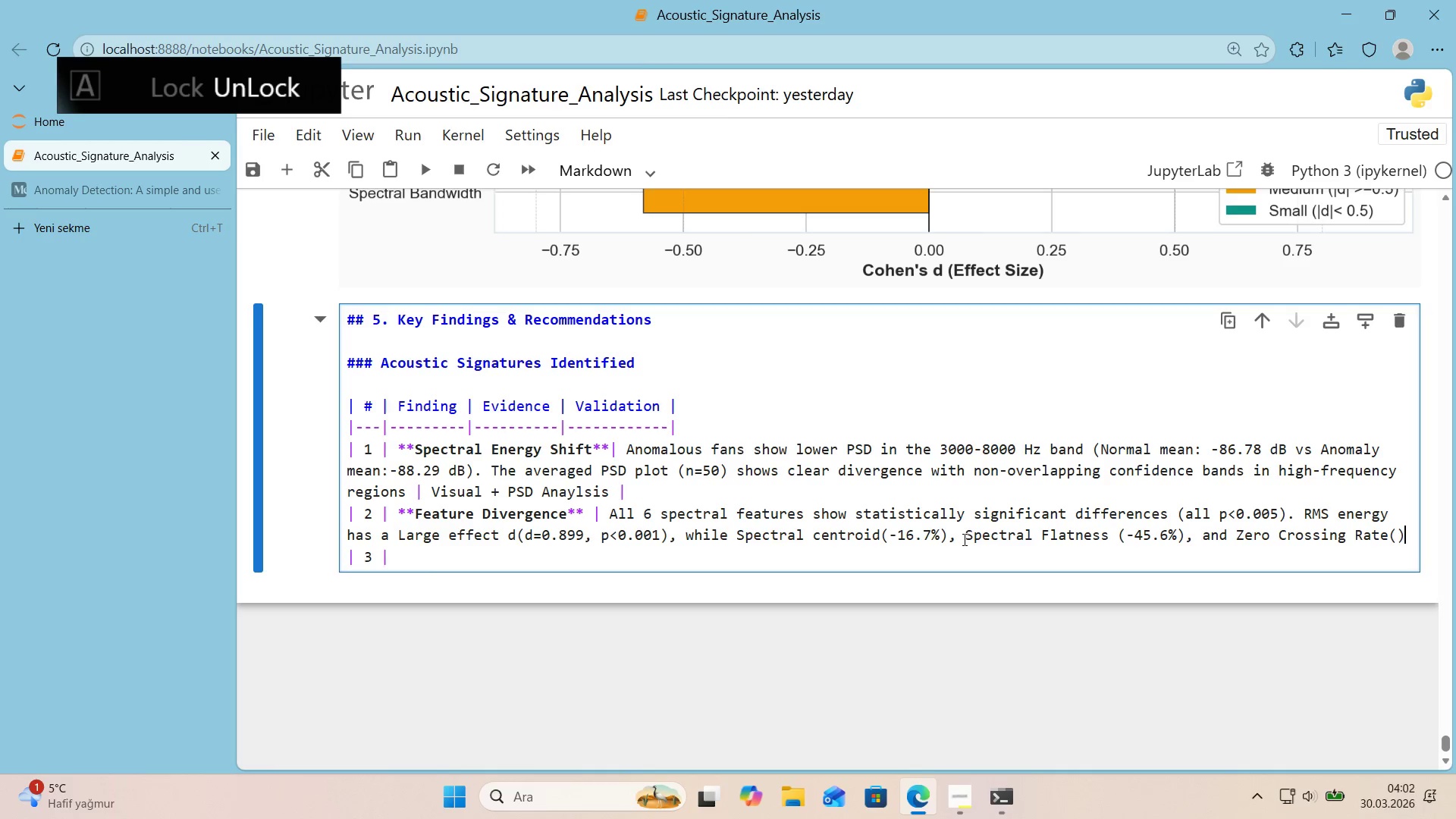 
key(ArrowLeft)
 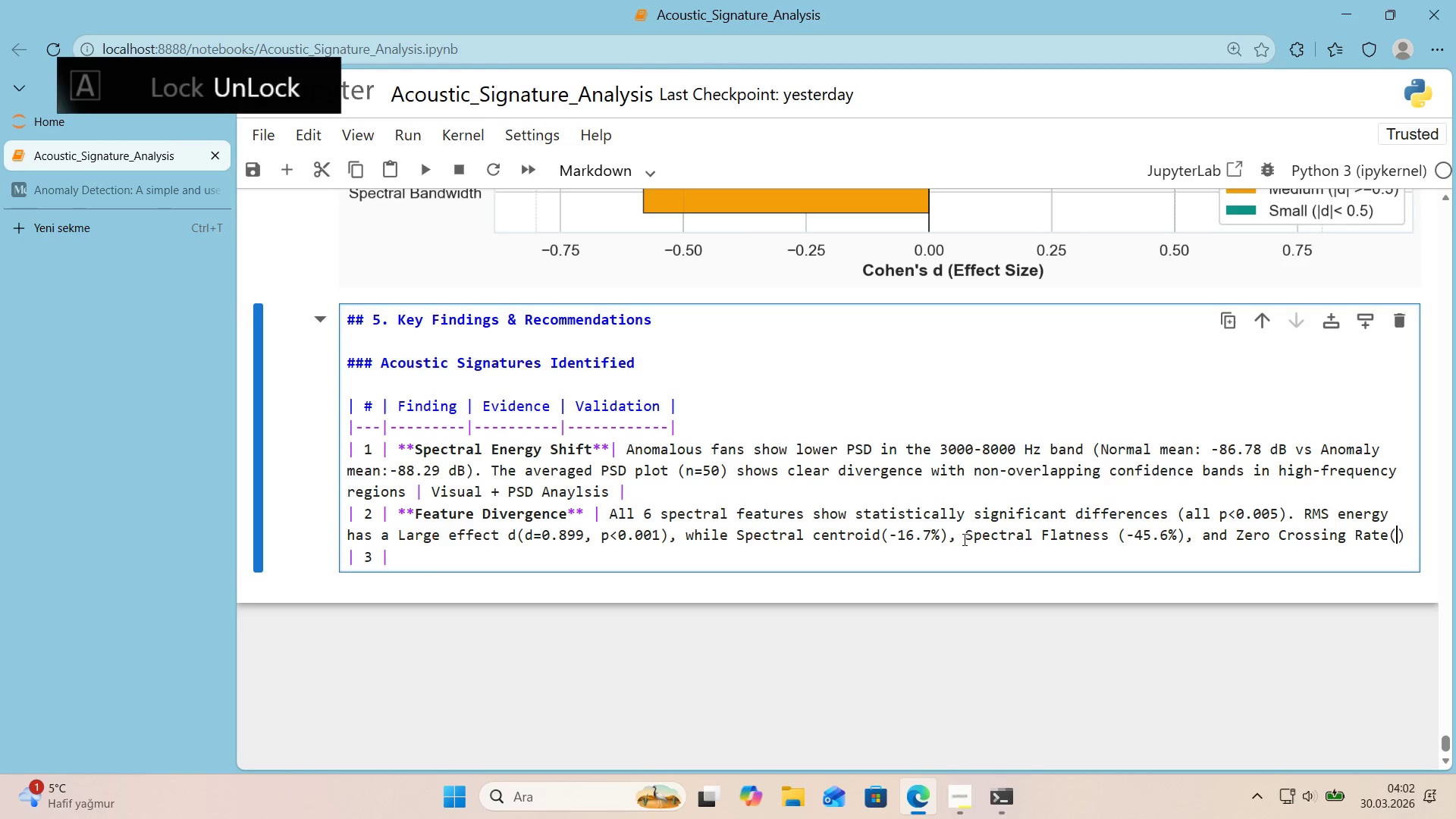 
key(ArrowLeft)
 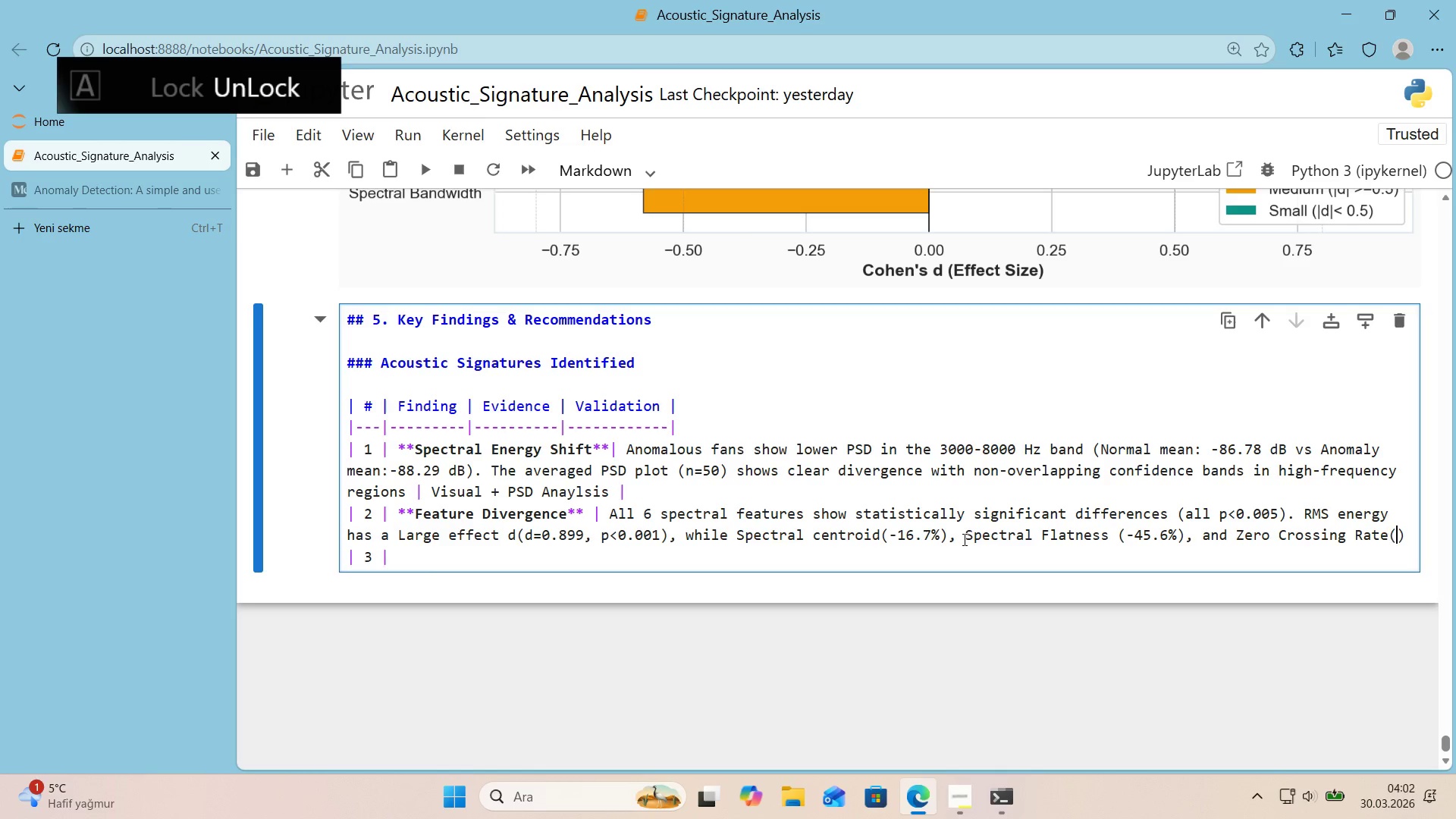 
key(ArrowRight)
 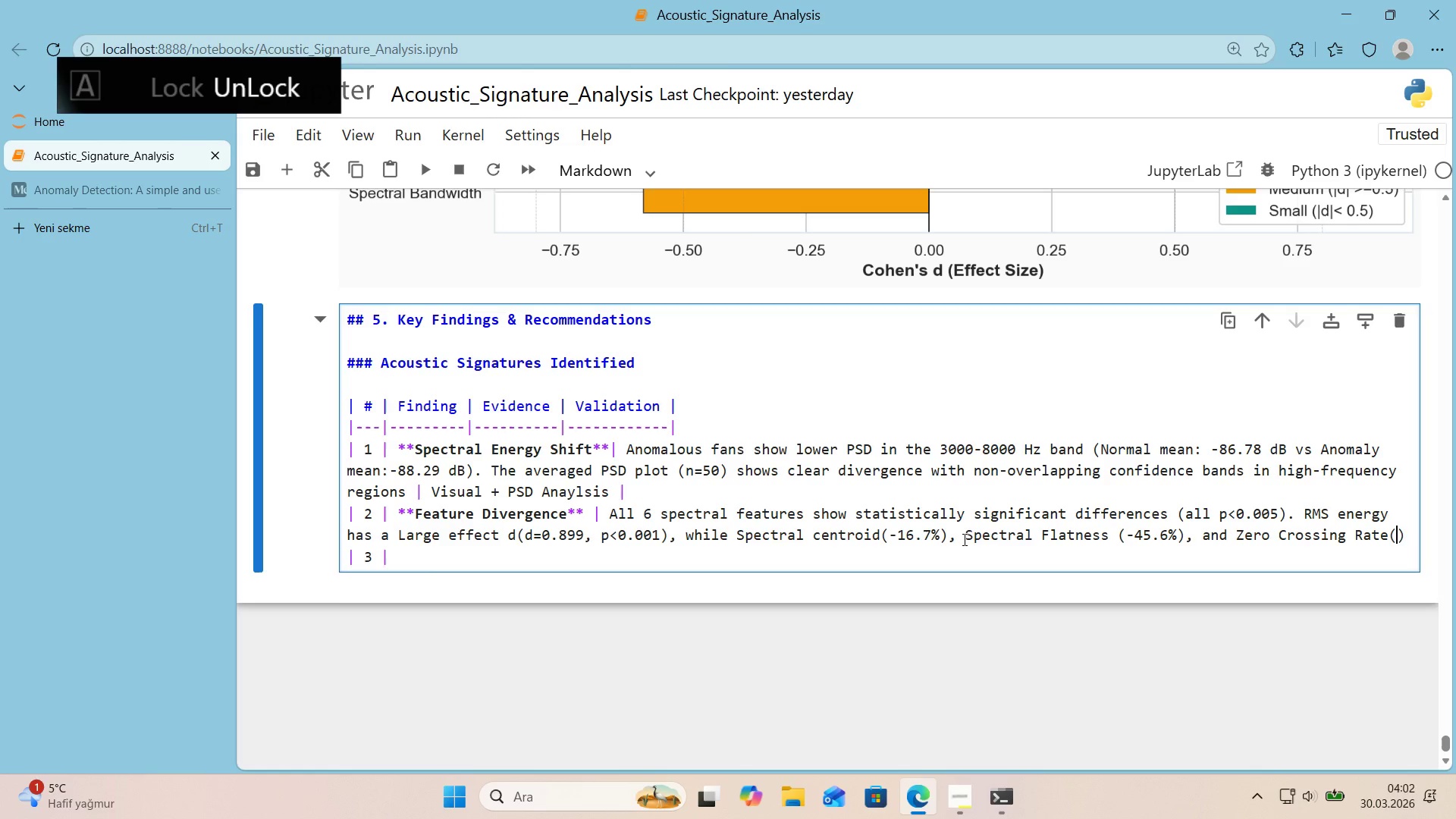 
key(NumpadSubtract)
 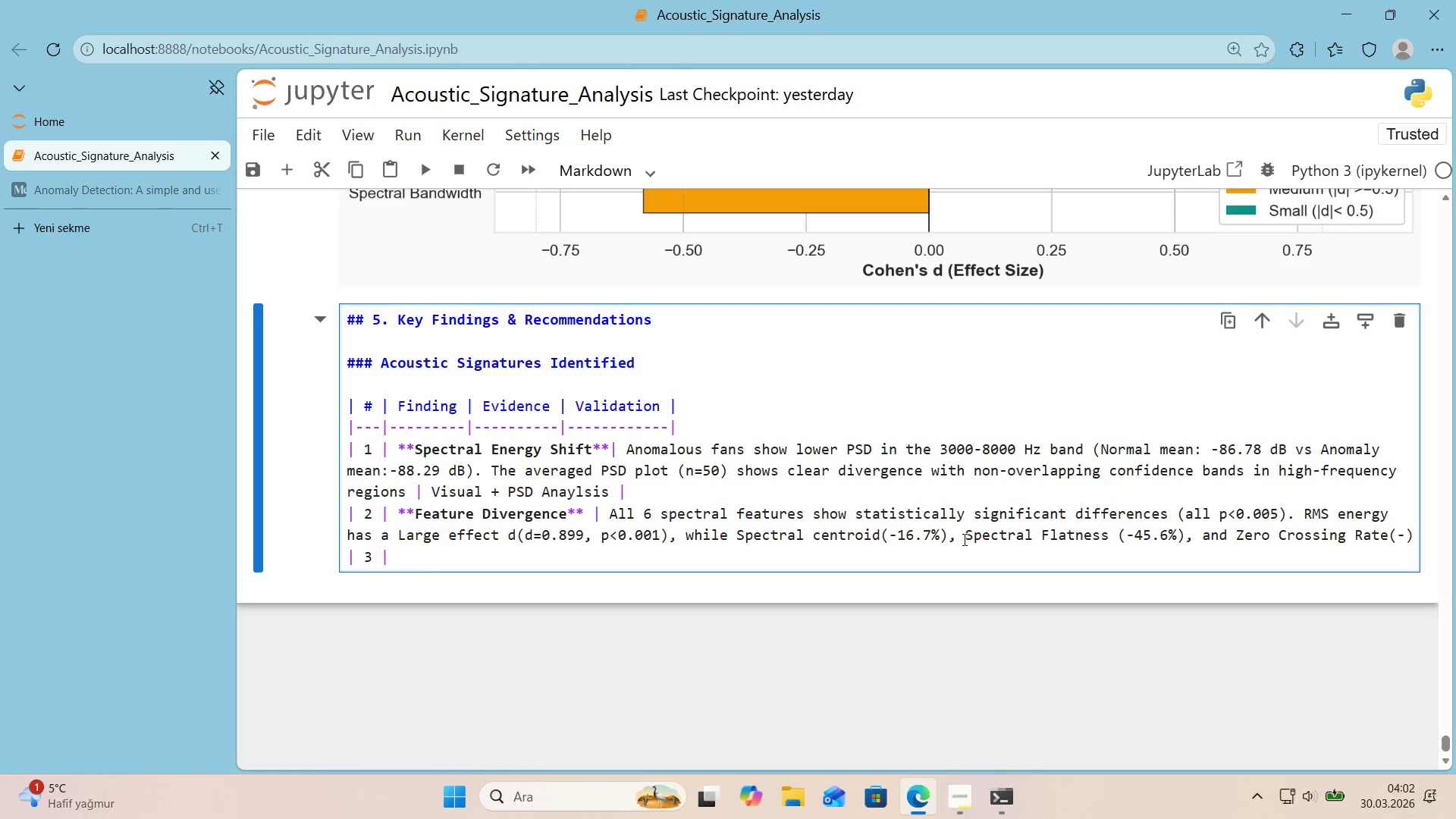 
key(Numpad2)
 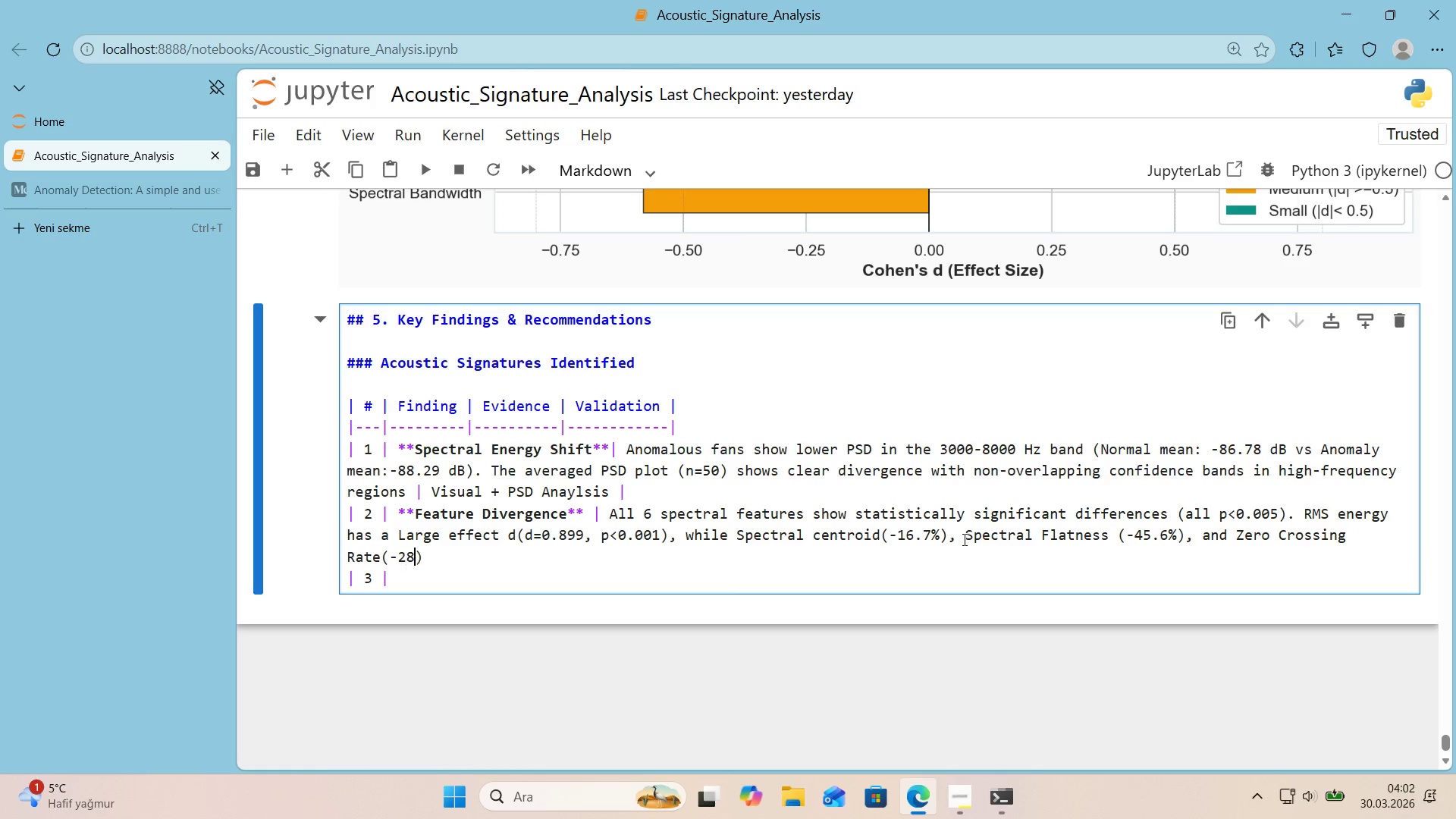 
key(Numpad8)
 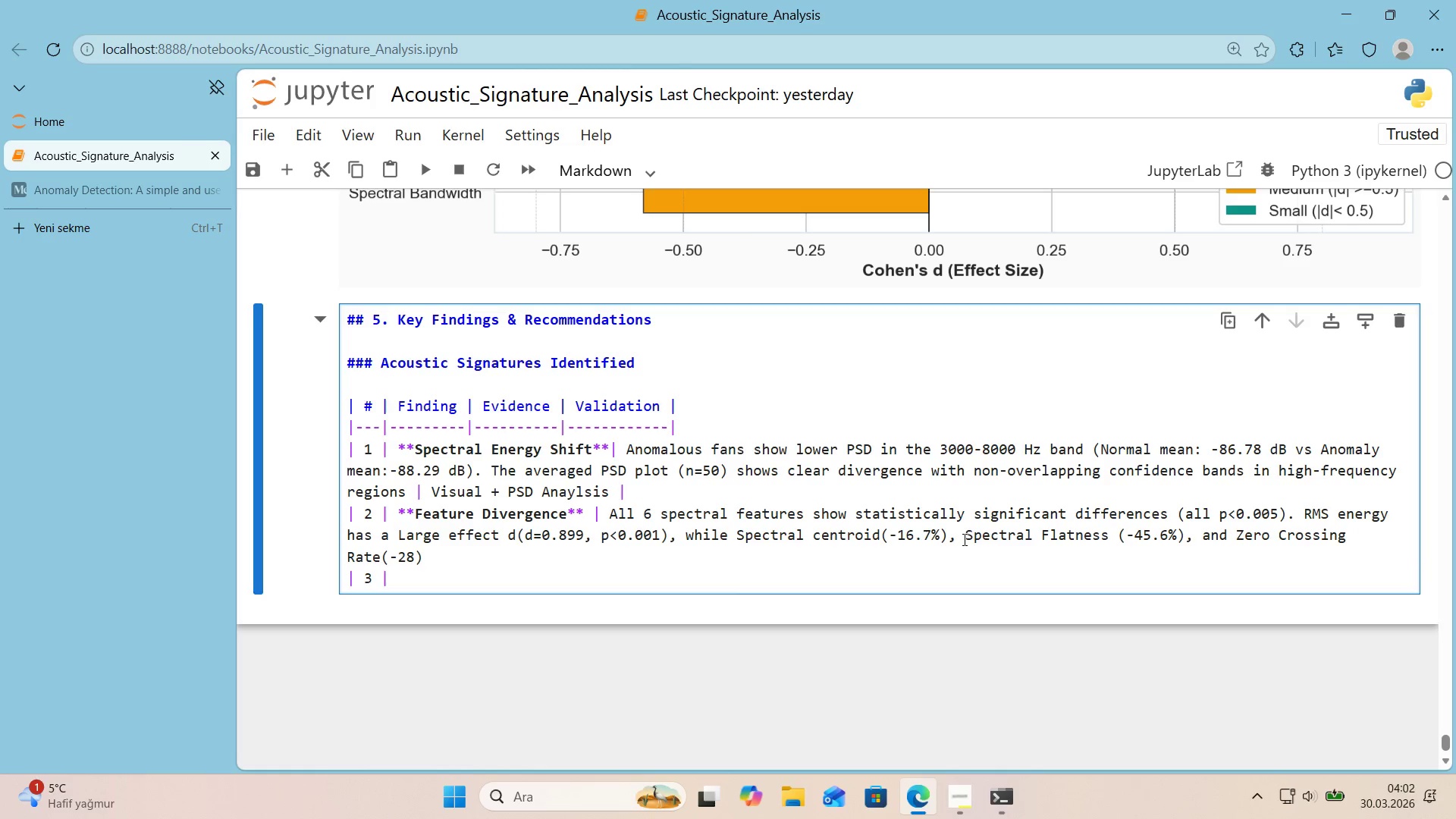 
key(Period)
 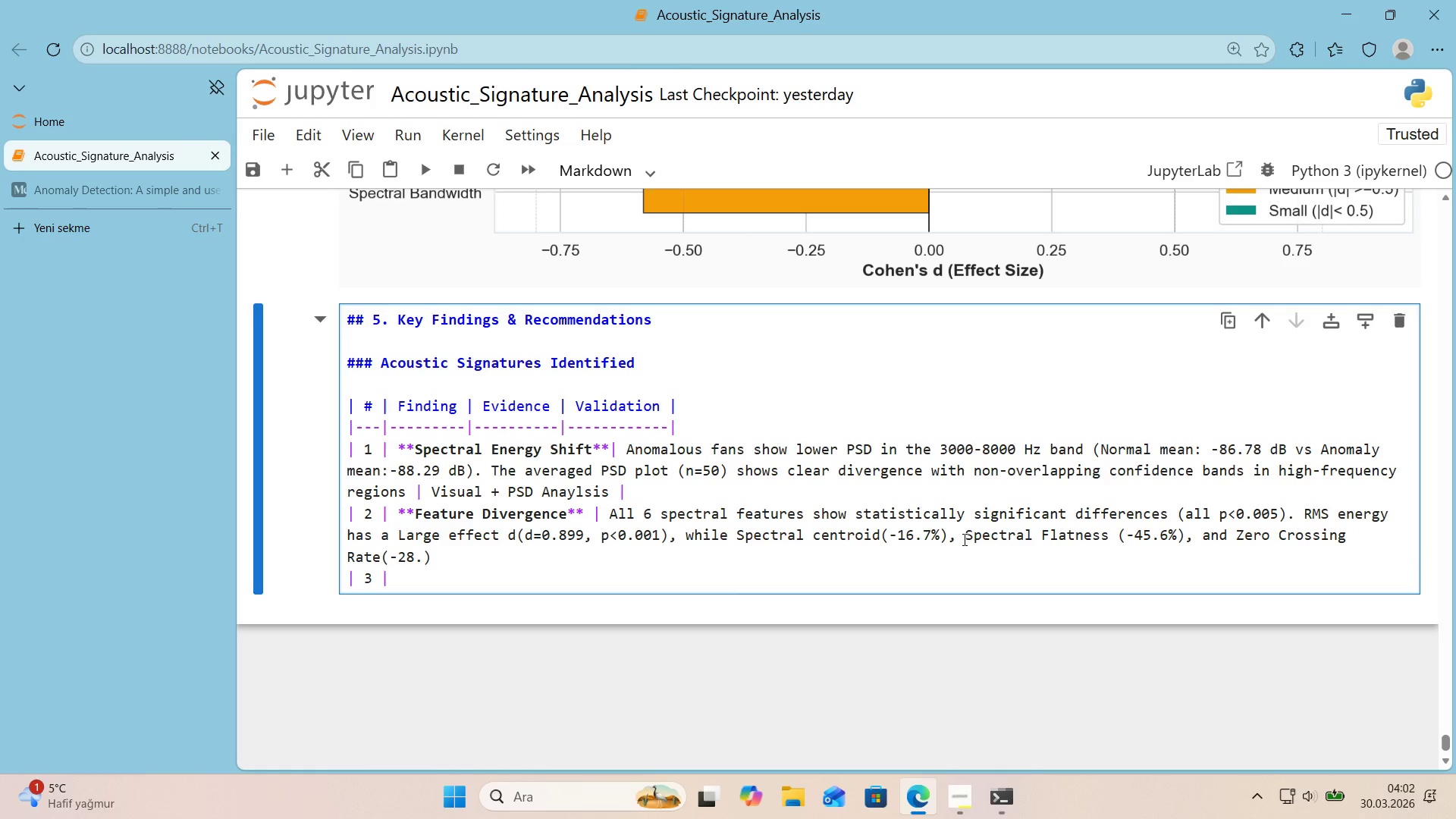 
key(Numpad4)
 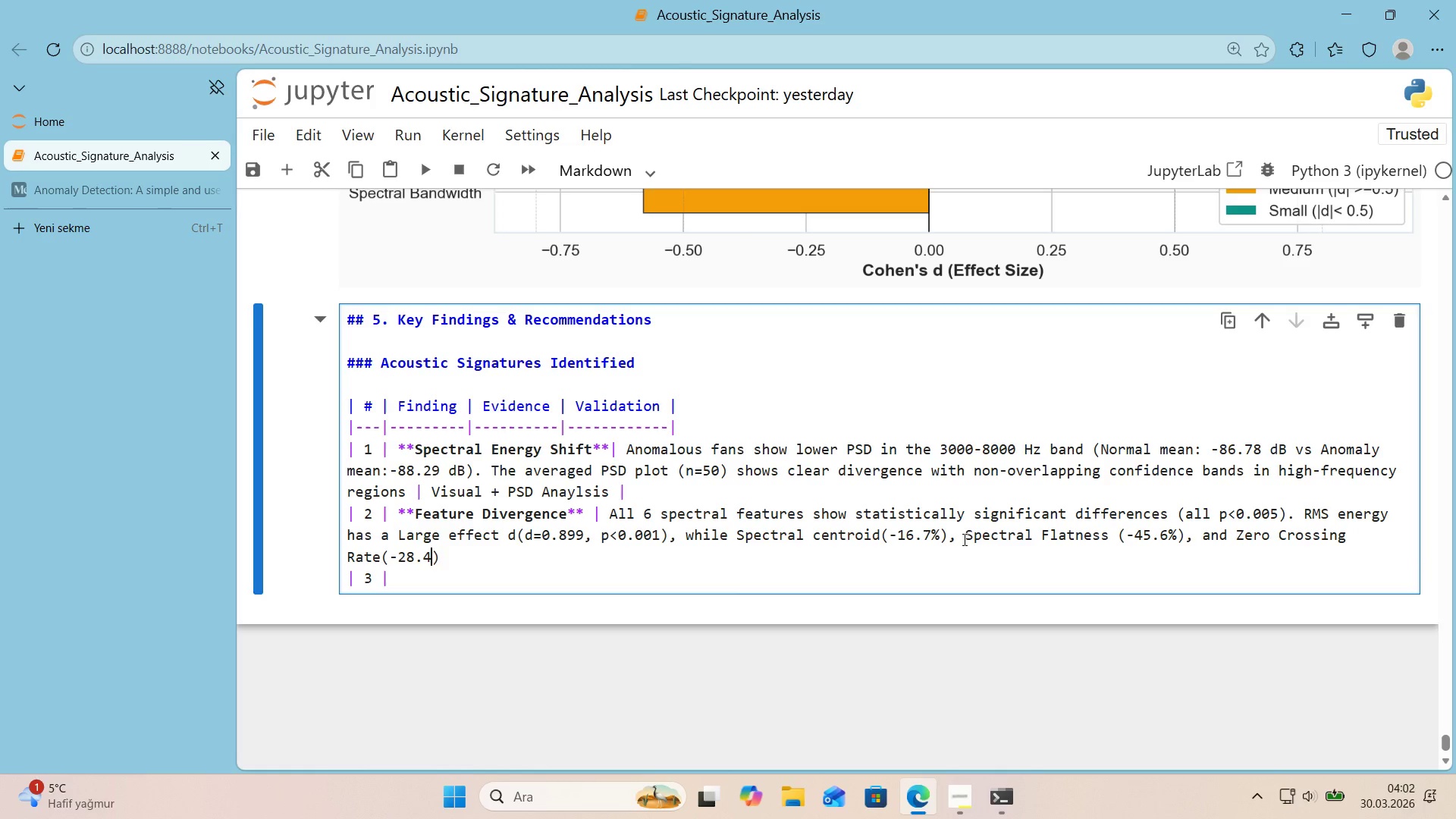 
key(Shift+ShiftRight)
 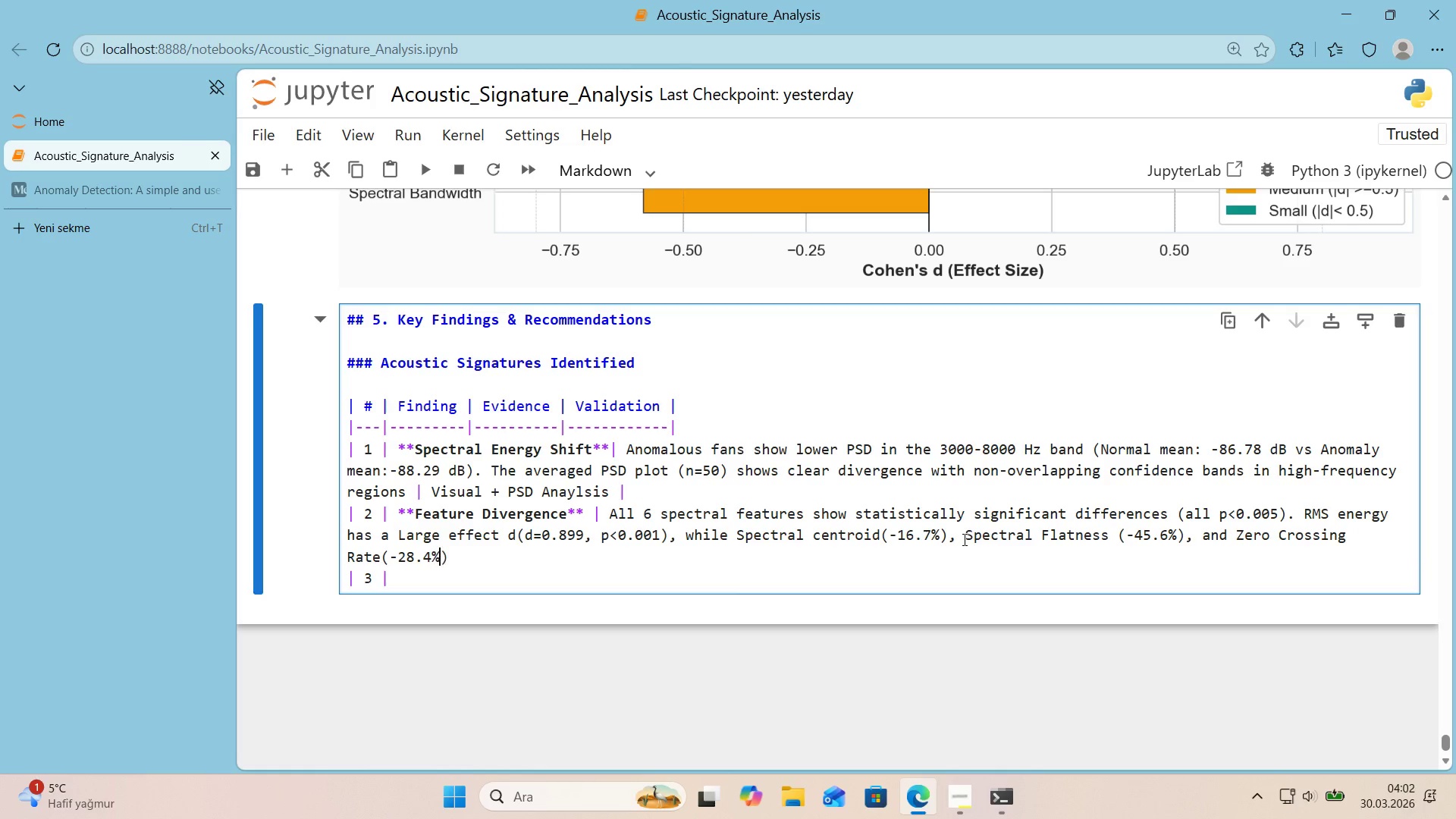 
key(Shift+5)
 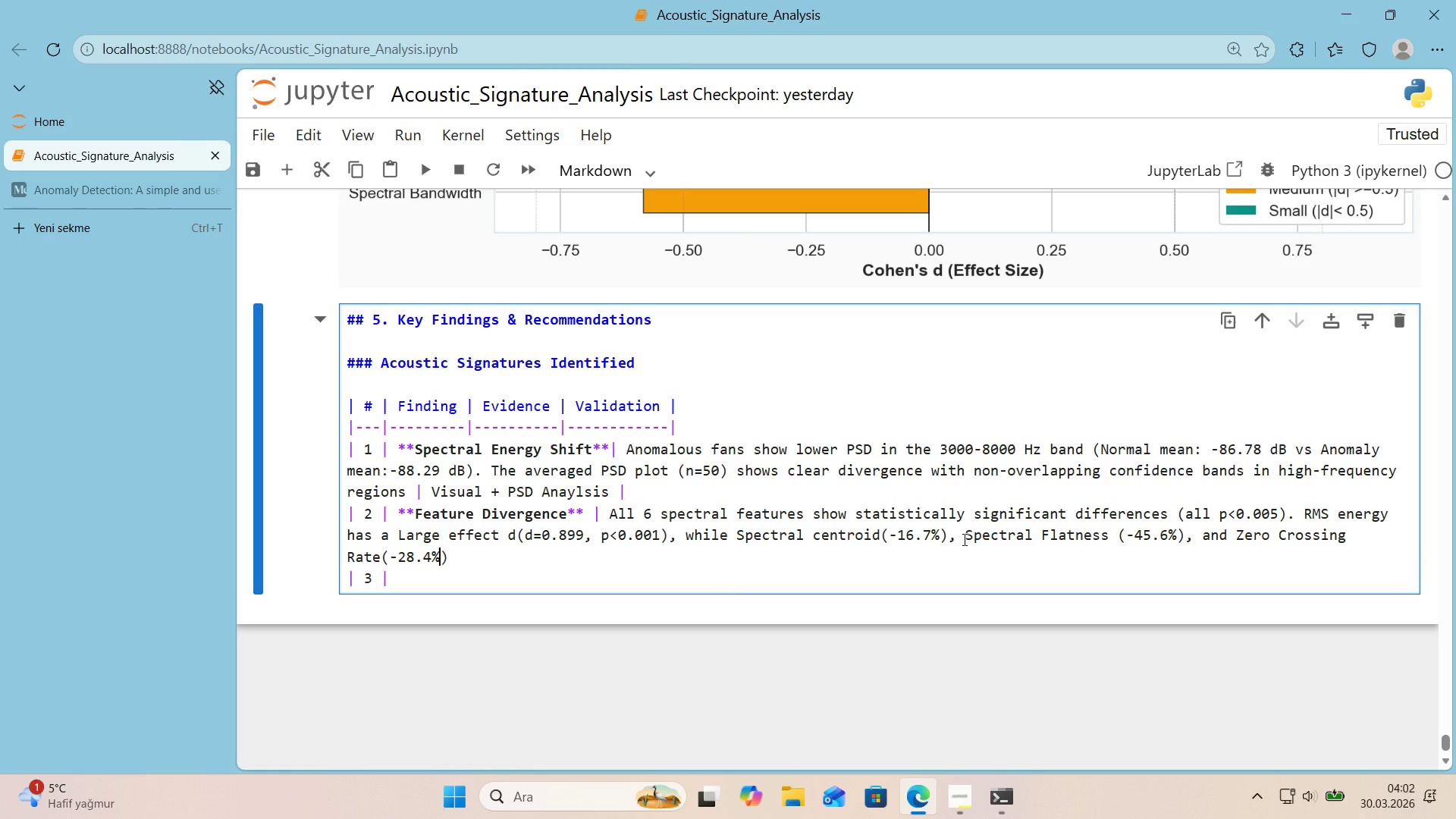 
key(ArrowRight)
 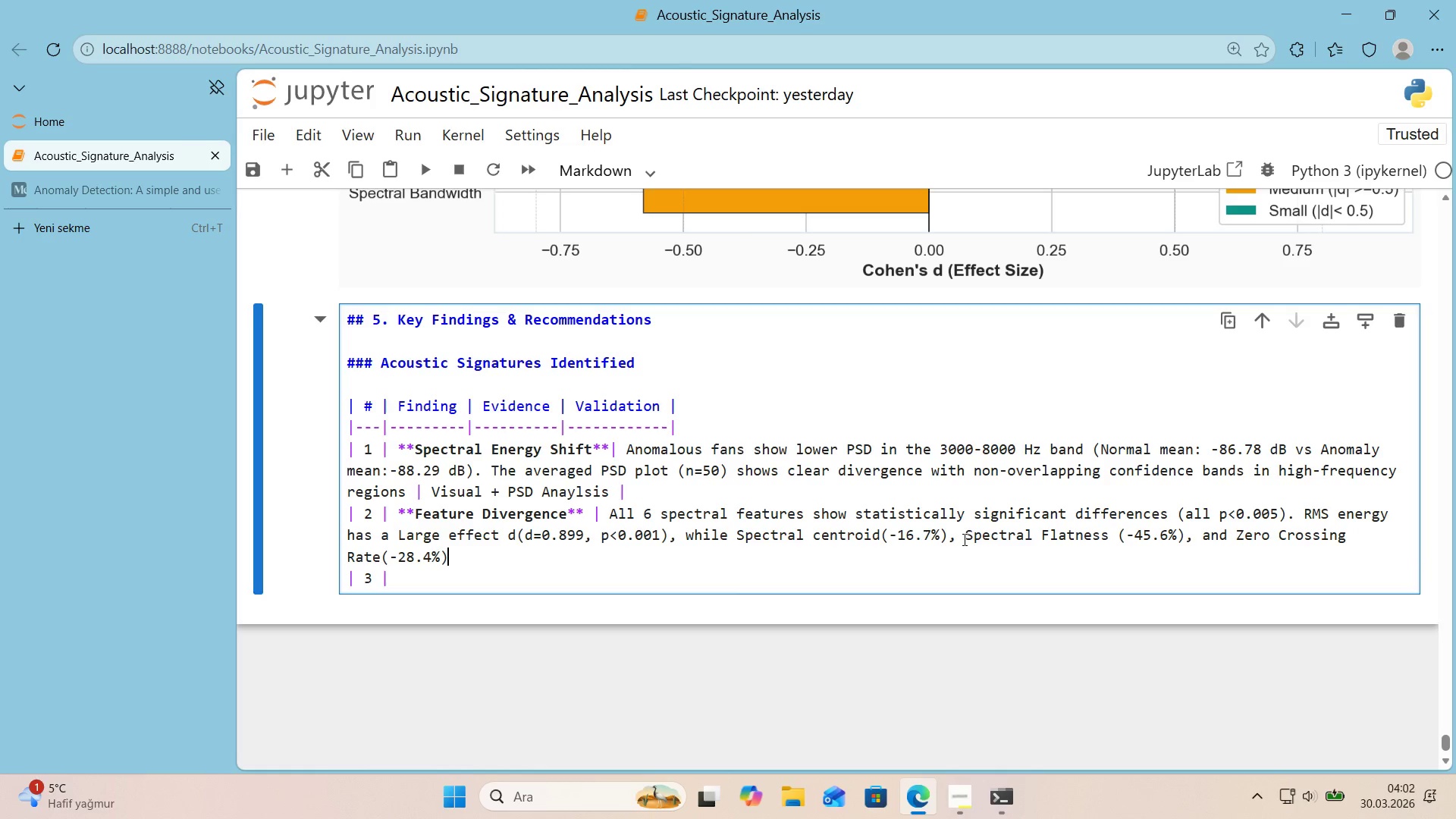 
type( h)
key(Backspace)
type(show med'um f)
key(Backspace)
type(effects. )
 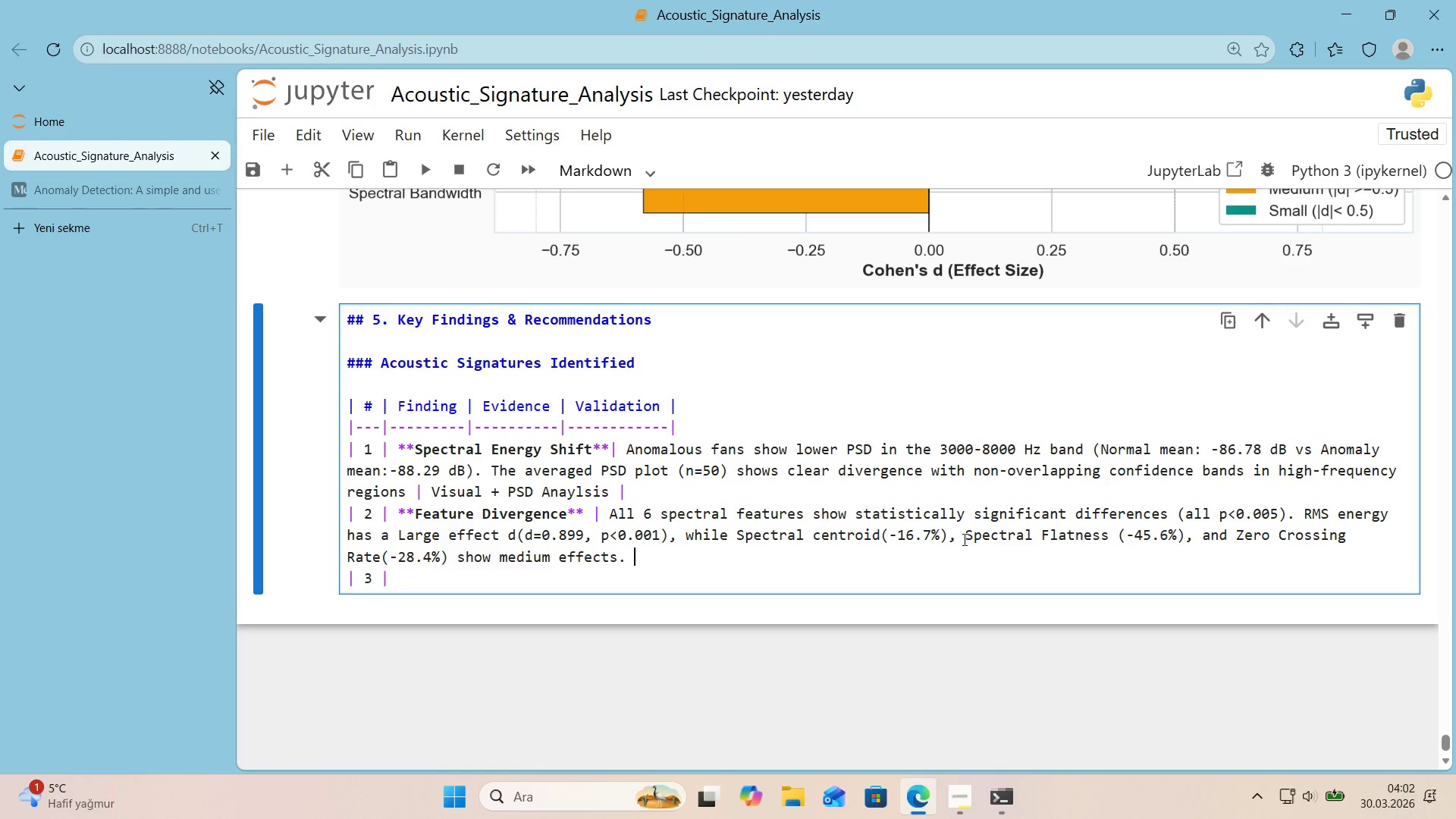 
key(Alt+Control+Minus)
 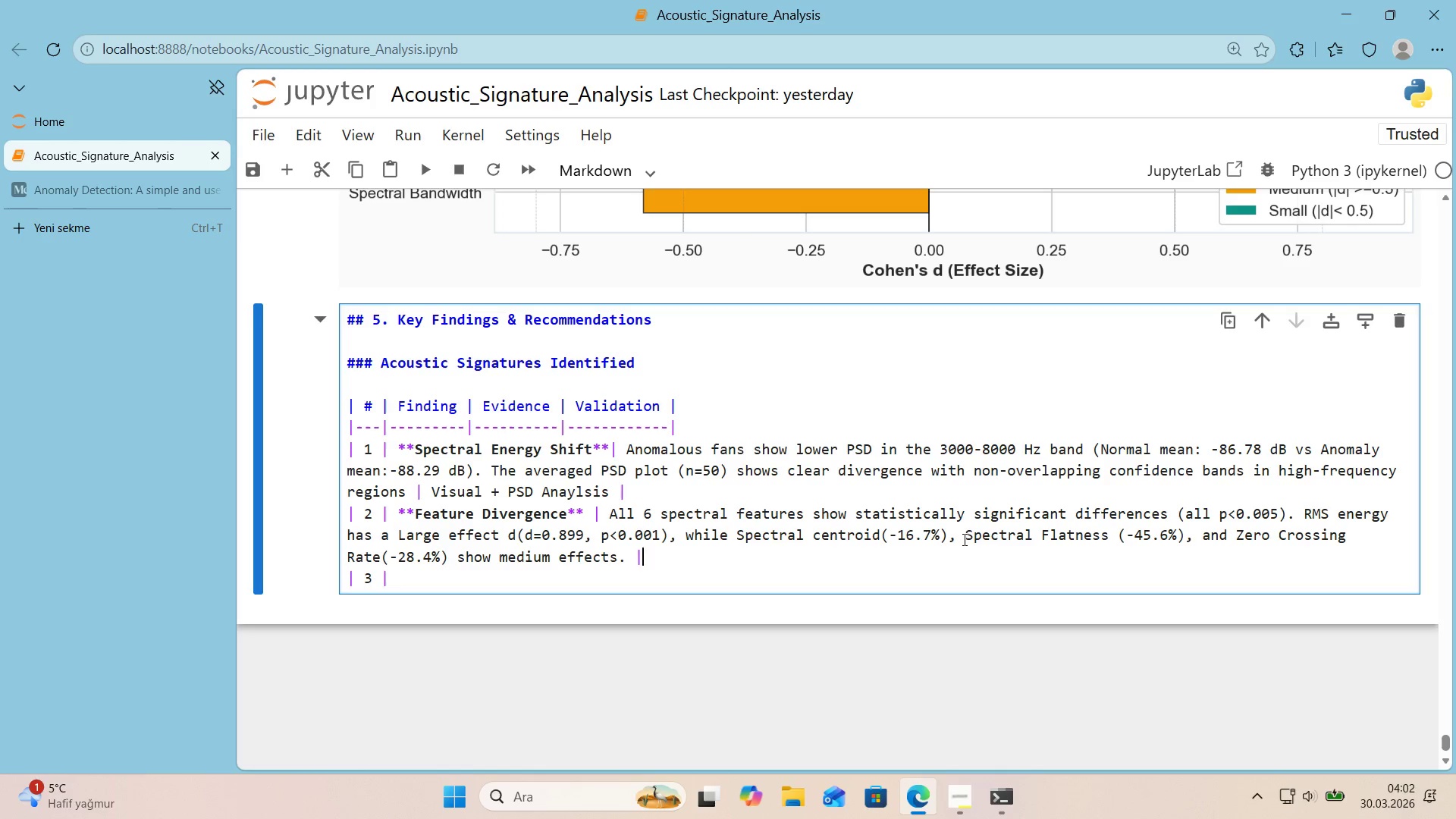 
type( Welch@s te)
key(Backspace)
type(t)
key(Backspace)
type(-test, ohen)
key(Backspace)
key(Backspace)
key(Backspace)
key(Backspace)
type(Cohen@s d )
 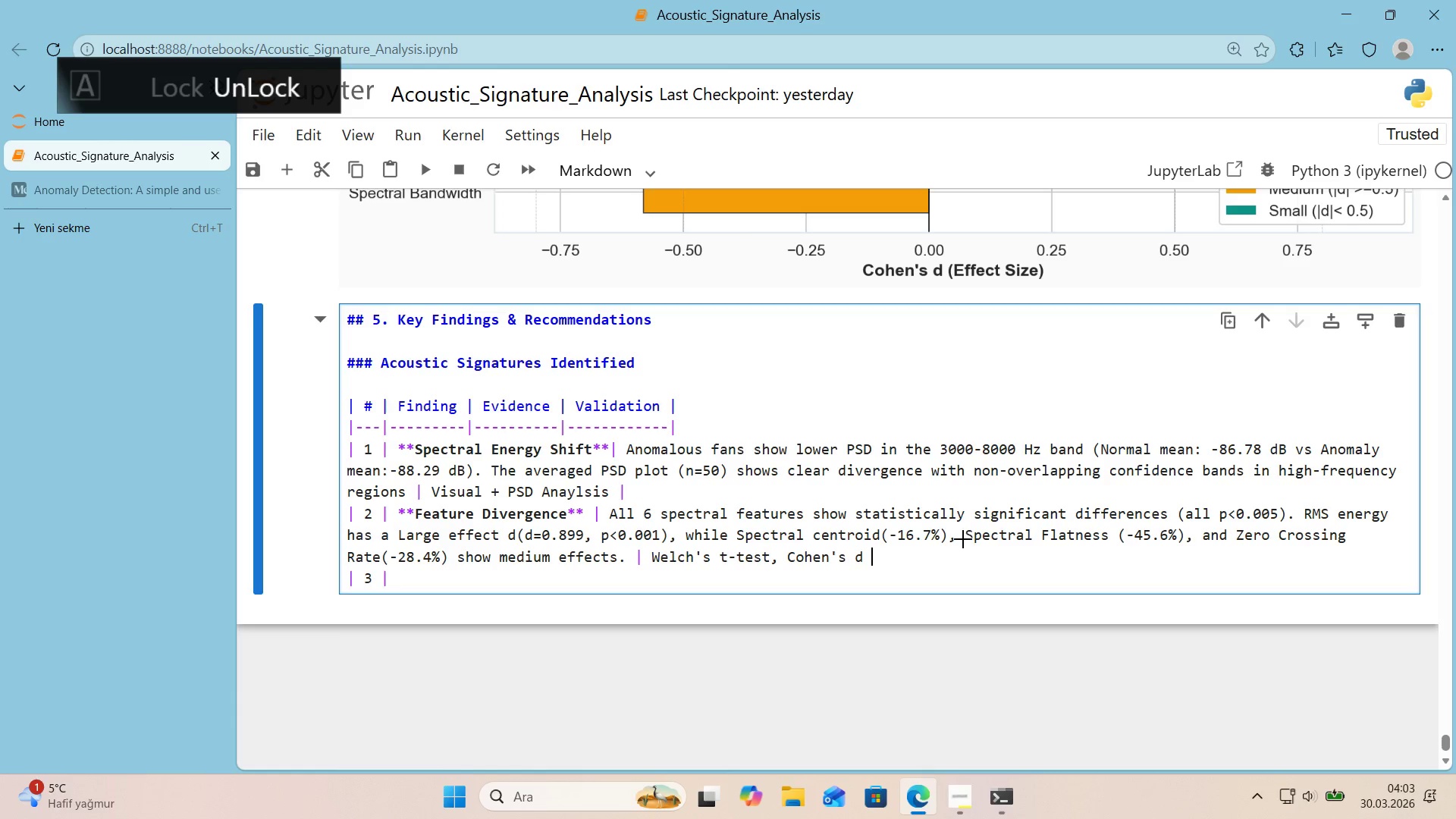 
key(Alt+Control+Minus)
 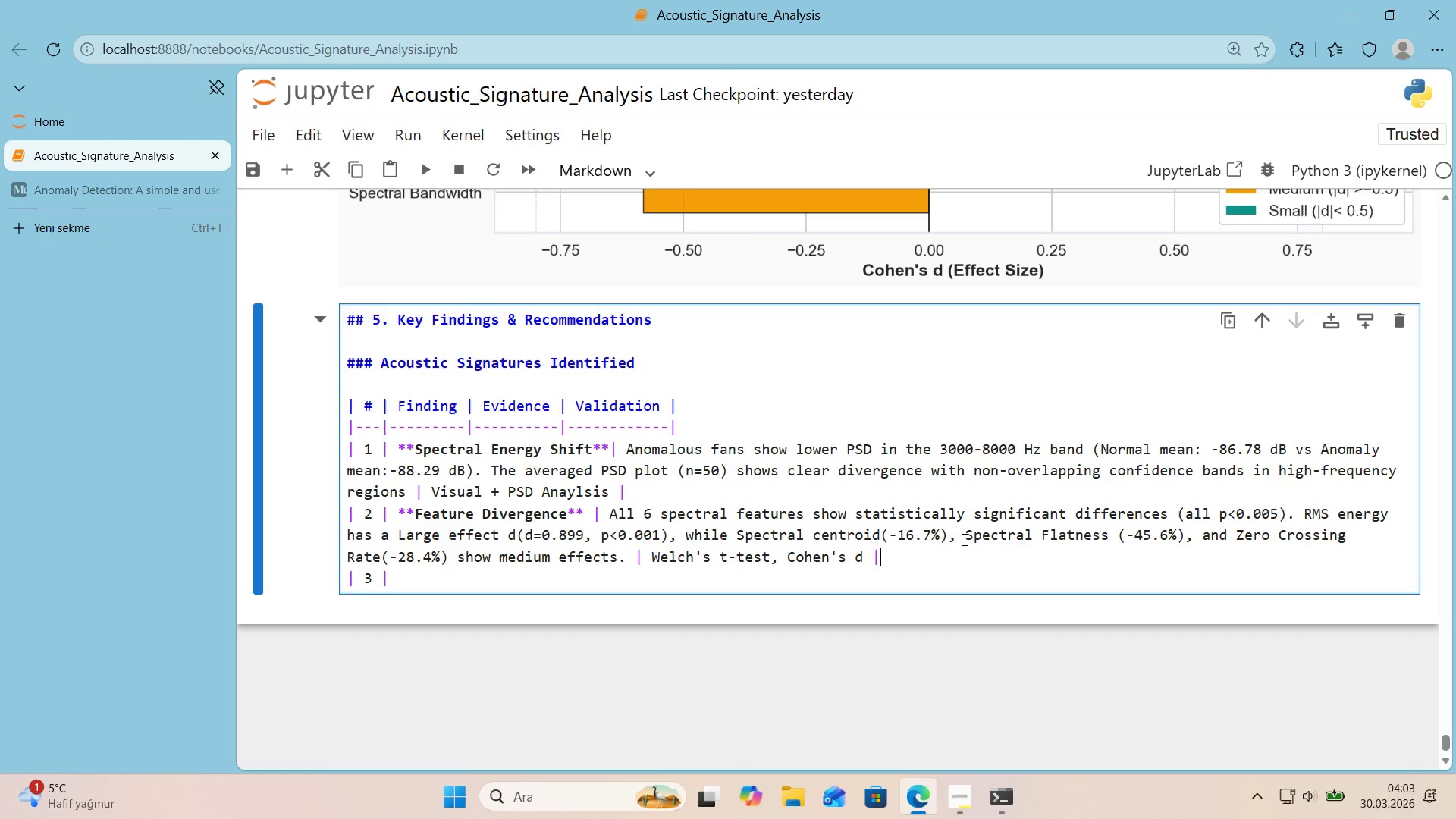 
key(ArrowDown)
 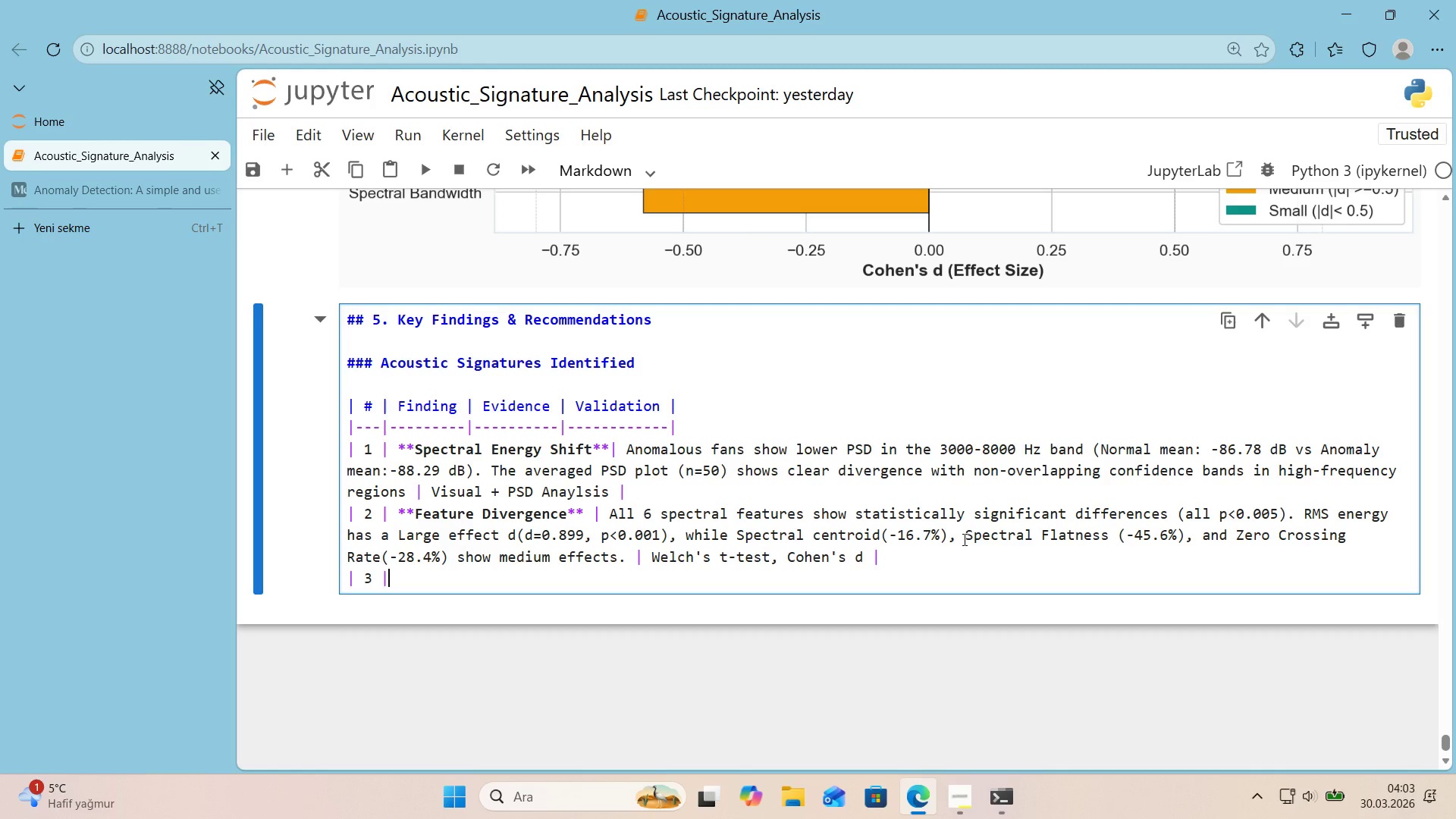 
type( M)
key(Backspace)
type(**mULT)
key(Backspace)
key(Backspace)
key(Backspace)
key(Backspace)
type(Mult'-Feature Threshold Rel'ab'l'ty** )
 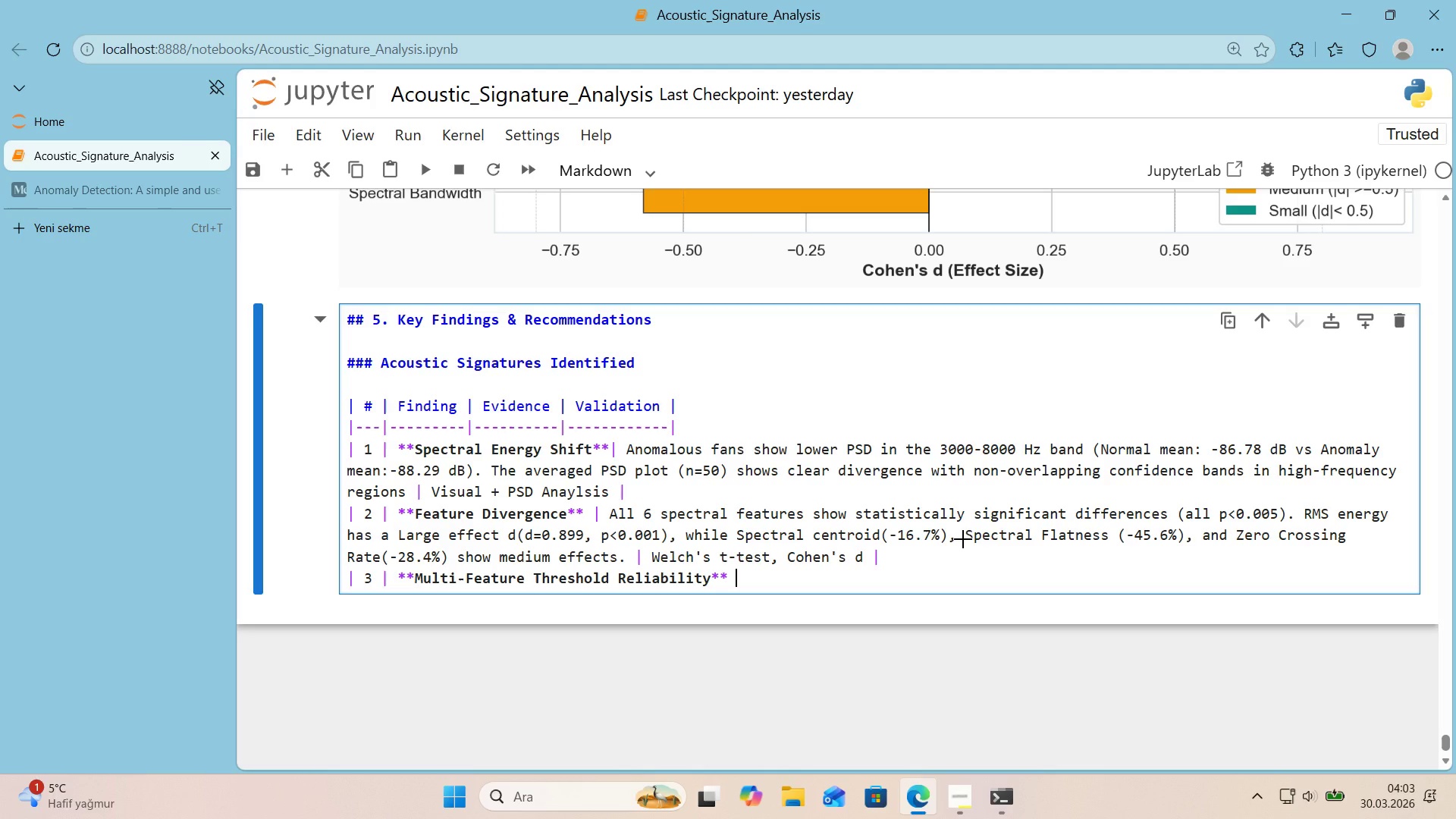 
key(Alt+Control+Minus)
 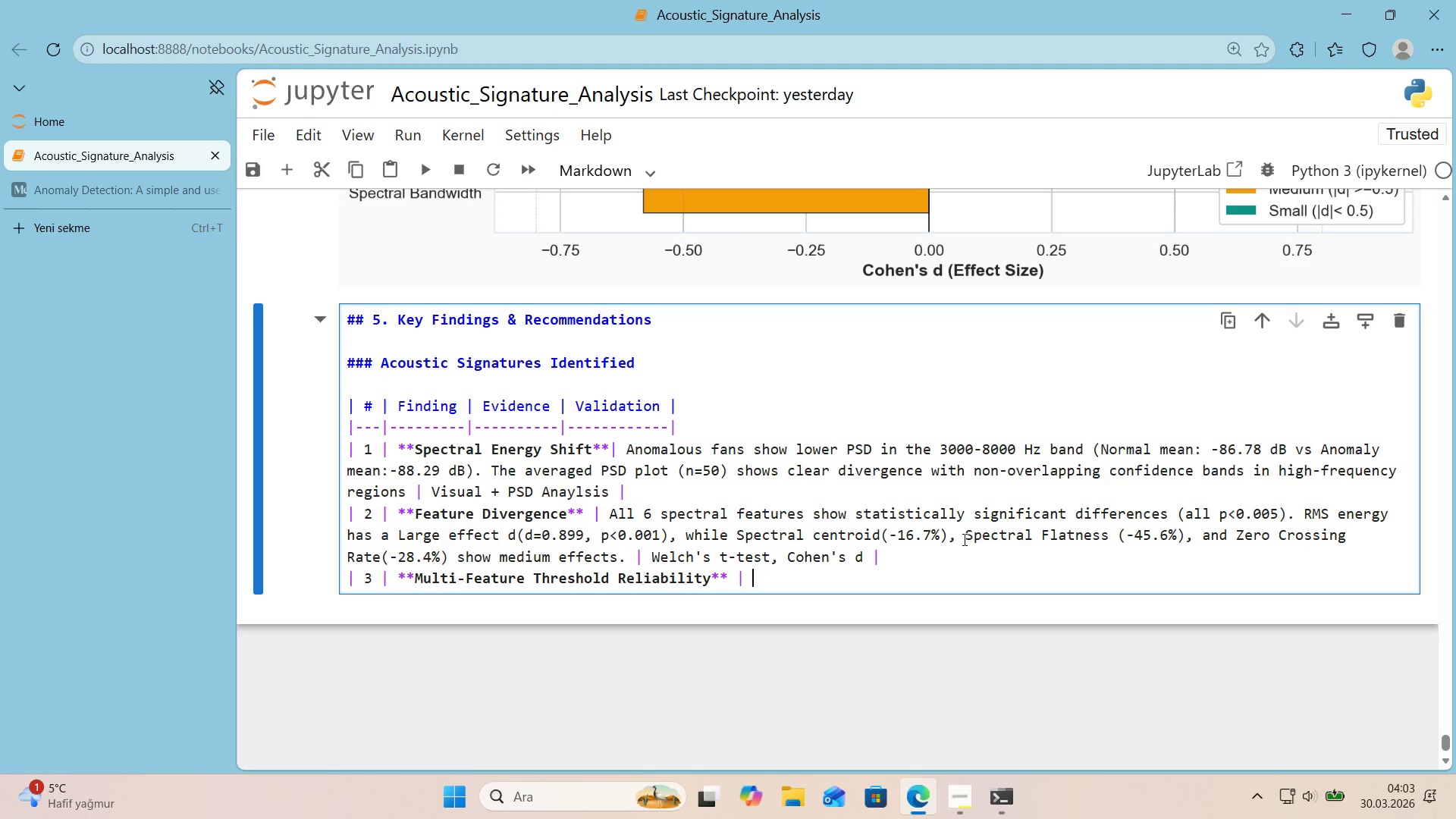 
type( Threshold system us 'ng m)
key(Backspace)
key(Backspace)
key(Backspace)
key(Backspace)
key(Backspace)
key(Backspace)
key(Backspace)
type(s'ng Mean 1-)
key(Backspace)
type(+- 1*SD w'th 1+ cp)
key(Backspace)
type(oncurrent feature v'lo)
key(Backspace)
key(Backspace)
type(ool)
key(Backspace)
key(Backspace)
type(lat'ons ach'eves 70.0^)
key(Backspace)
type(% detect'on rate w'th 26.0)
 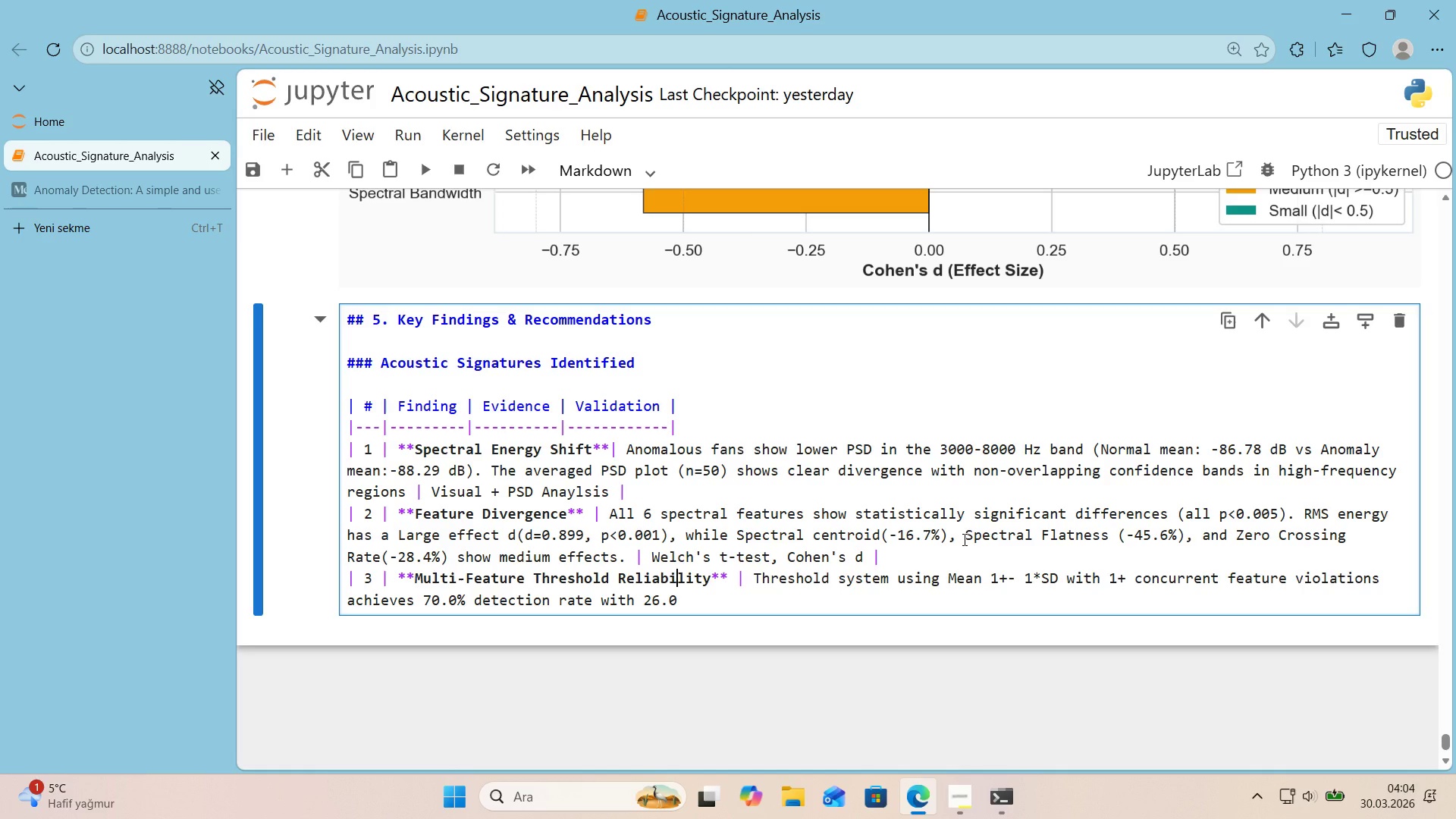 
 